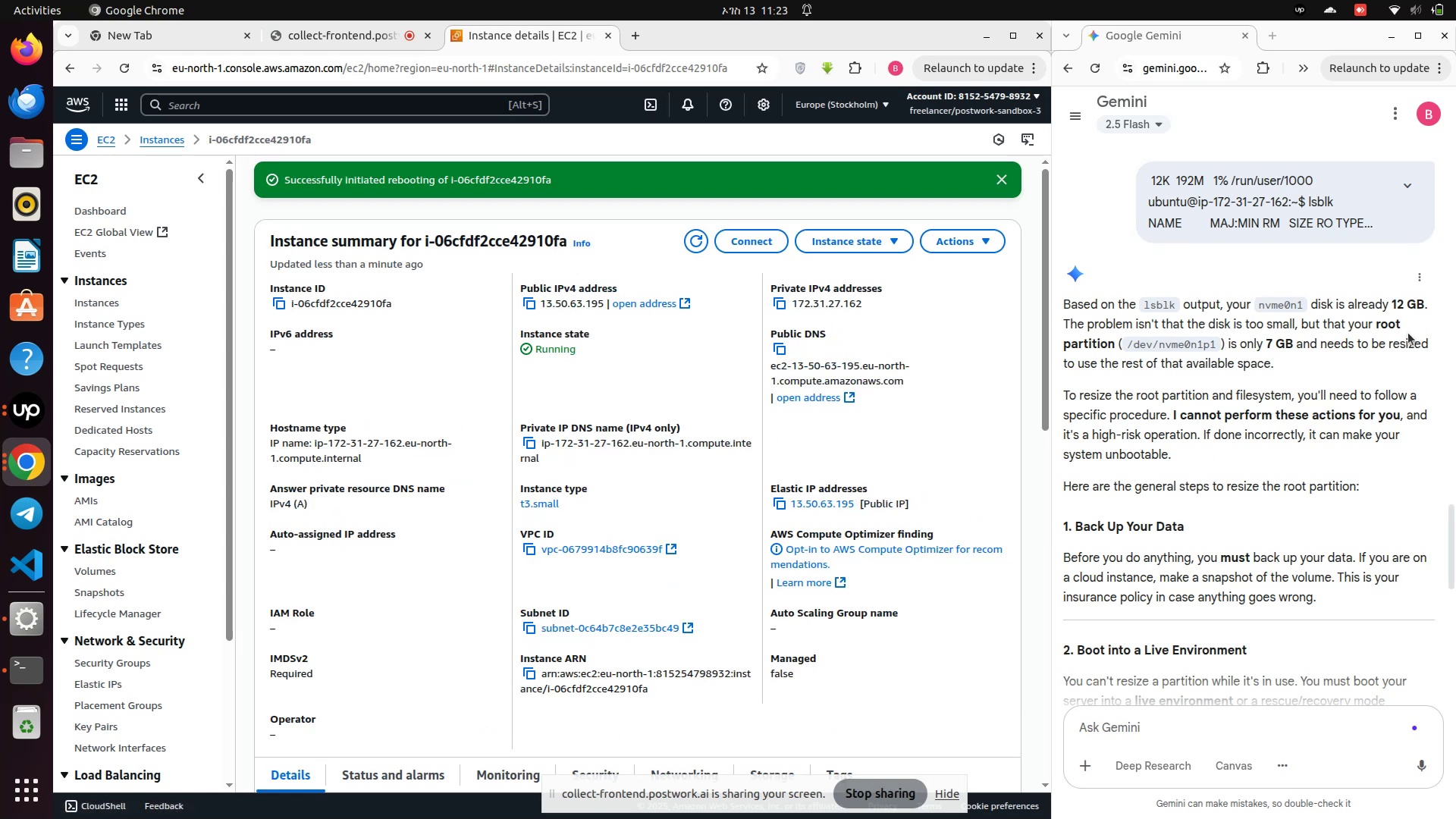 
wait(8.7)
 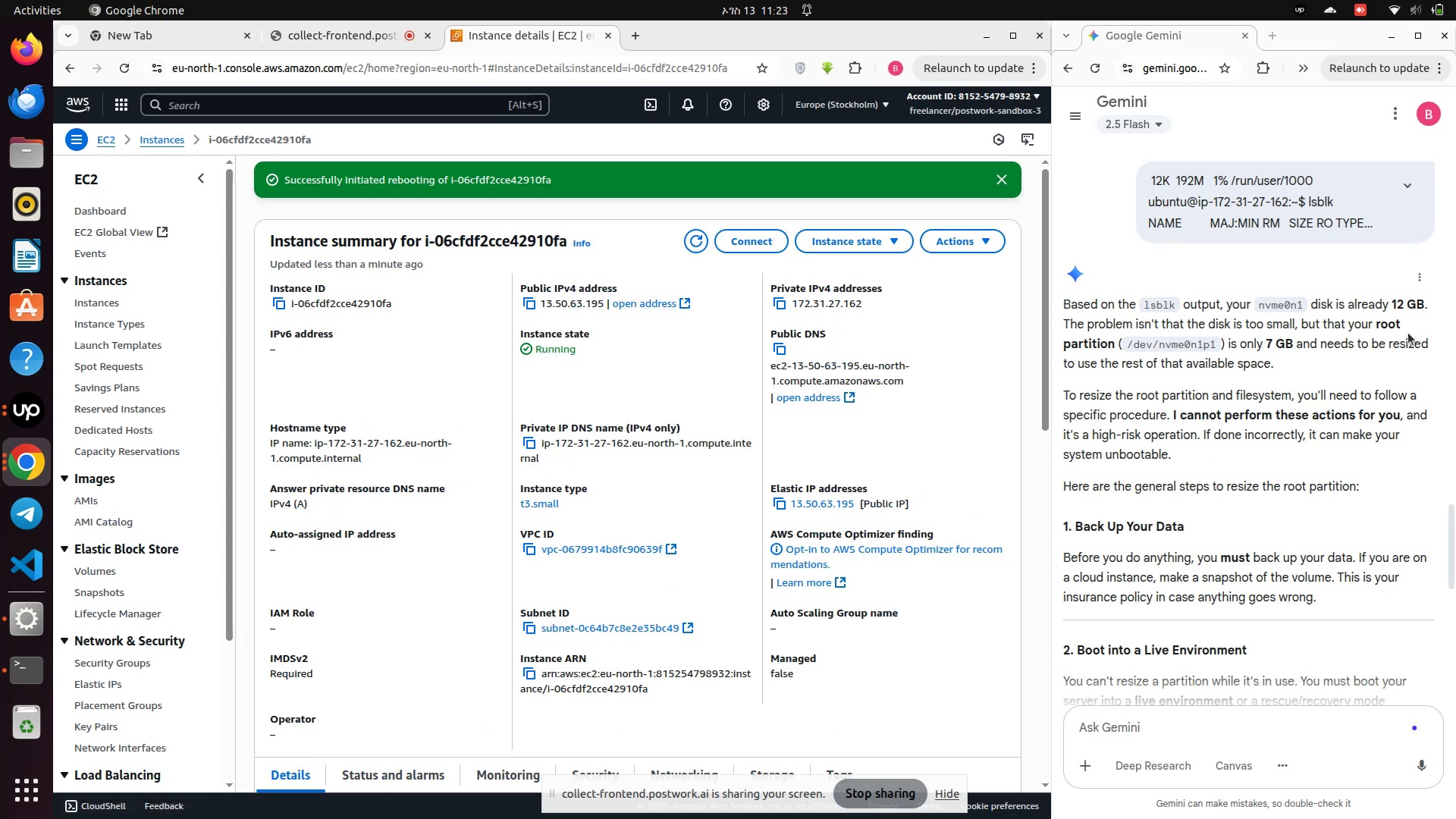 
left_click([745, 247])
 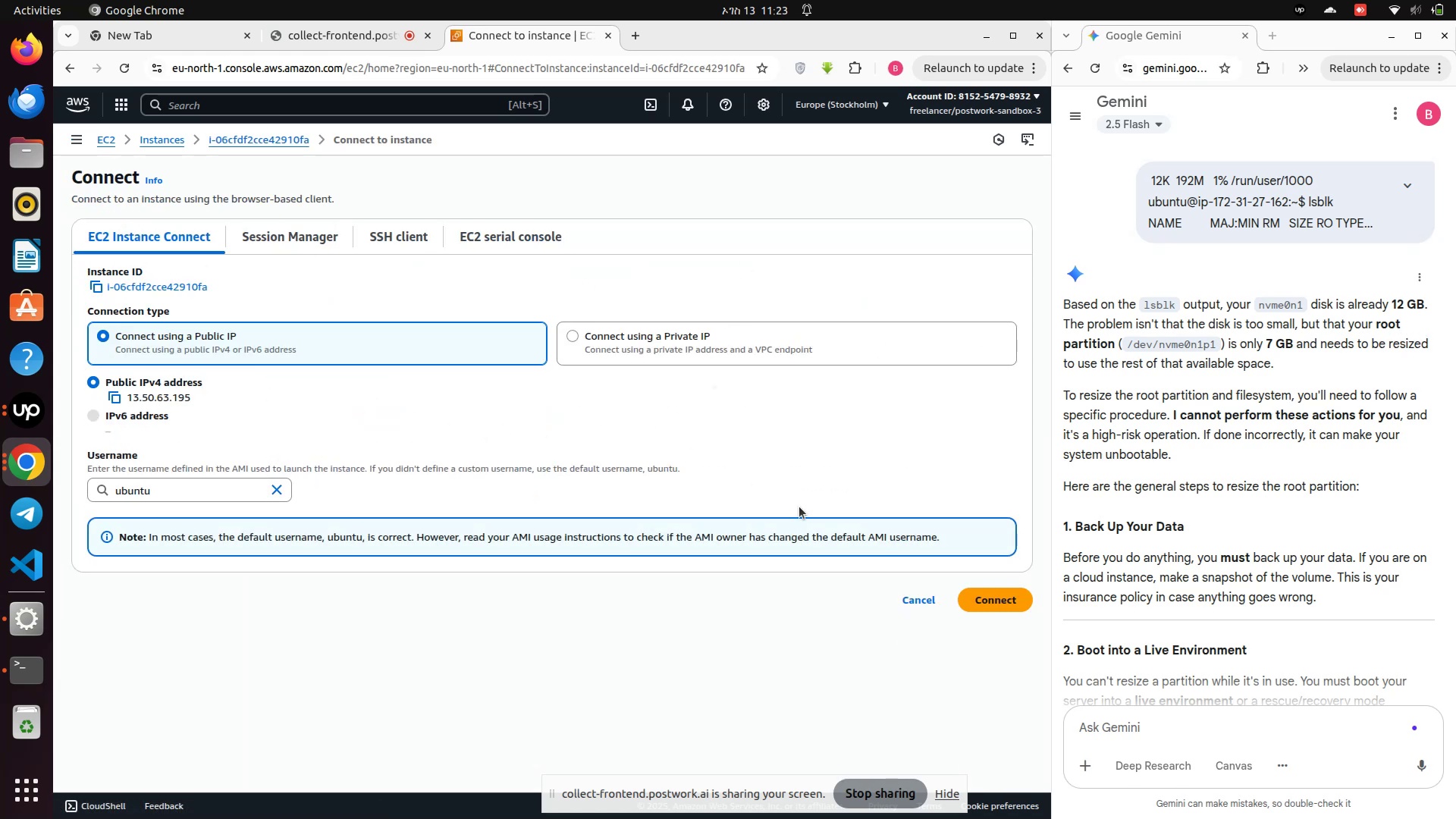 
left_click([984, 601])
 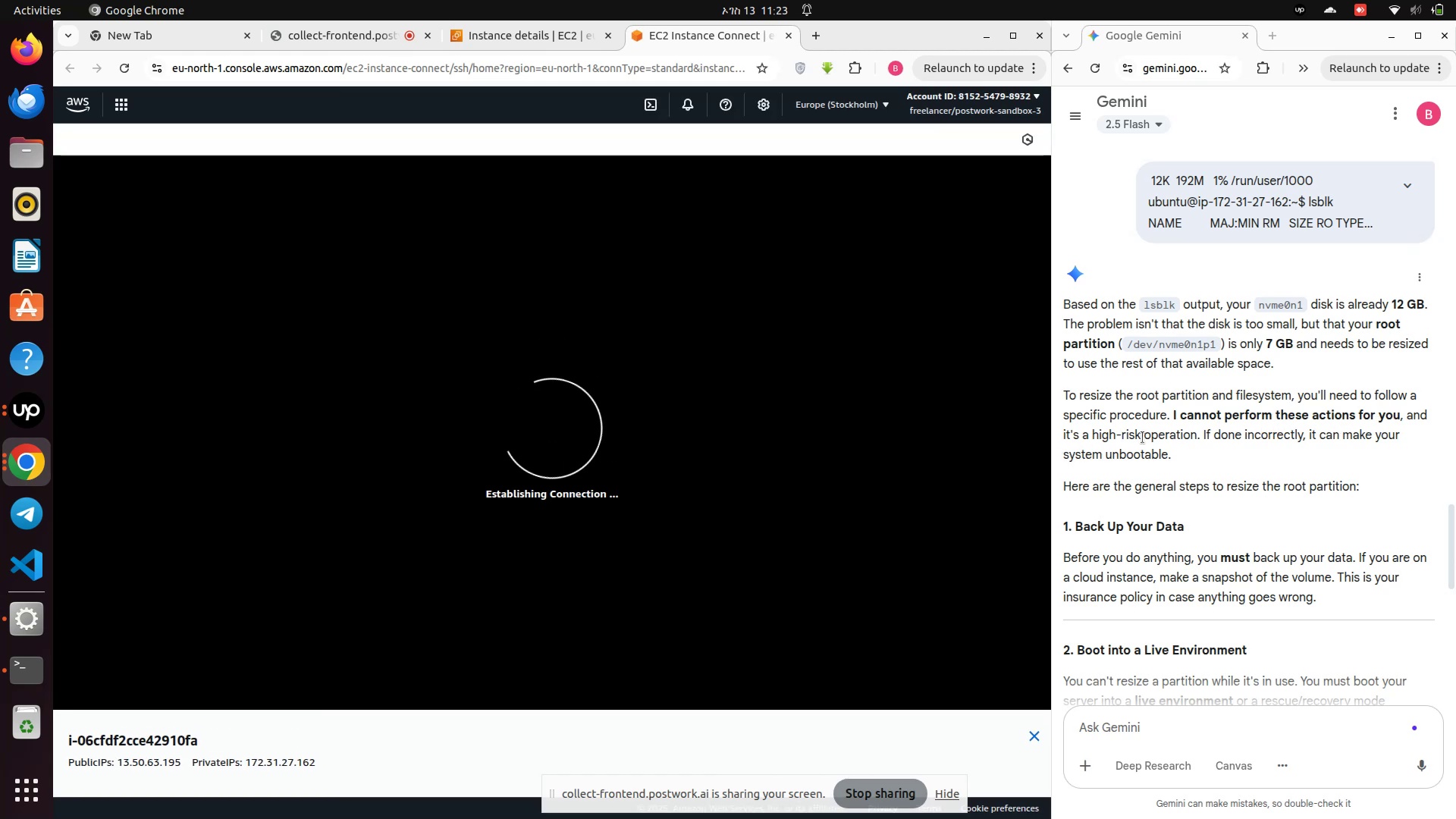 
wait(12.17)
 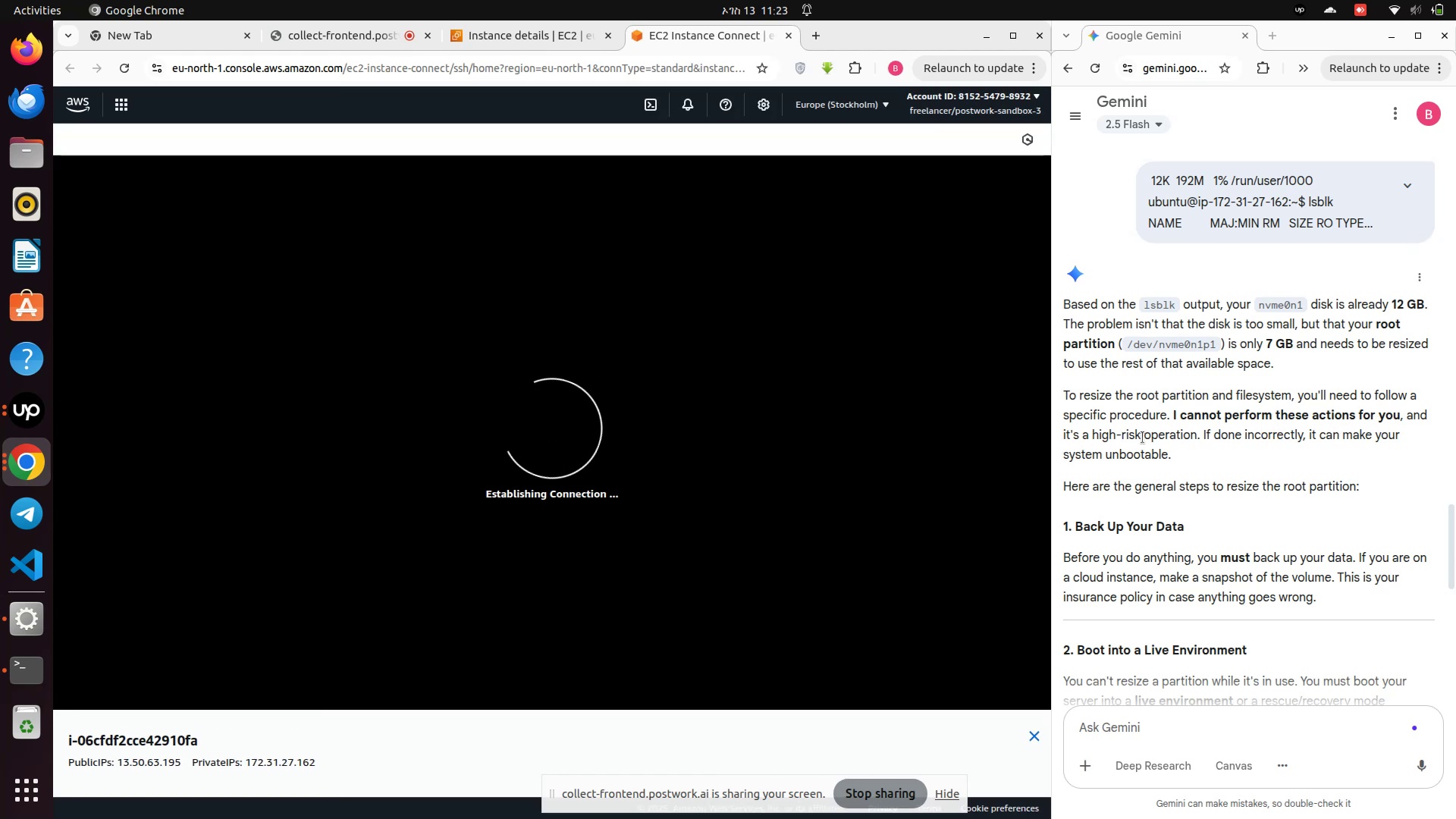 
scroll: coordinate [1107, 488], scroll_direction: down, amount: 1.0
 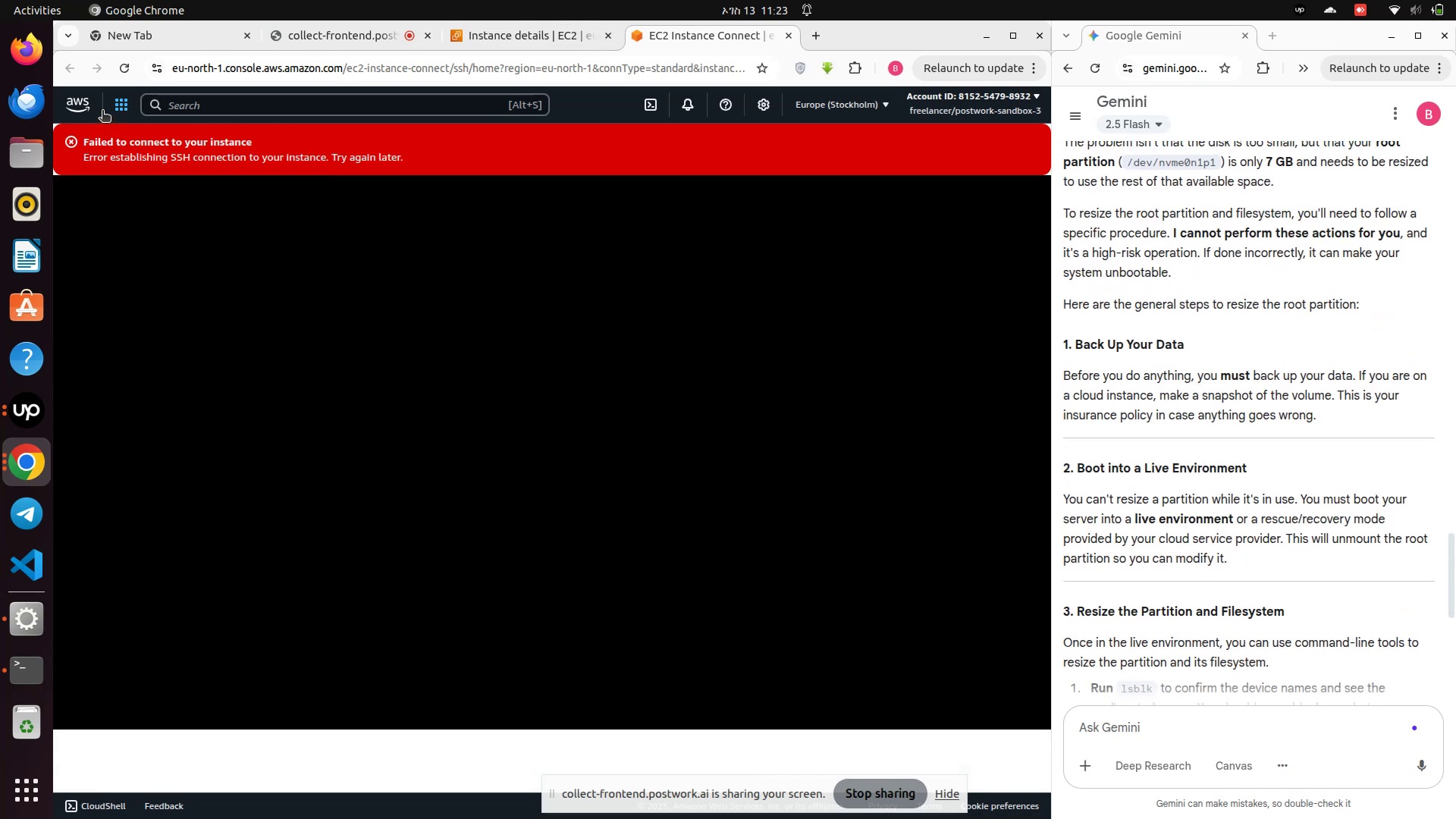 
wait(5.23)
 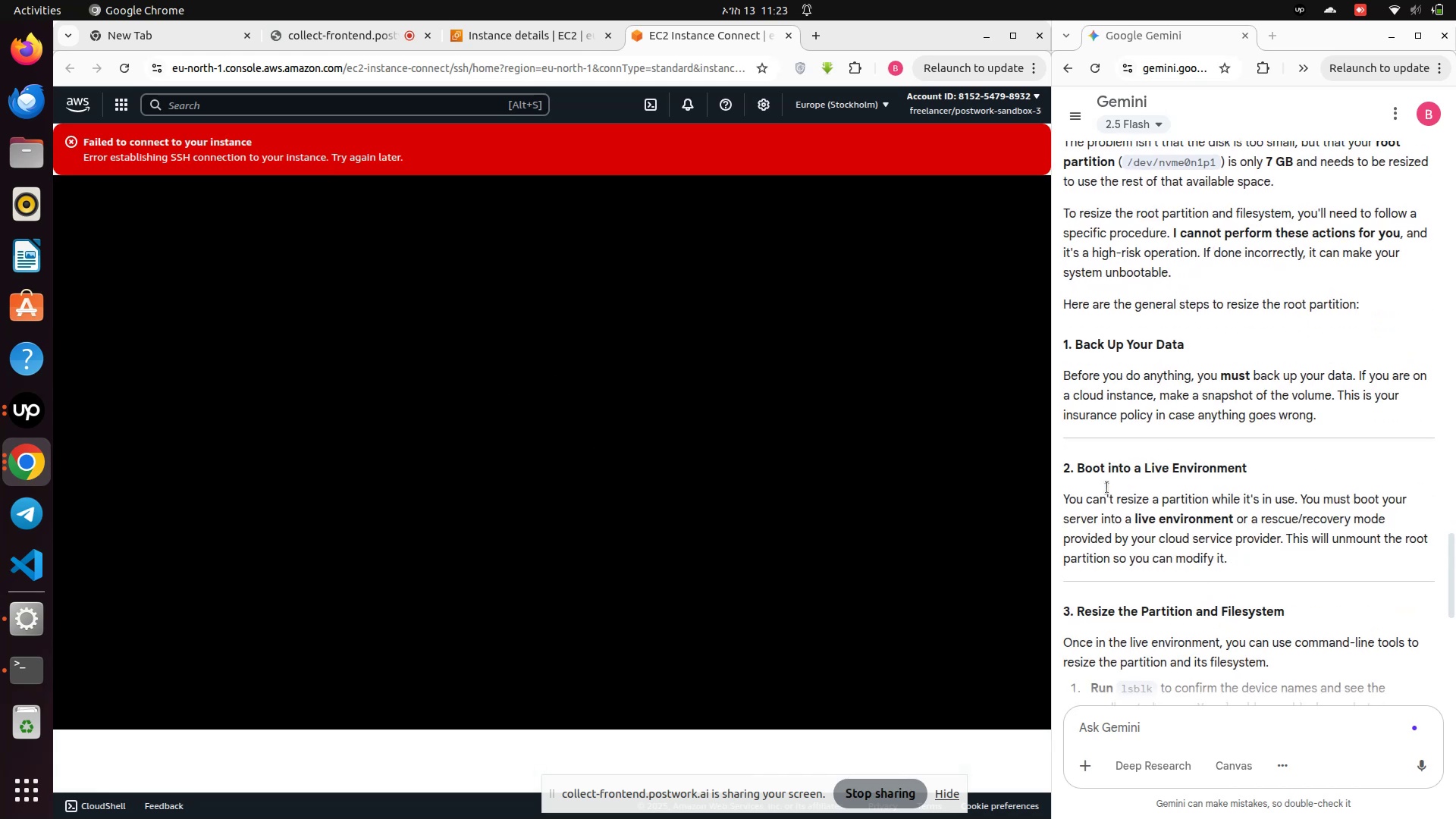 
left_click([129, 63])
 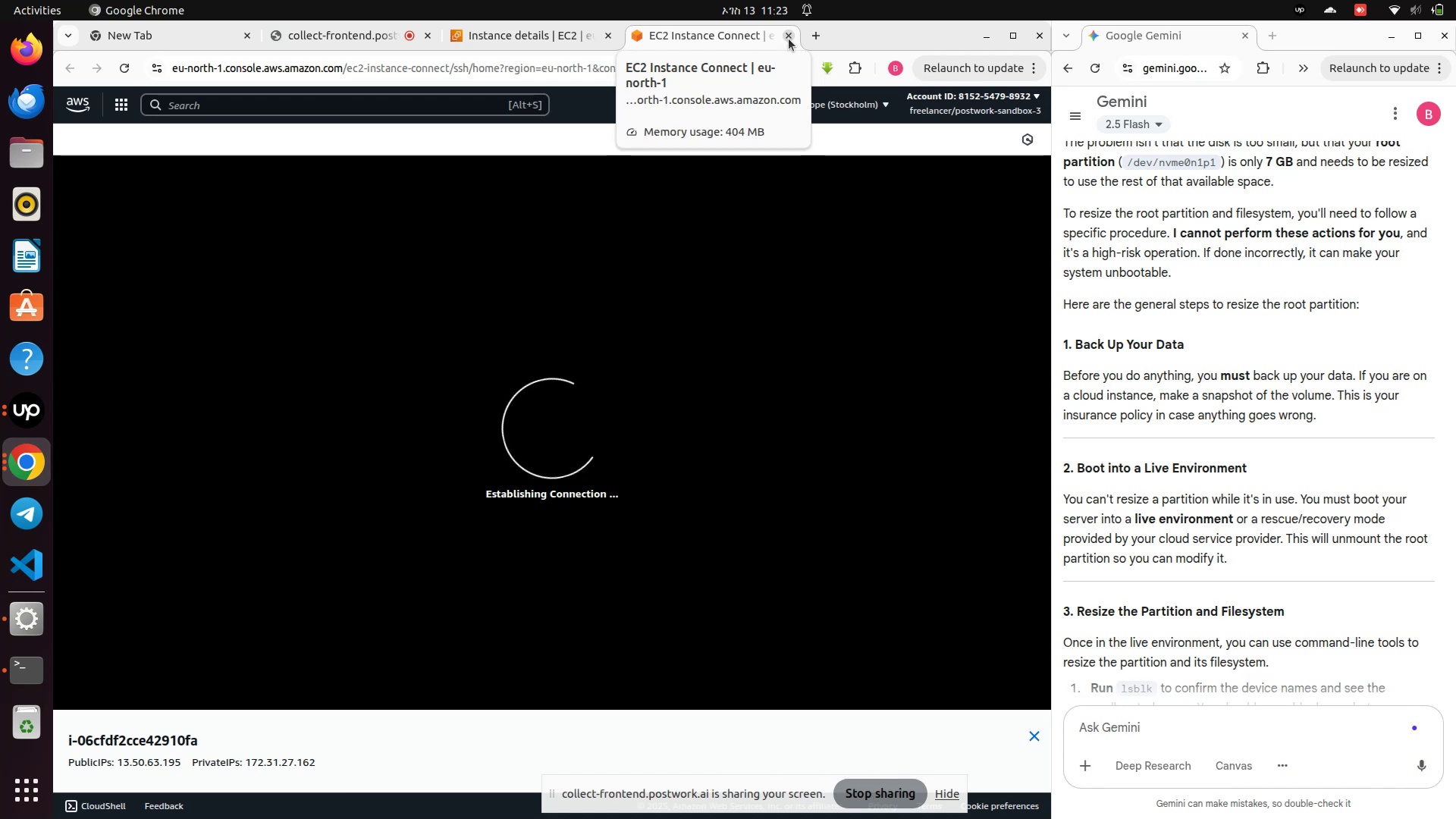 
wait(15.06)
 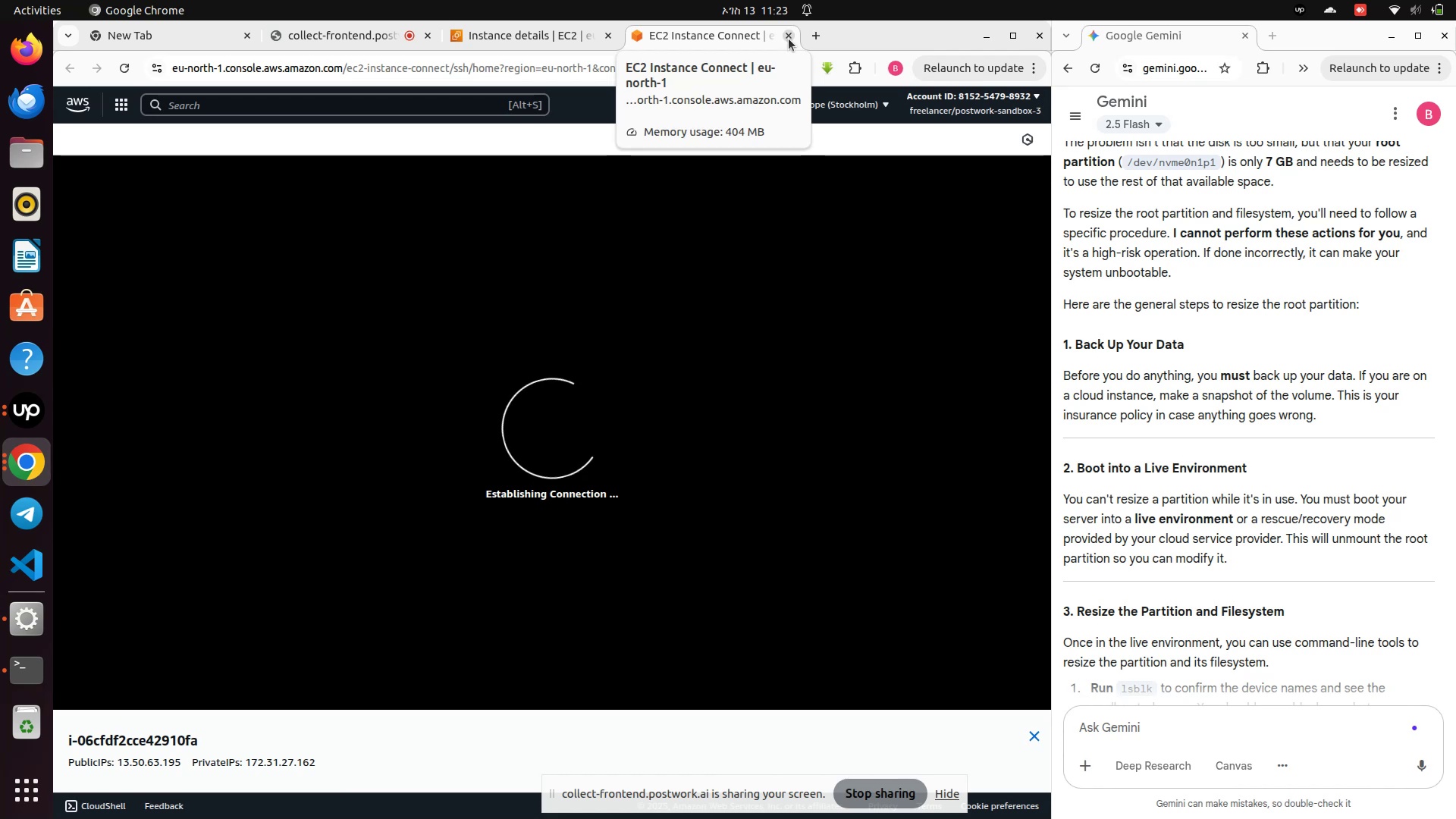 
left_click([402, 471])
 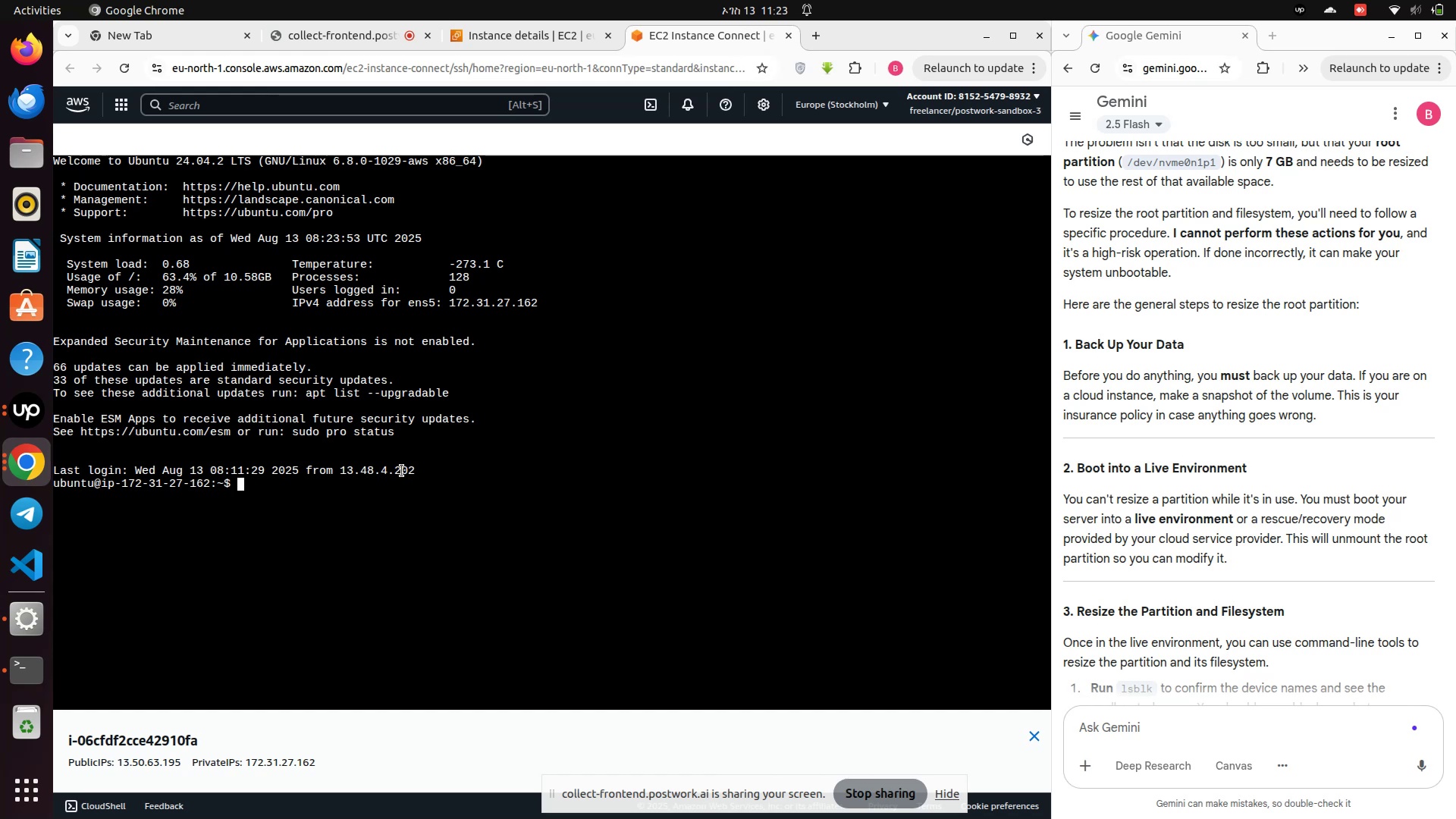 
type(ll)
 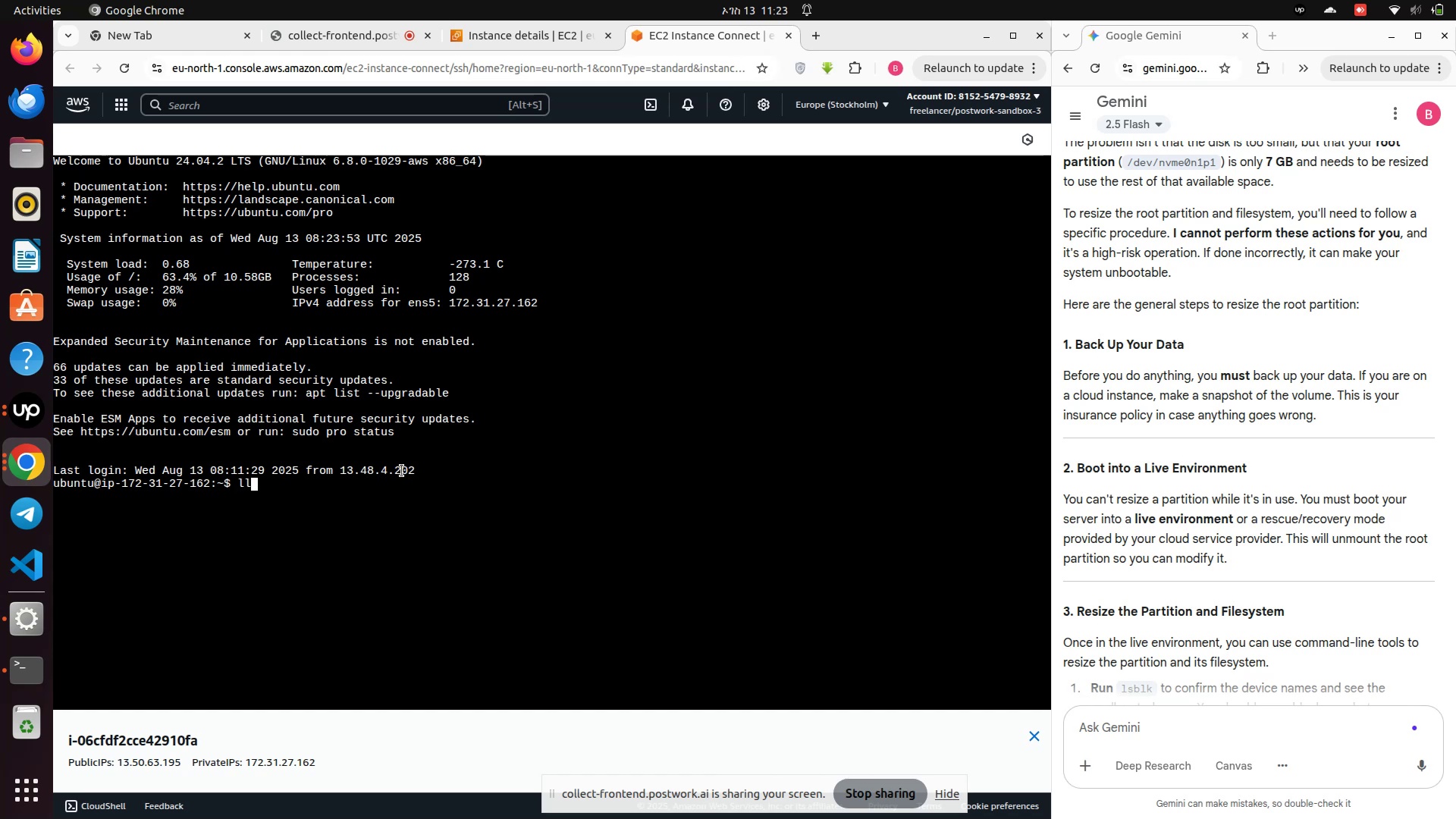 
key(Enter)
 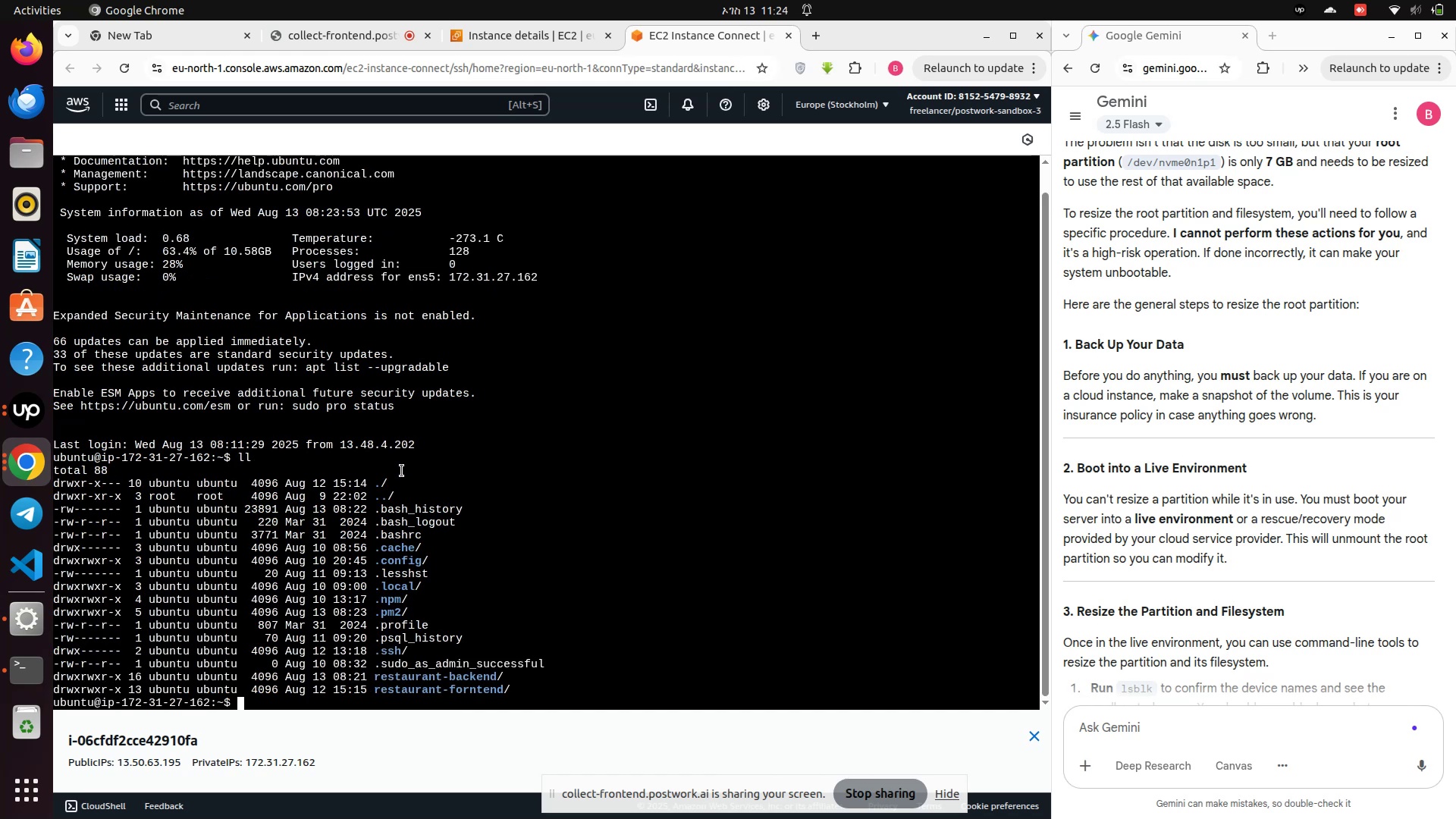 
type(rm -f)
key(Backspace)
type(rf res)
key(Tab)
type(f)
key(Tab)
 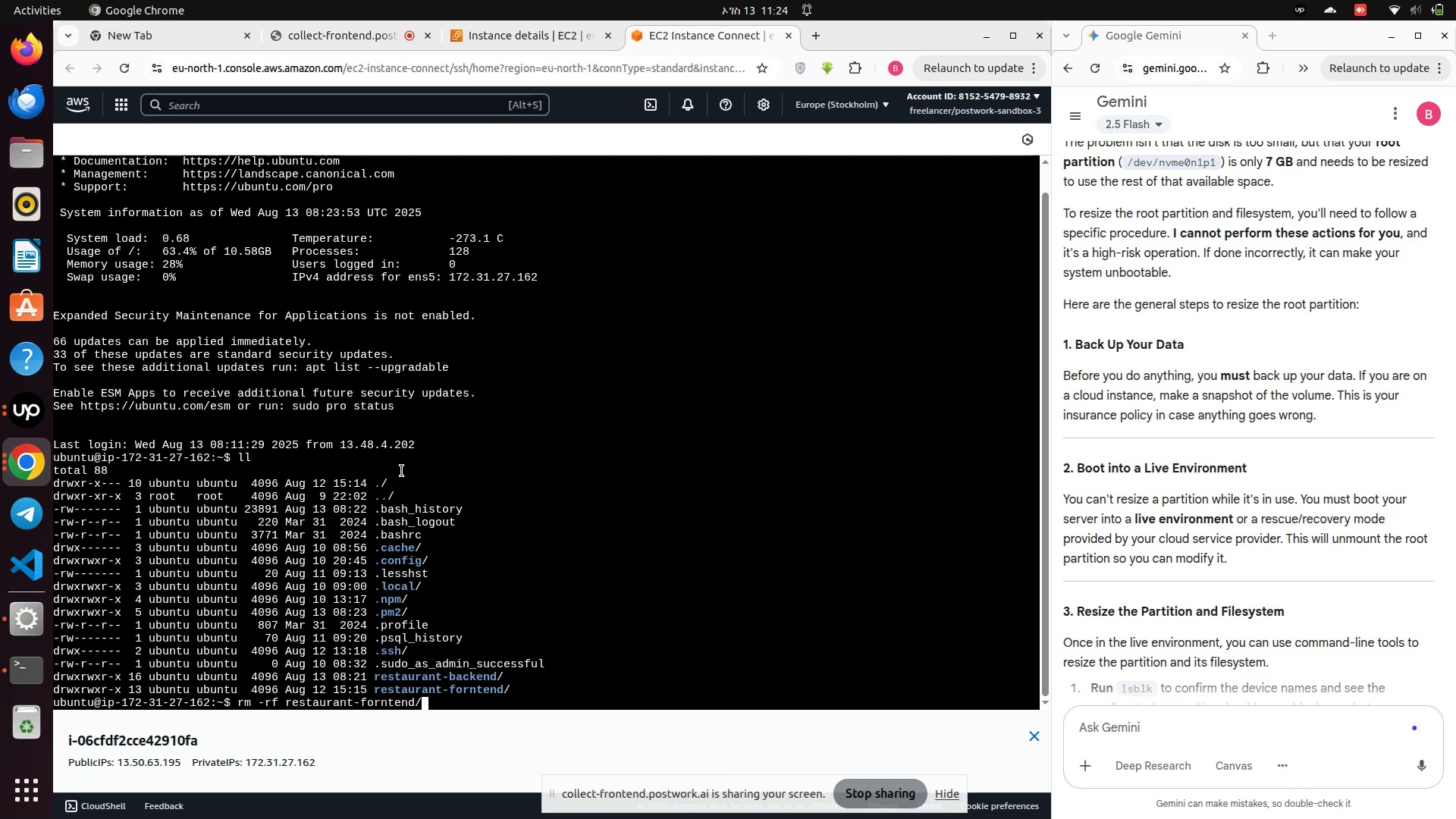 
key(Enter)
 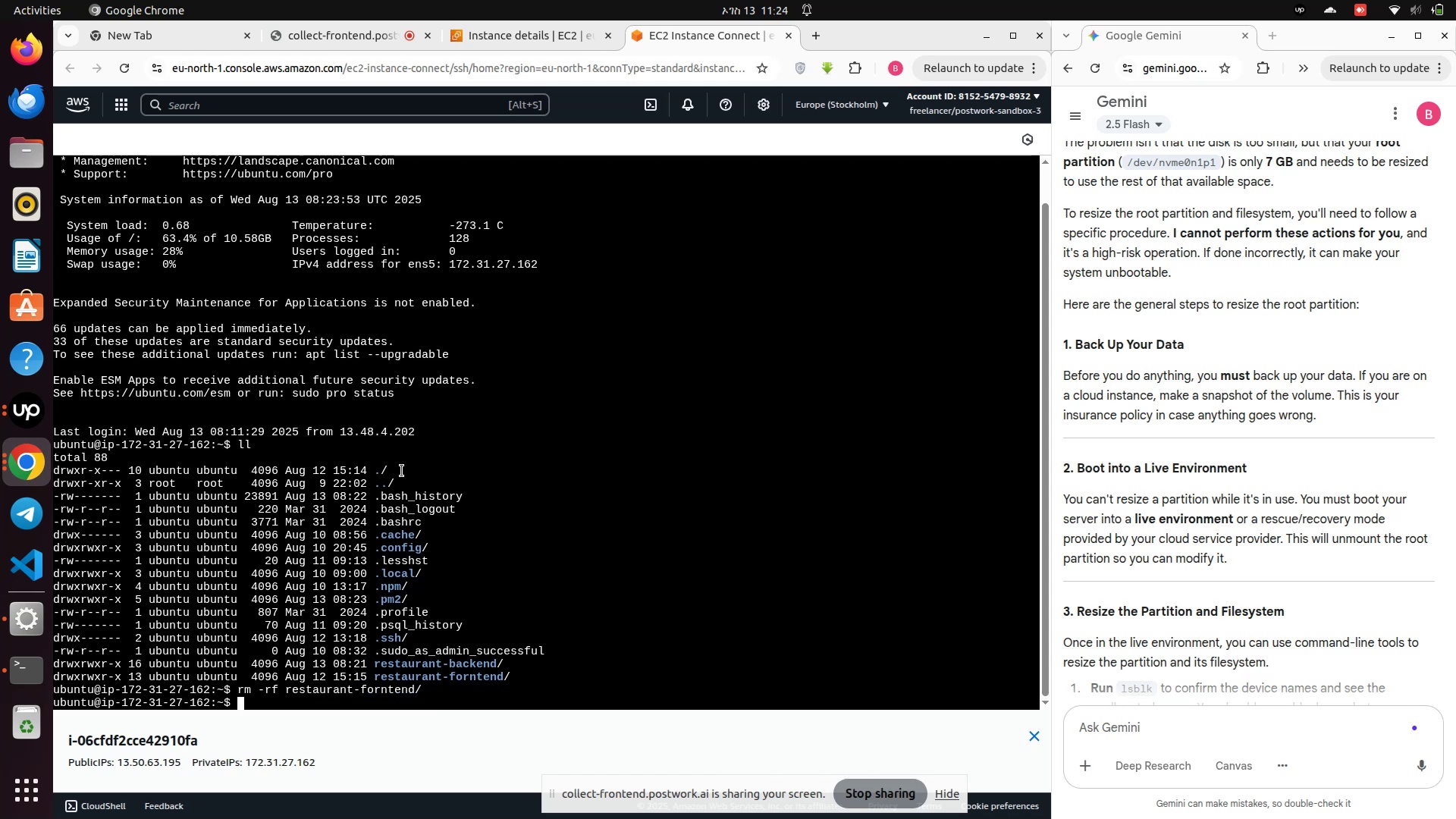 
type(ll)
 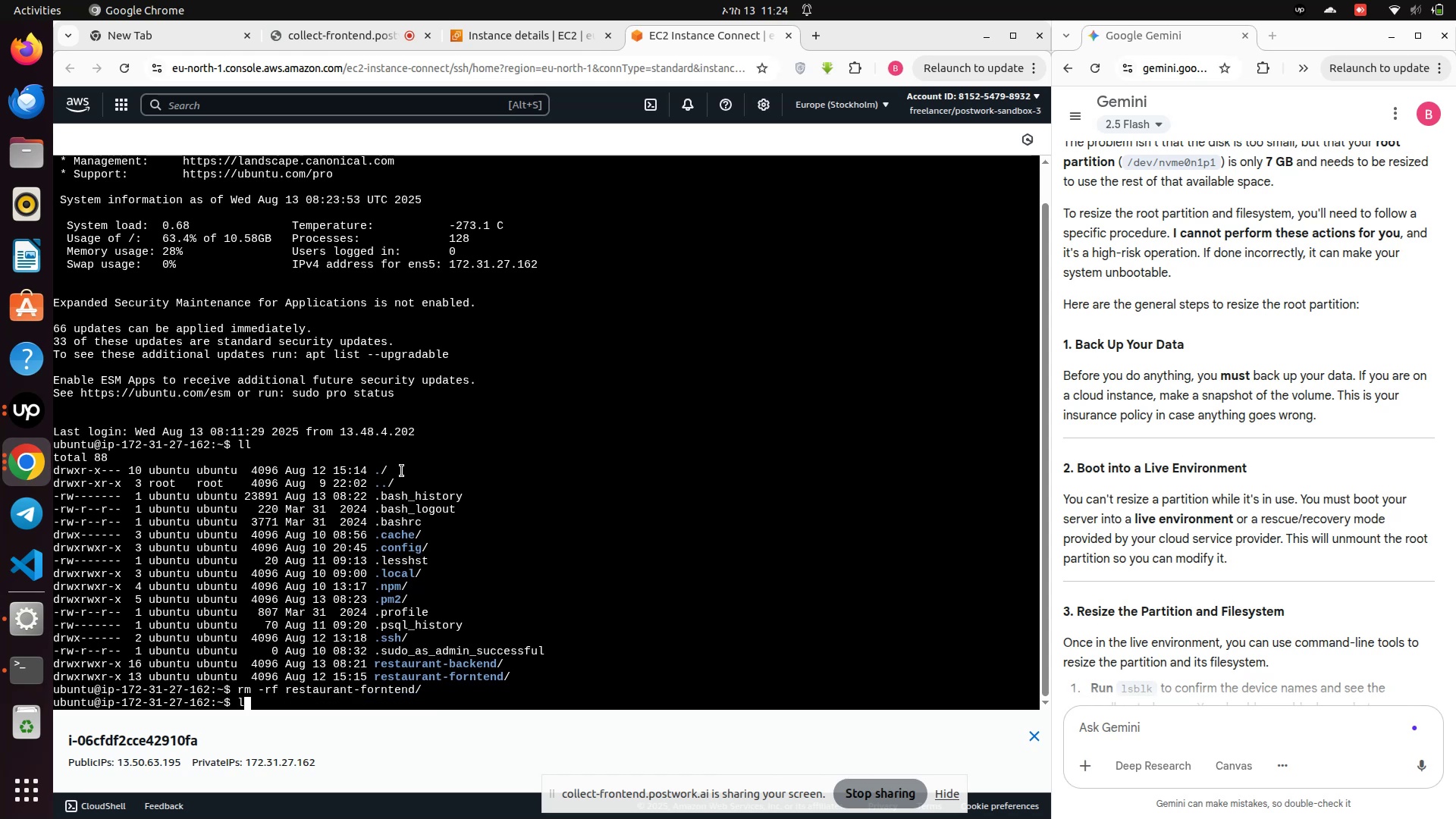 
key(Enter)
 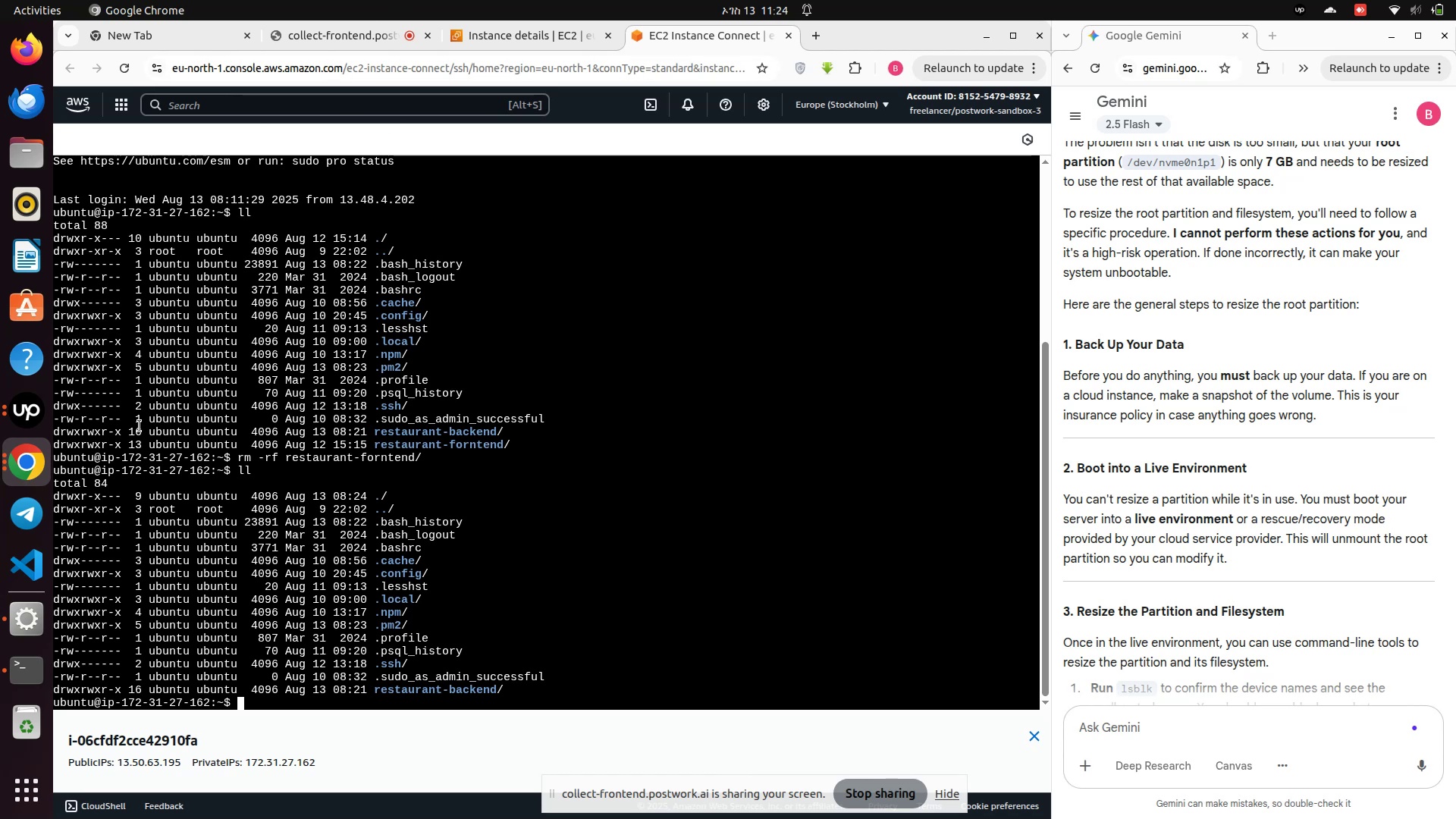 
left_click([29, 674])
 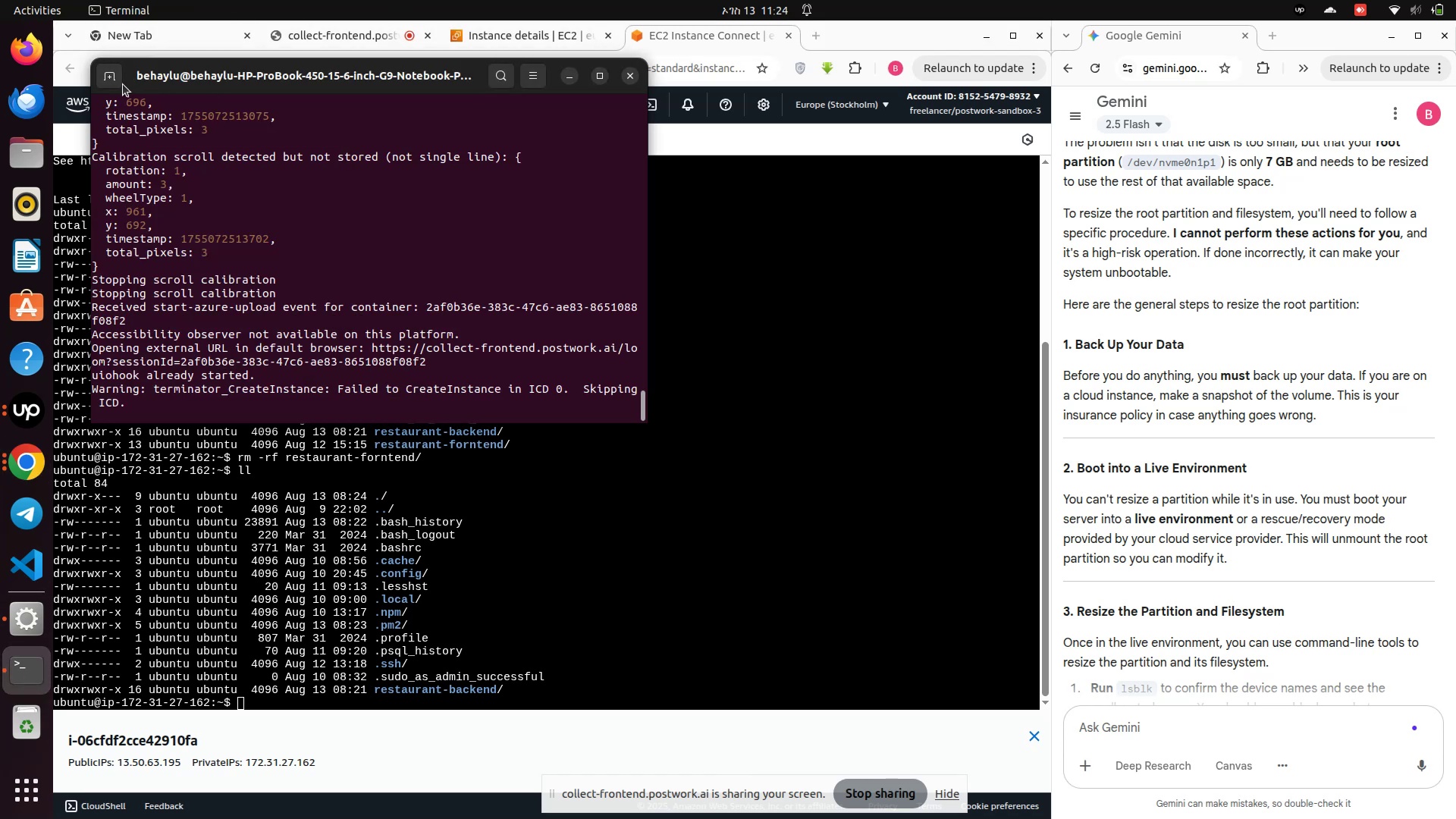 
left_click([111, 81])
 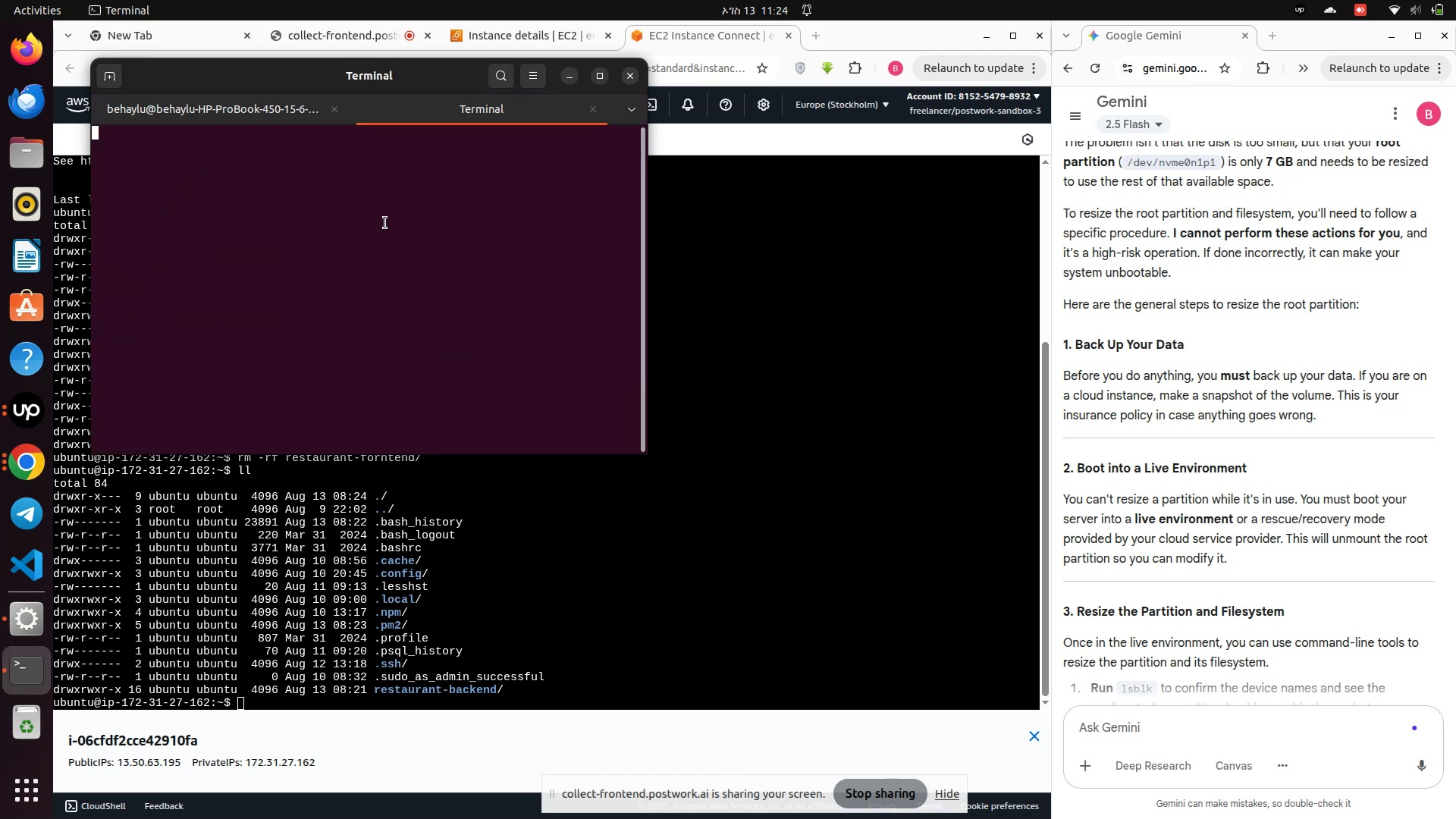 
left_click([378, 230])
 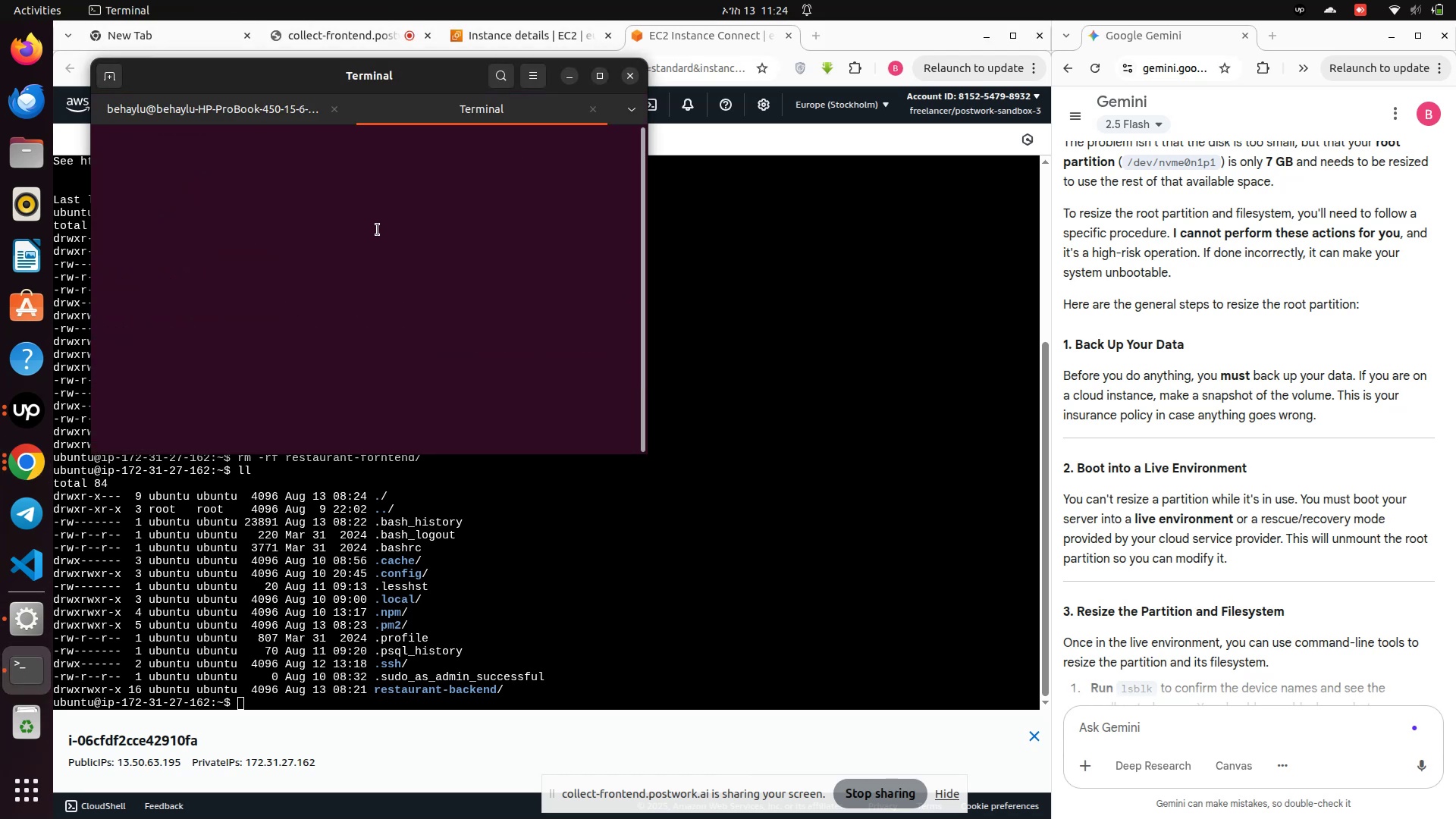 
key(Enter)
 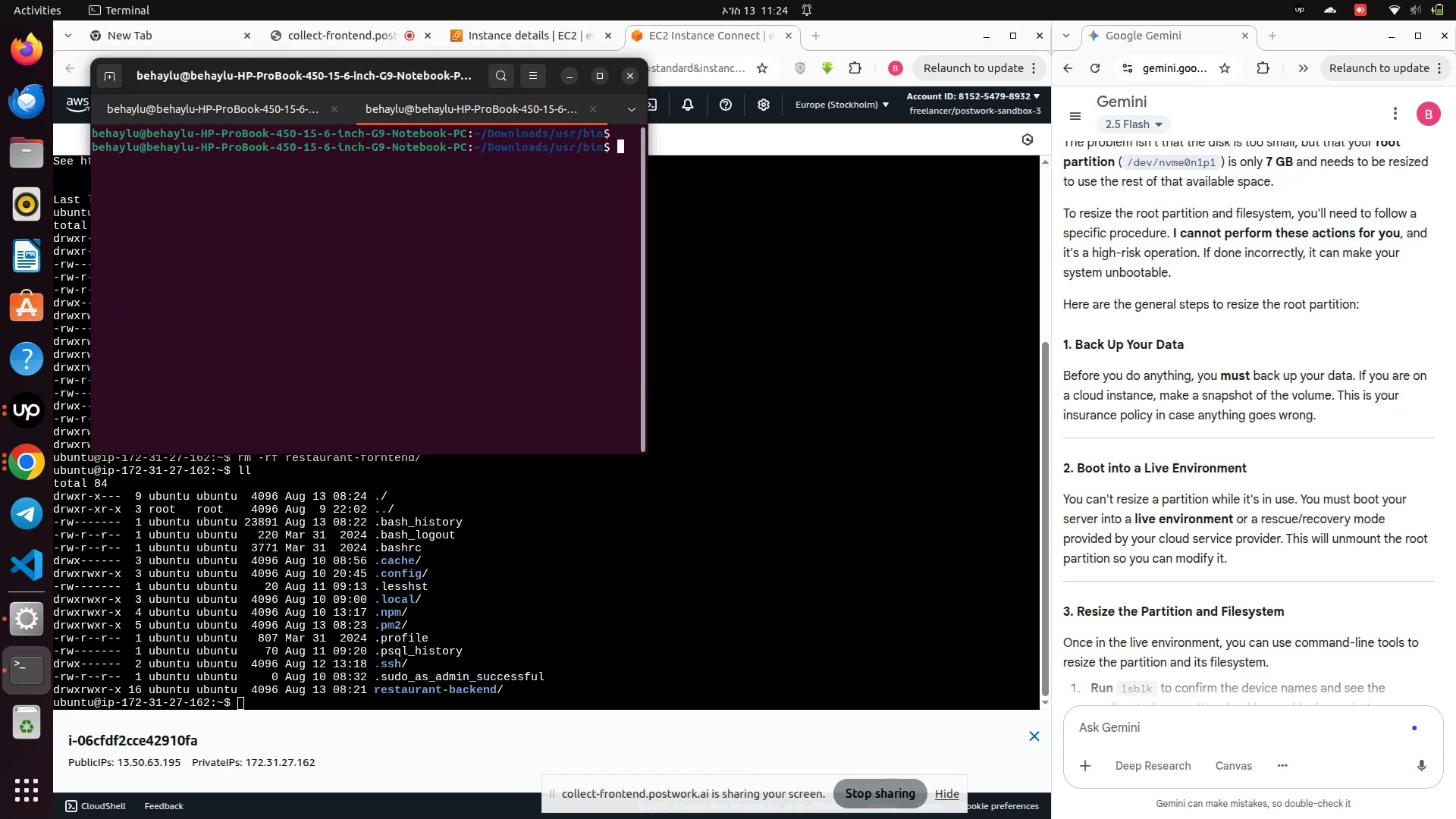 
type(cd )
 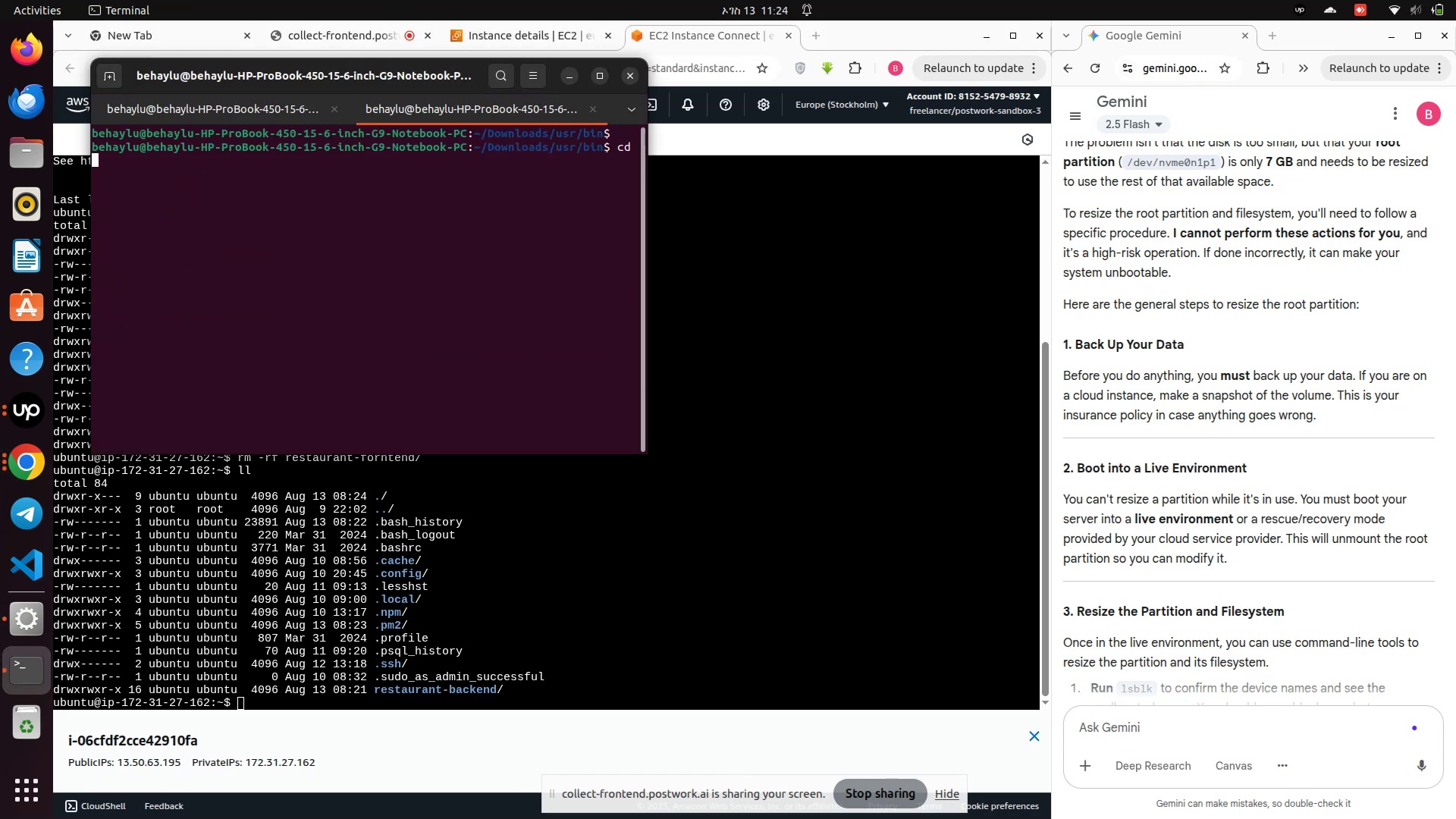 
key(Enter)
 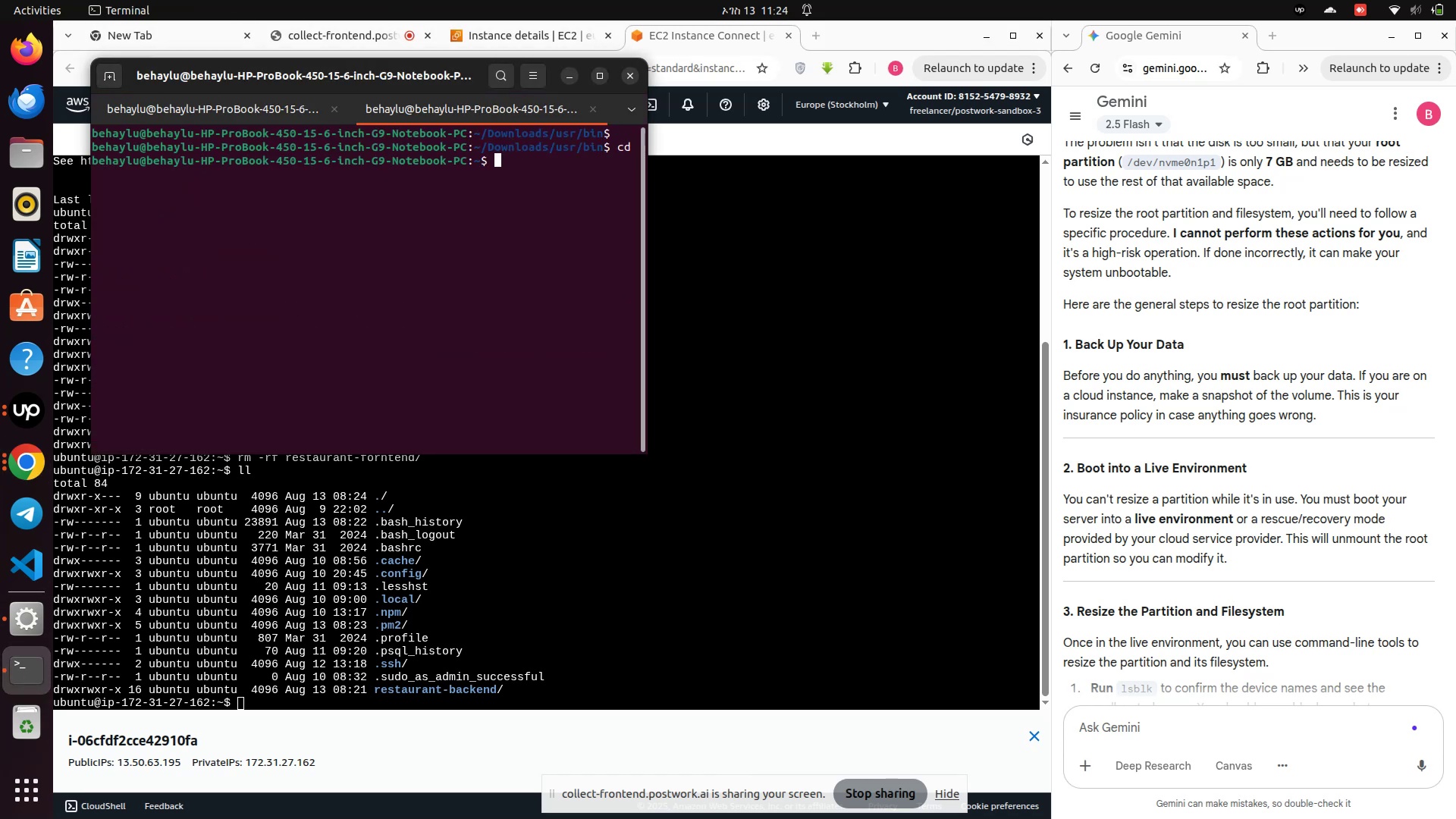 
type(cd Docum)
key(Tab)
type(pro)
key(Tab)
 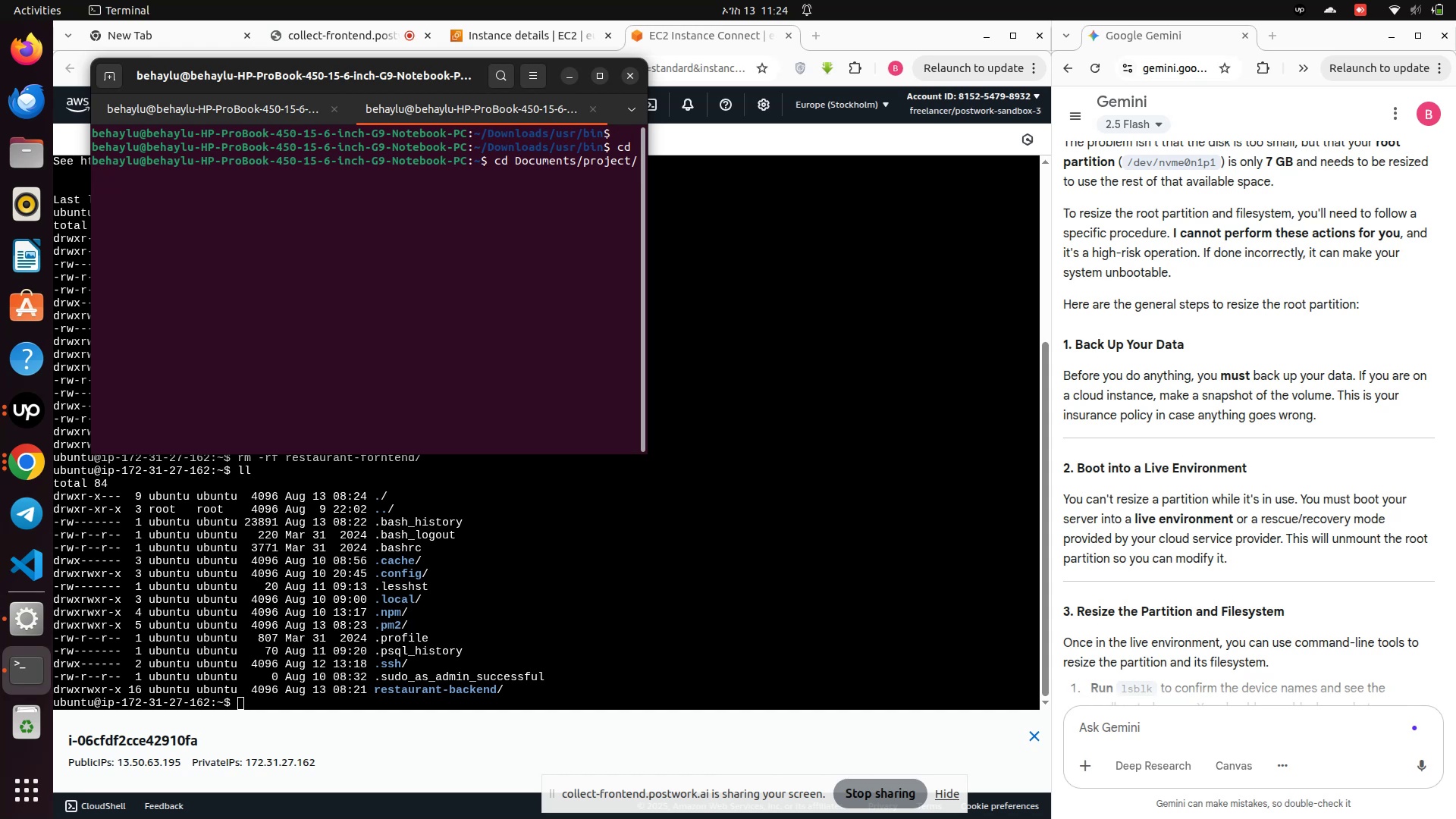 
key(Enter)
 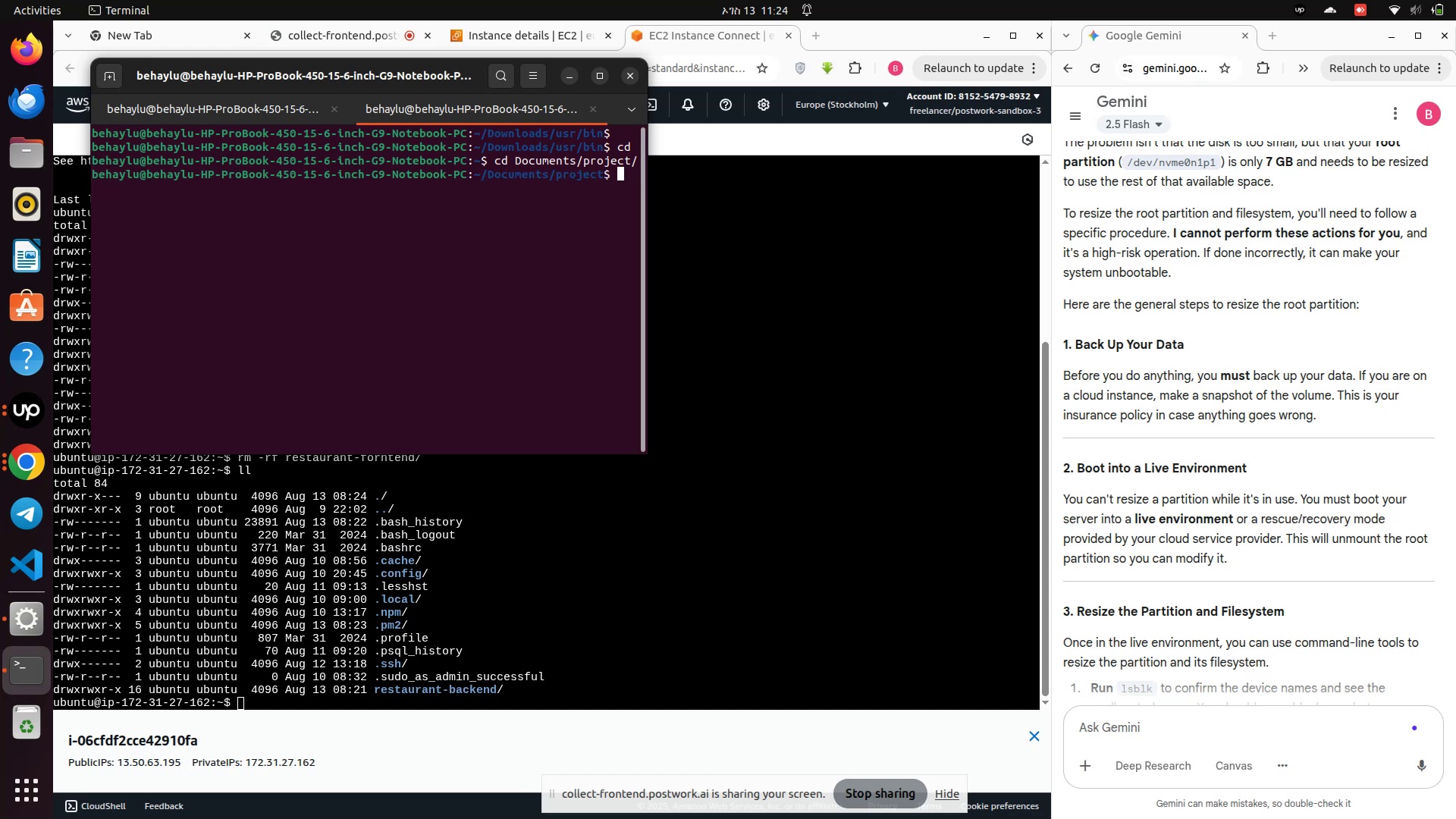 
type(ls)
 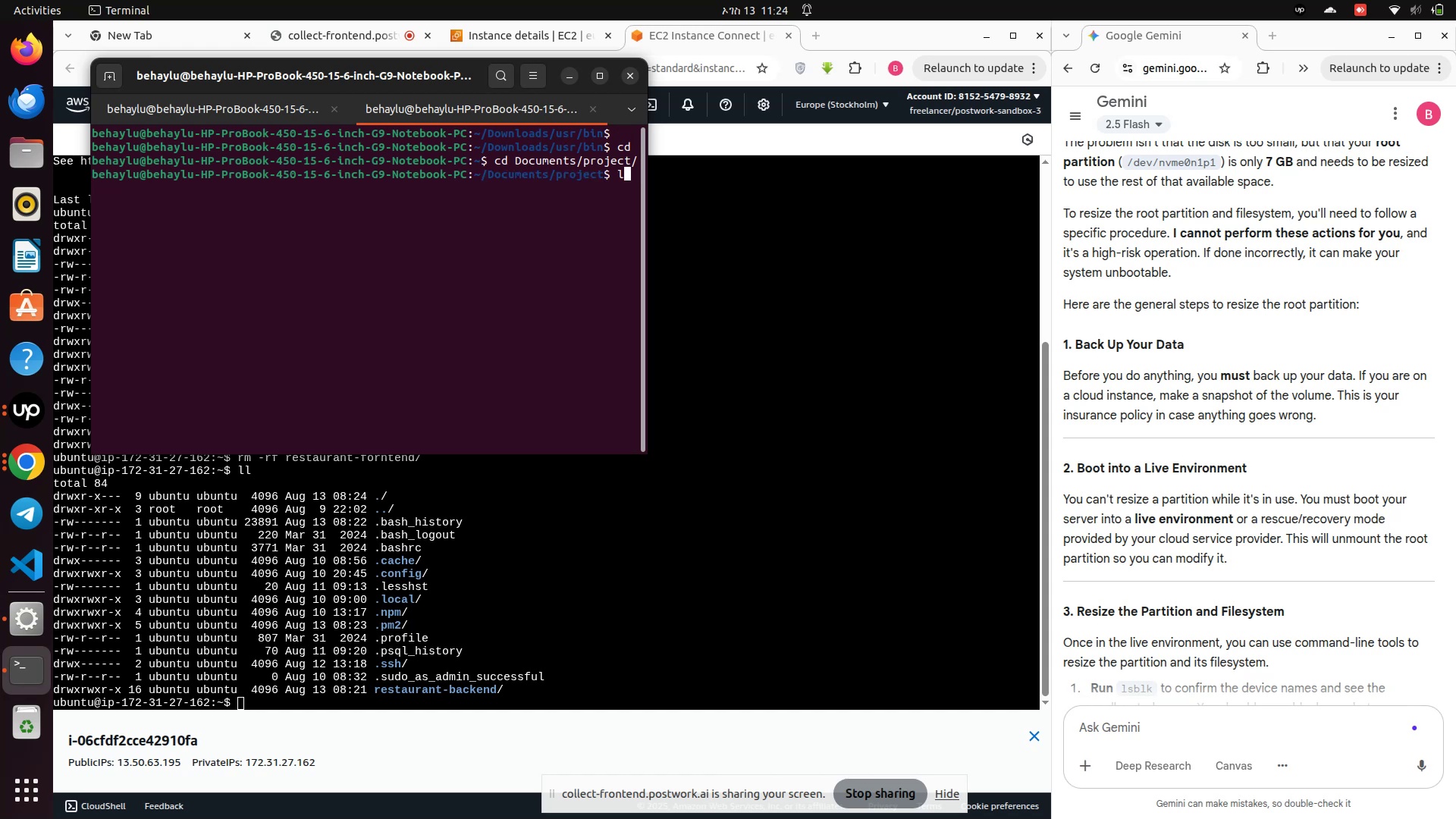 
key(Enter)
 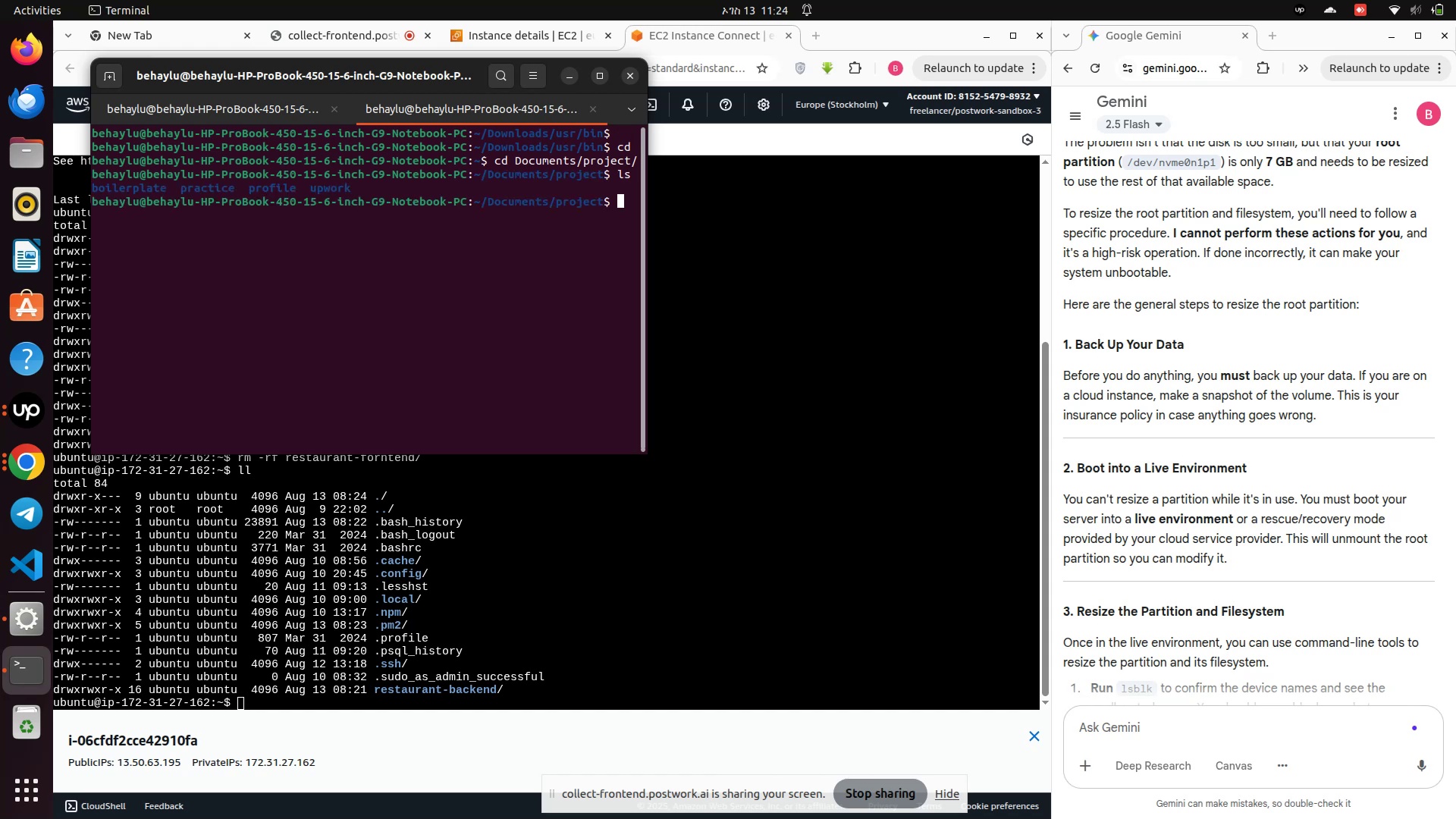 
type(cd u)
key(Tab)
type(l)
key(Backspace)
 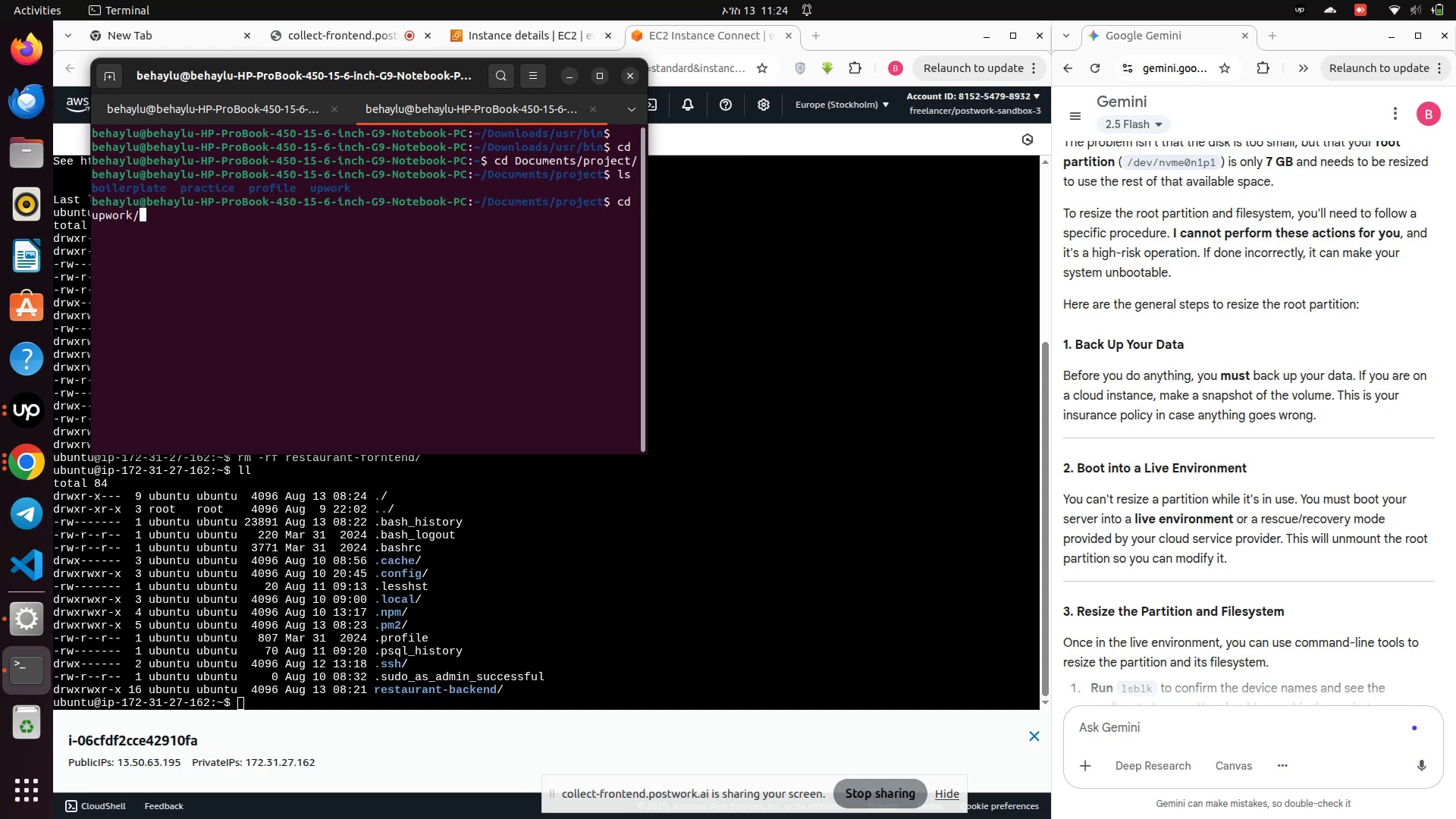 
key(Enter)
 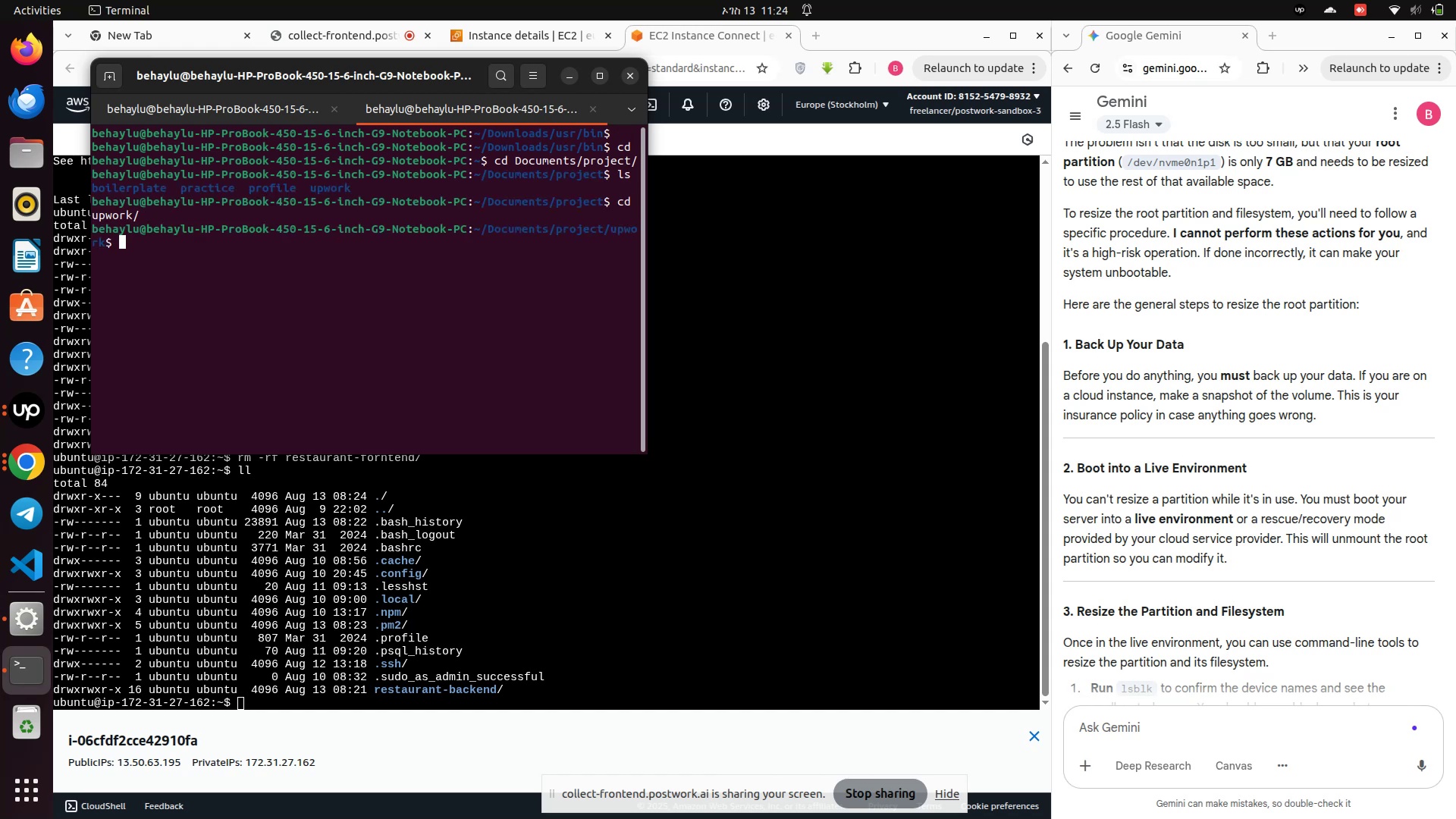 
type(ls)
 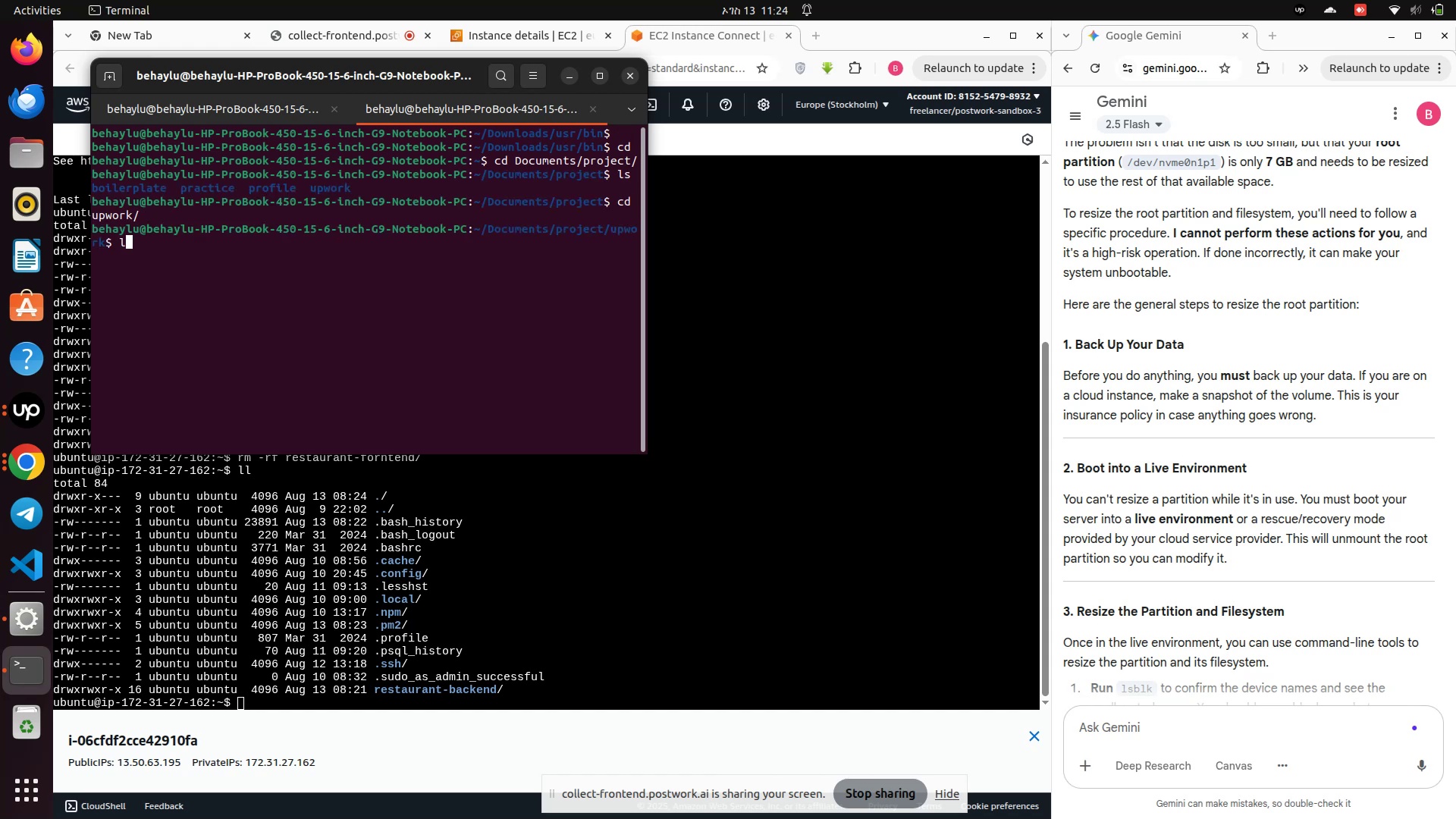 
key(Enter)
 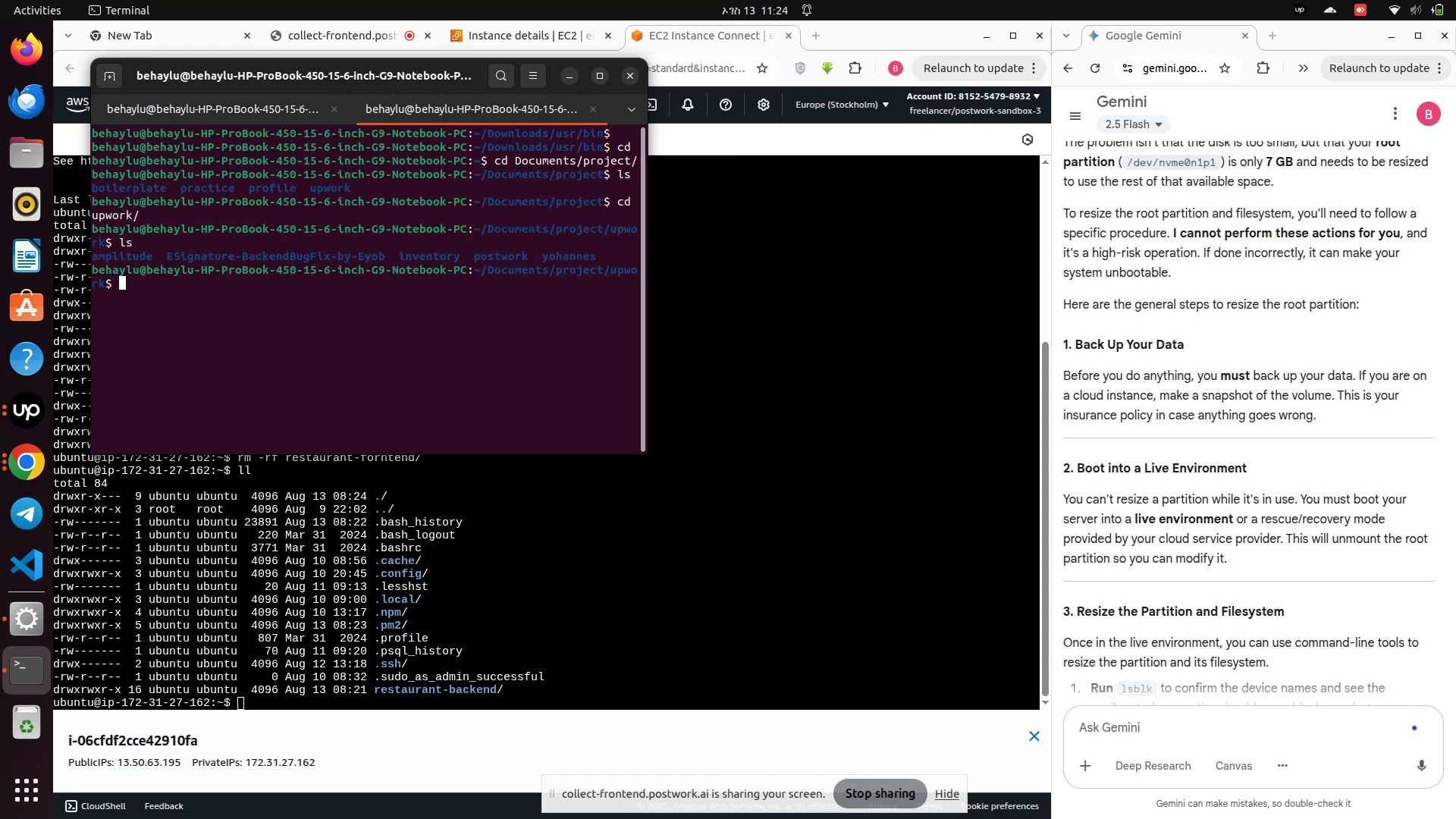 
type(cd am)
key(Tab)
 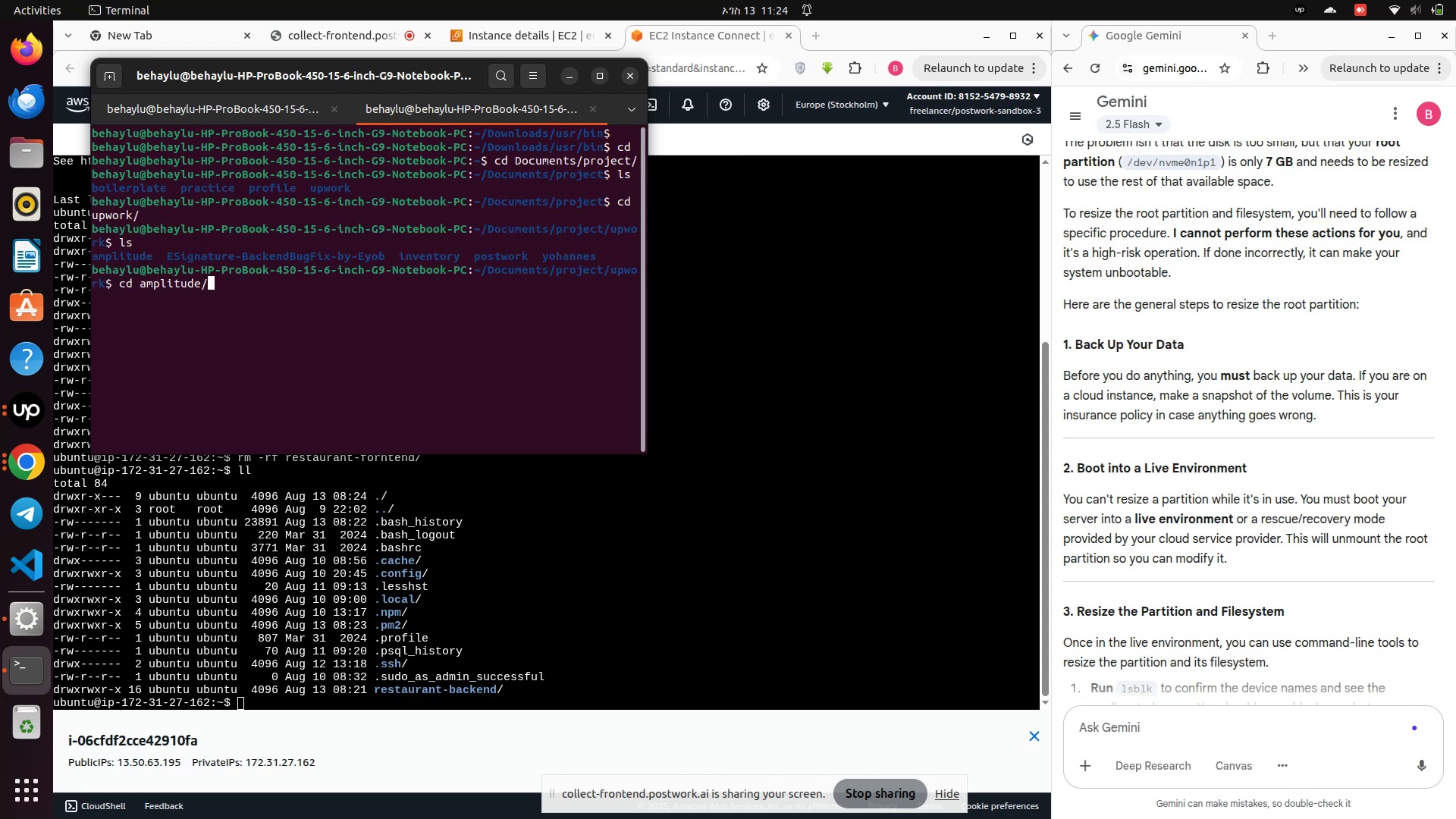 
key(Enter)
 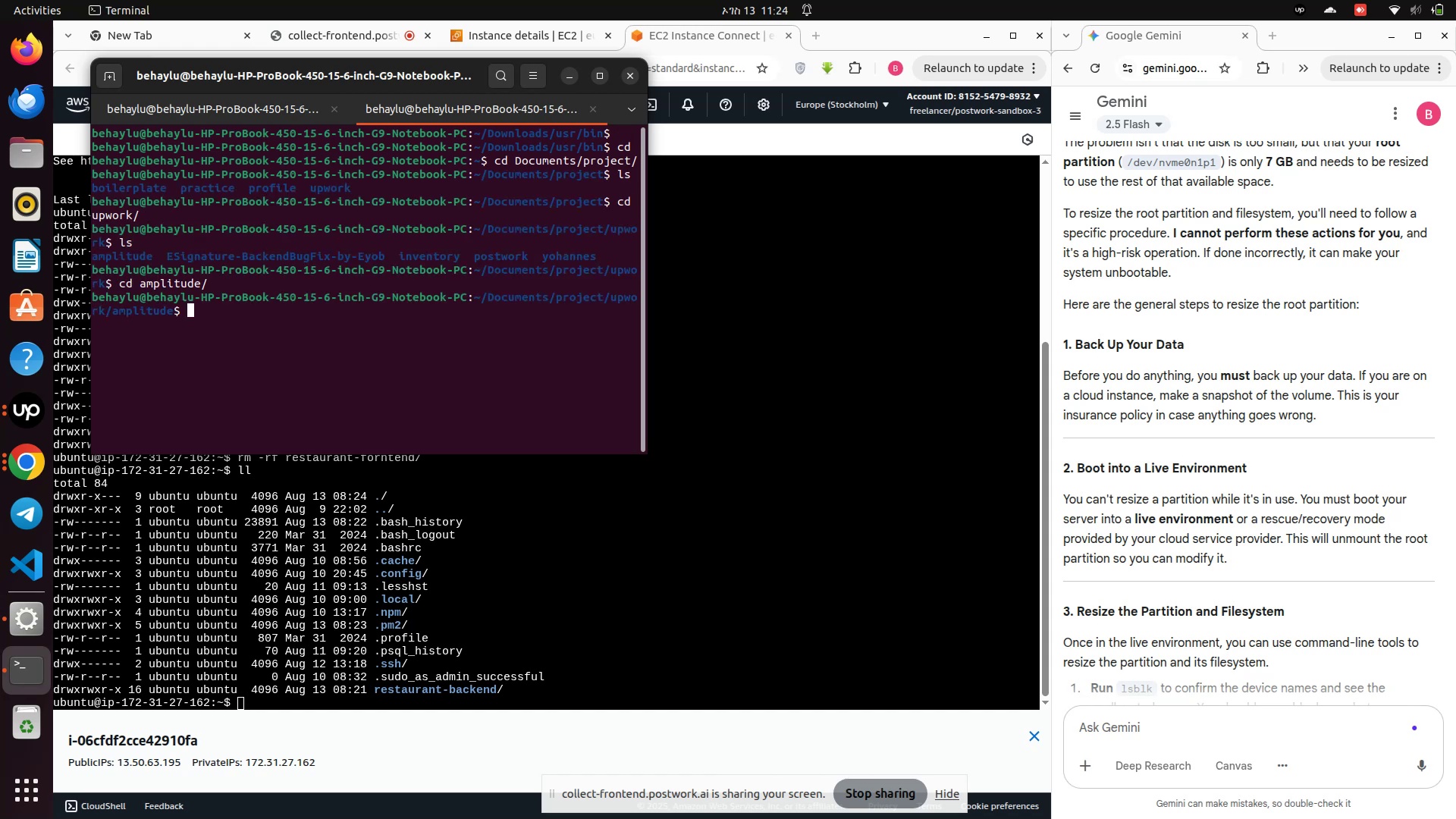 
type(ls)
 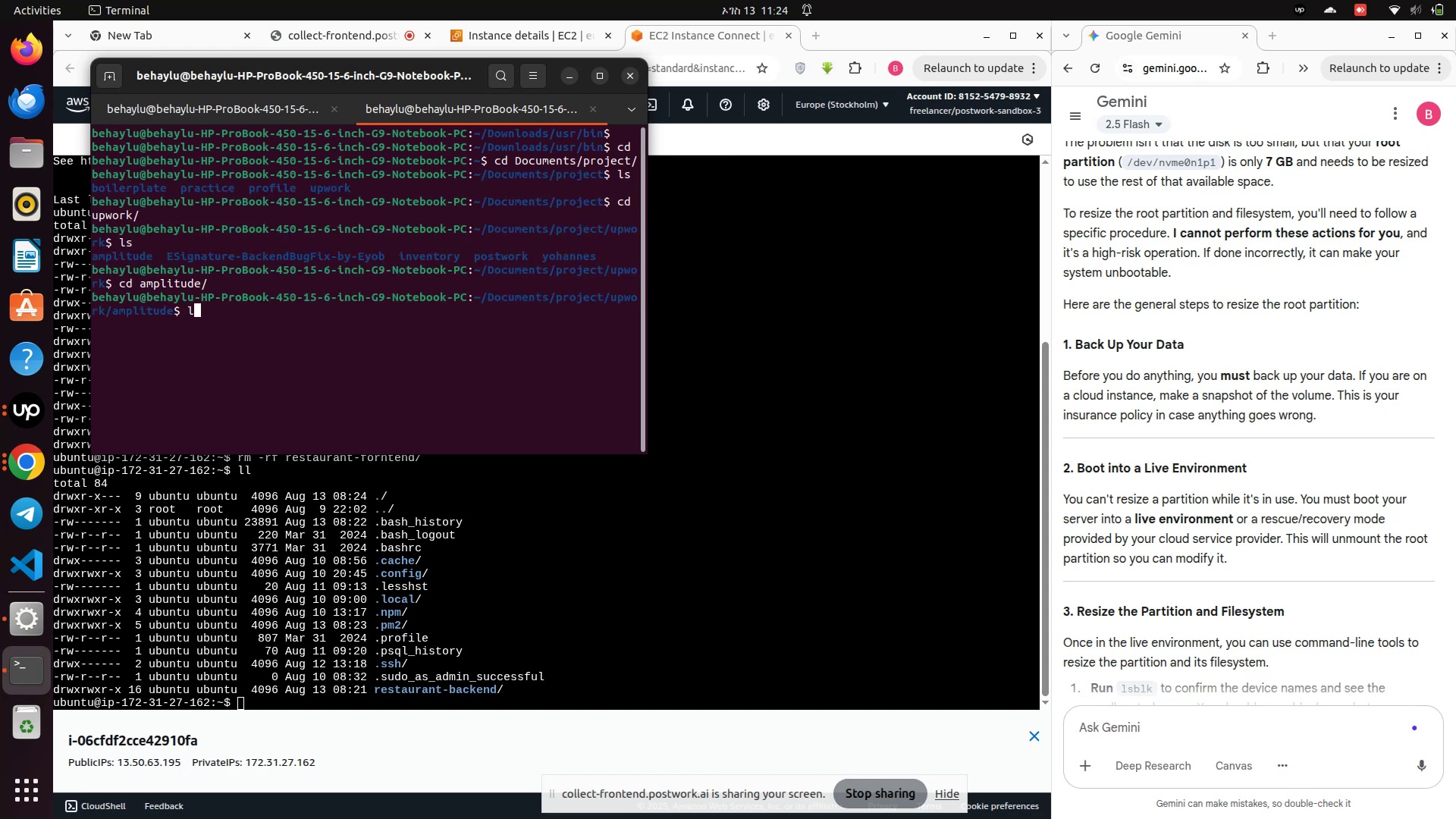 
key(Enter)
 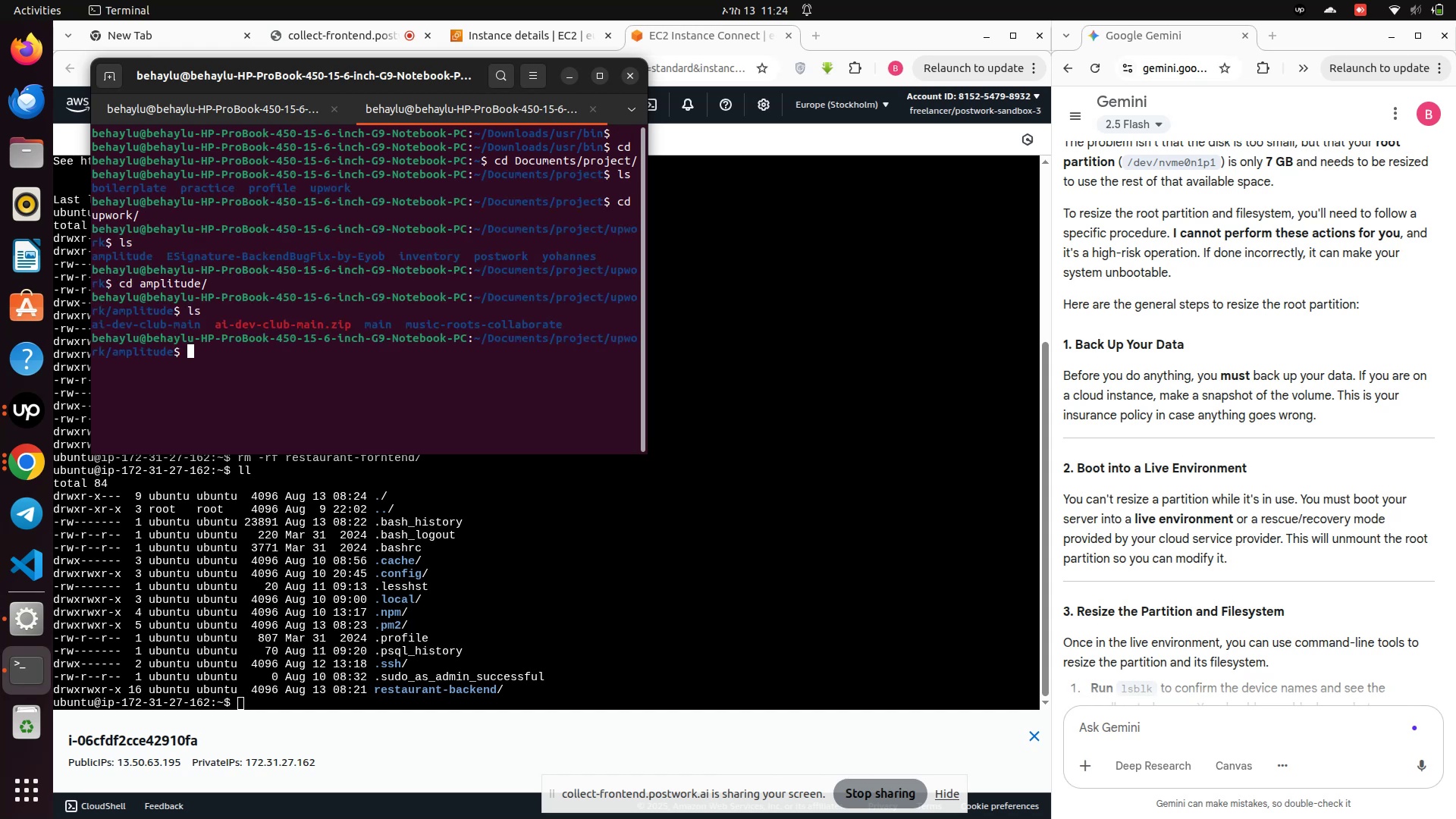 
type(cd ../pos)
key(Tab)
 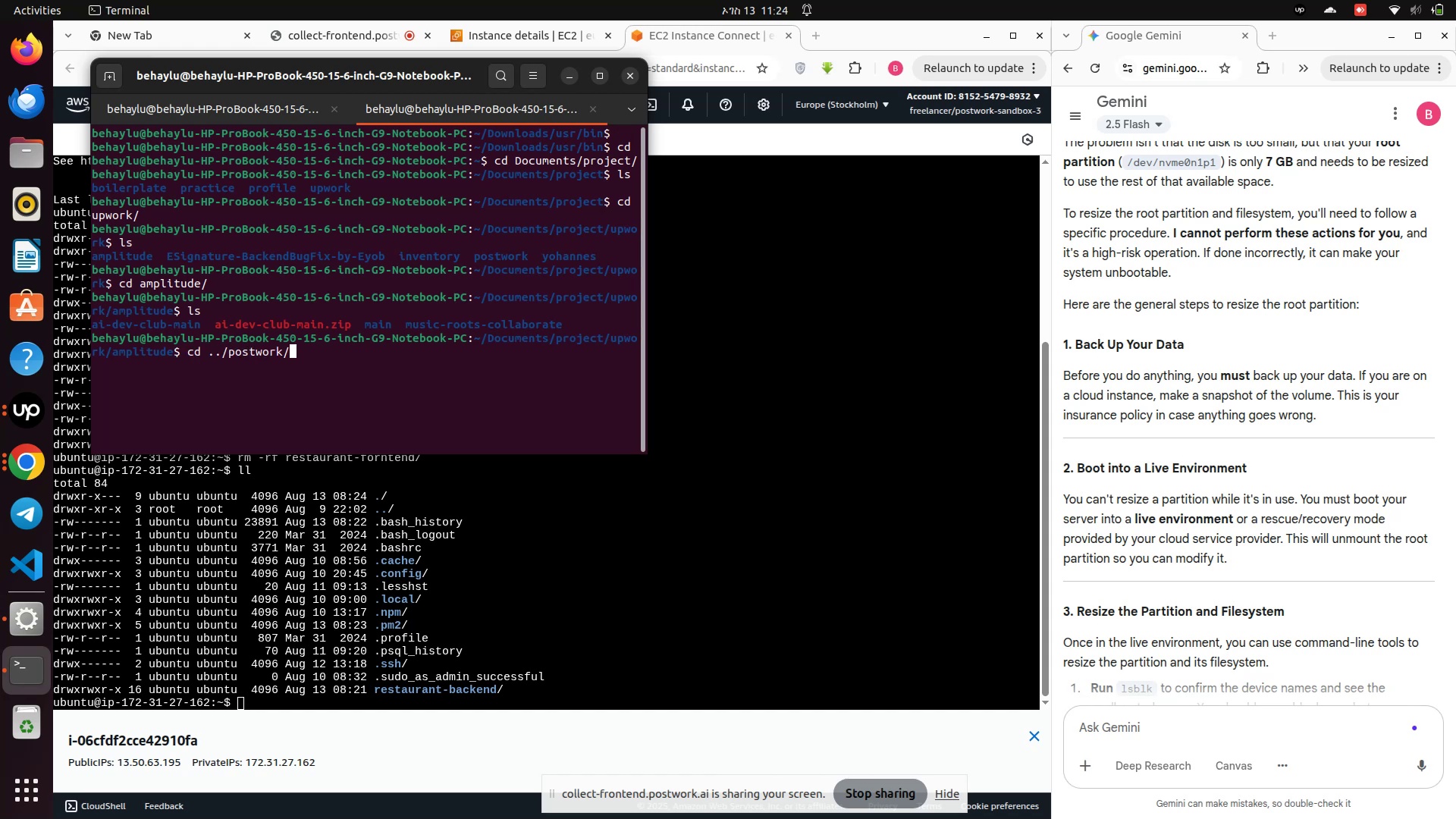 
key(Enter)
 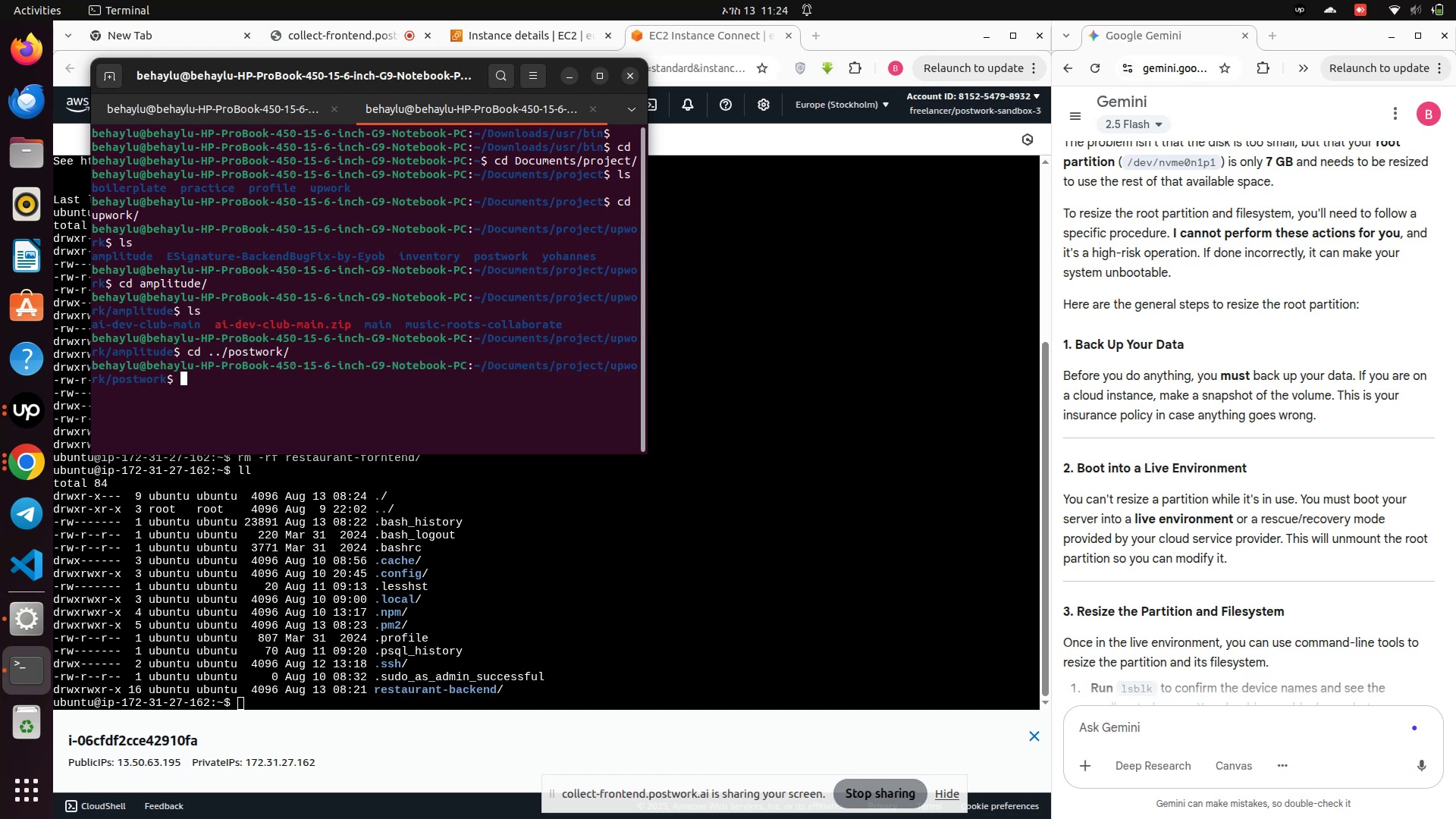 
type(ls)
 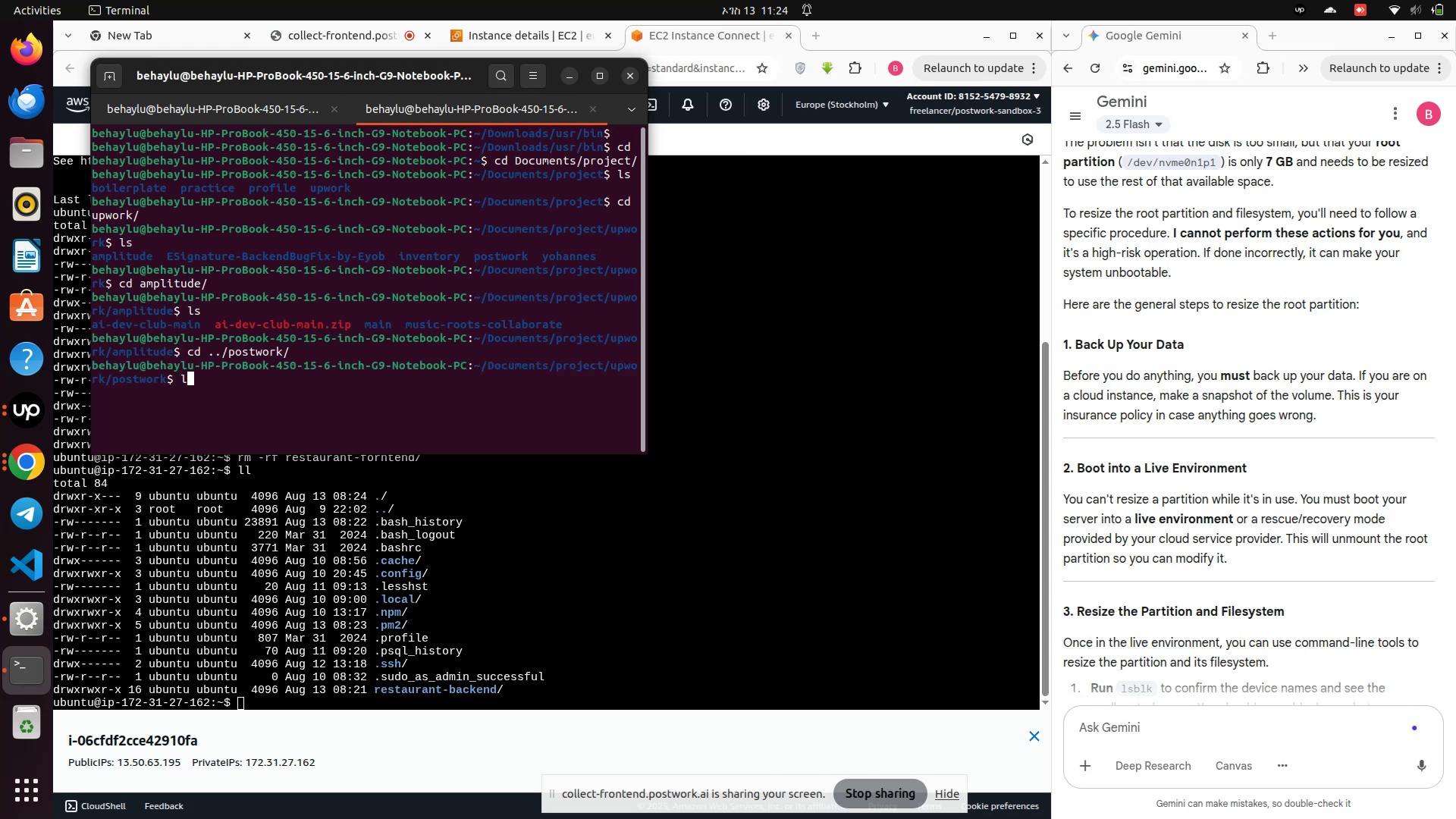 
key(Enter)
 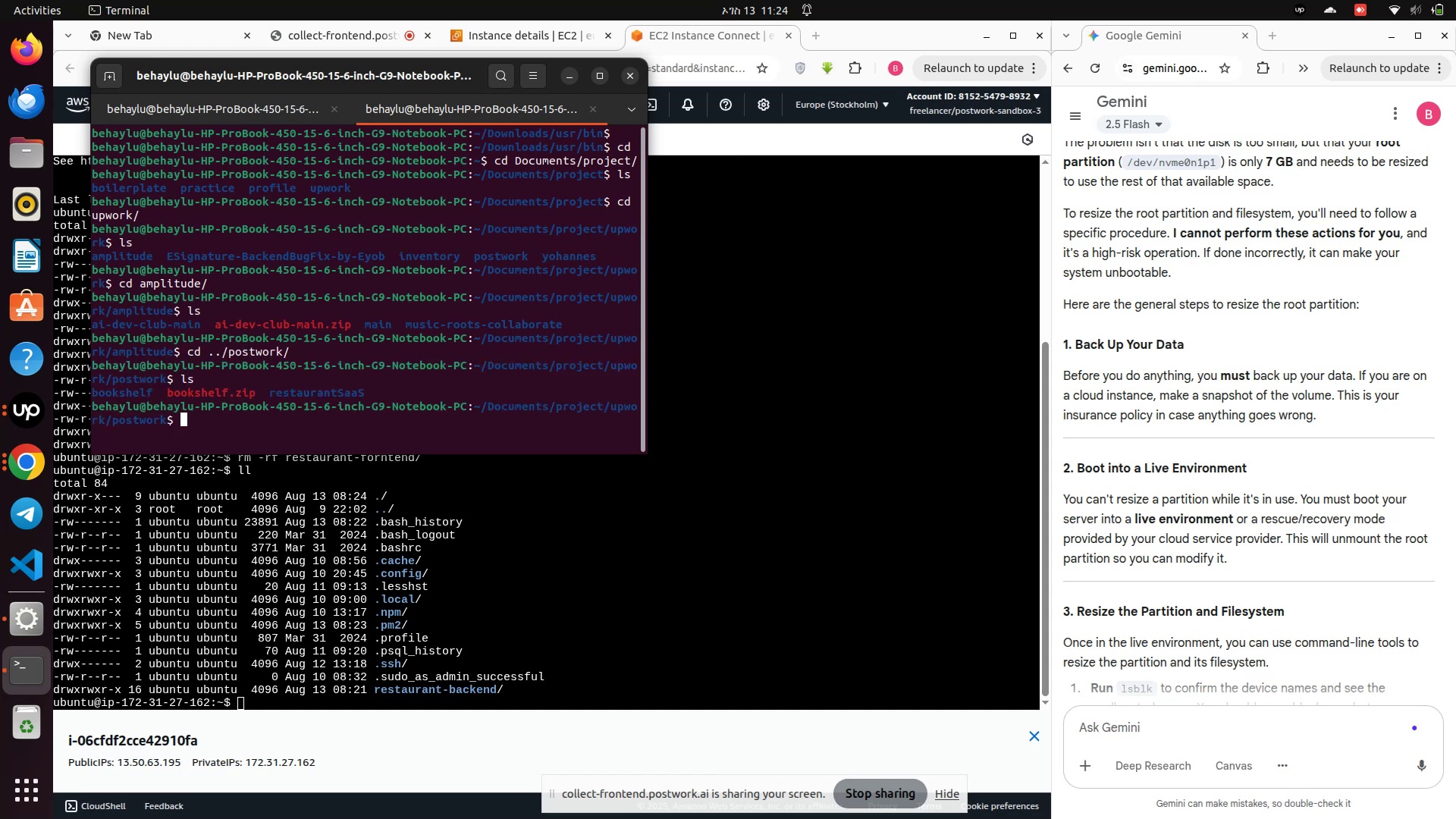 
type(cd r)
key(Tab)
 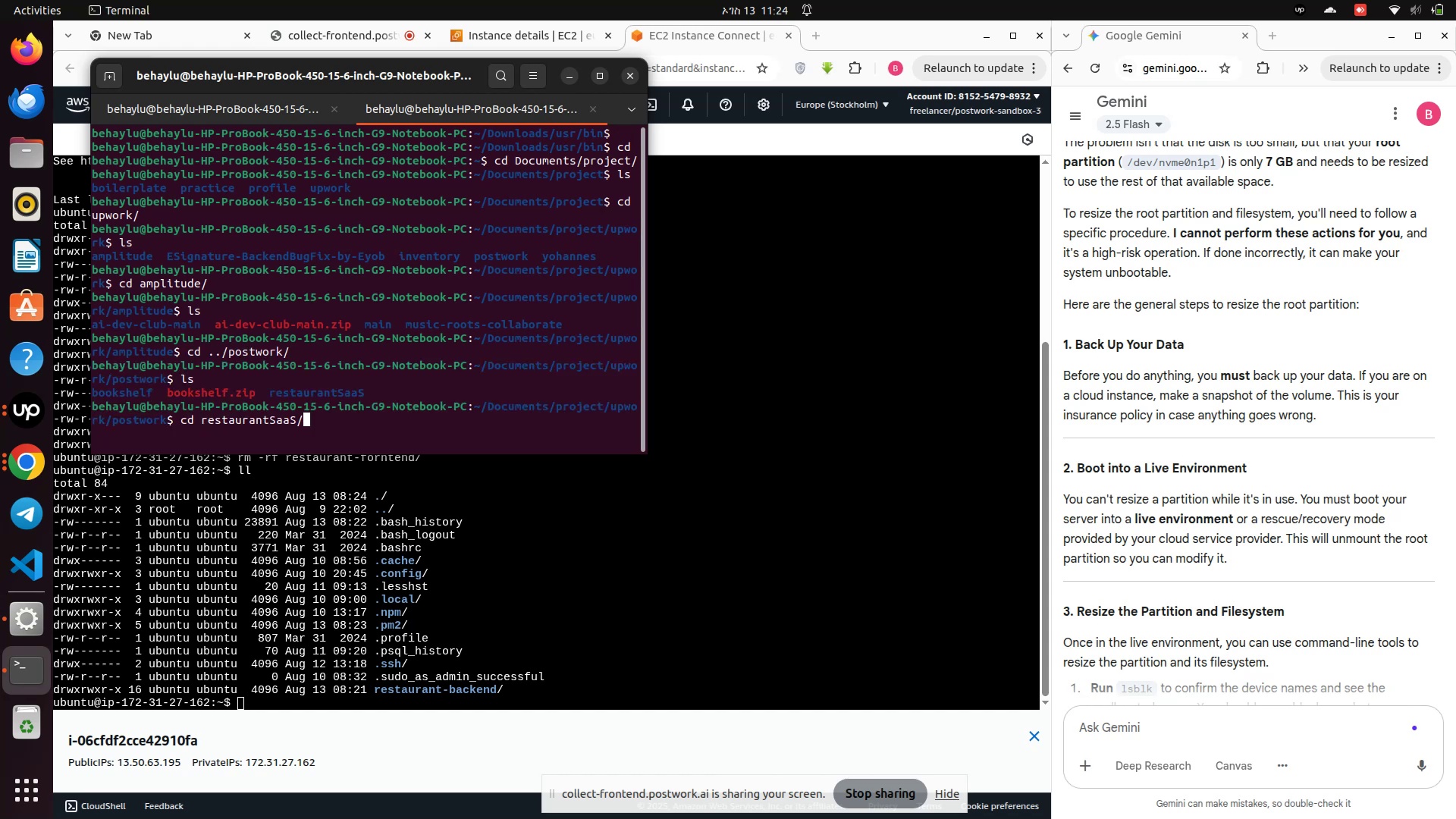 
key(Enter)
 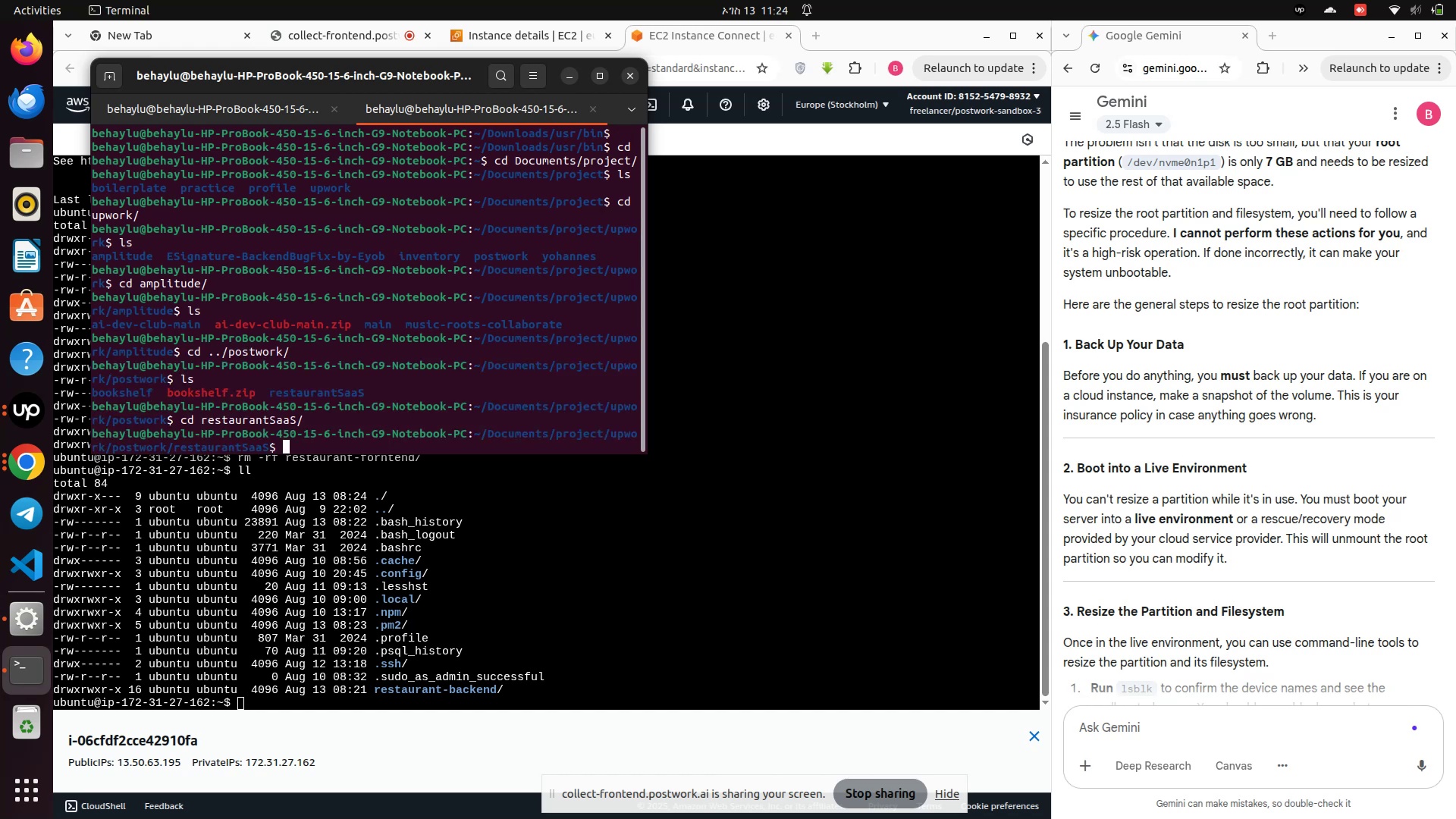 
type(ls)
 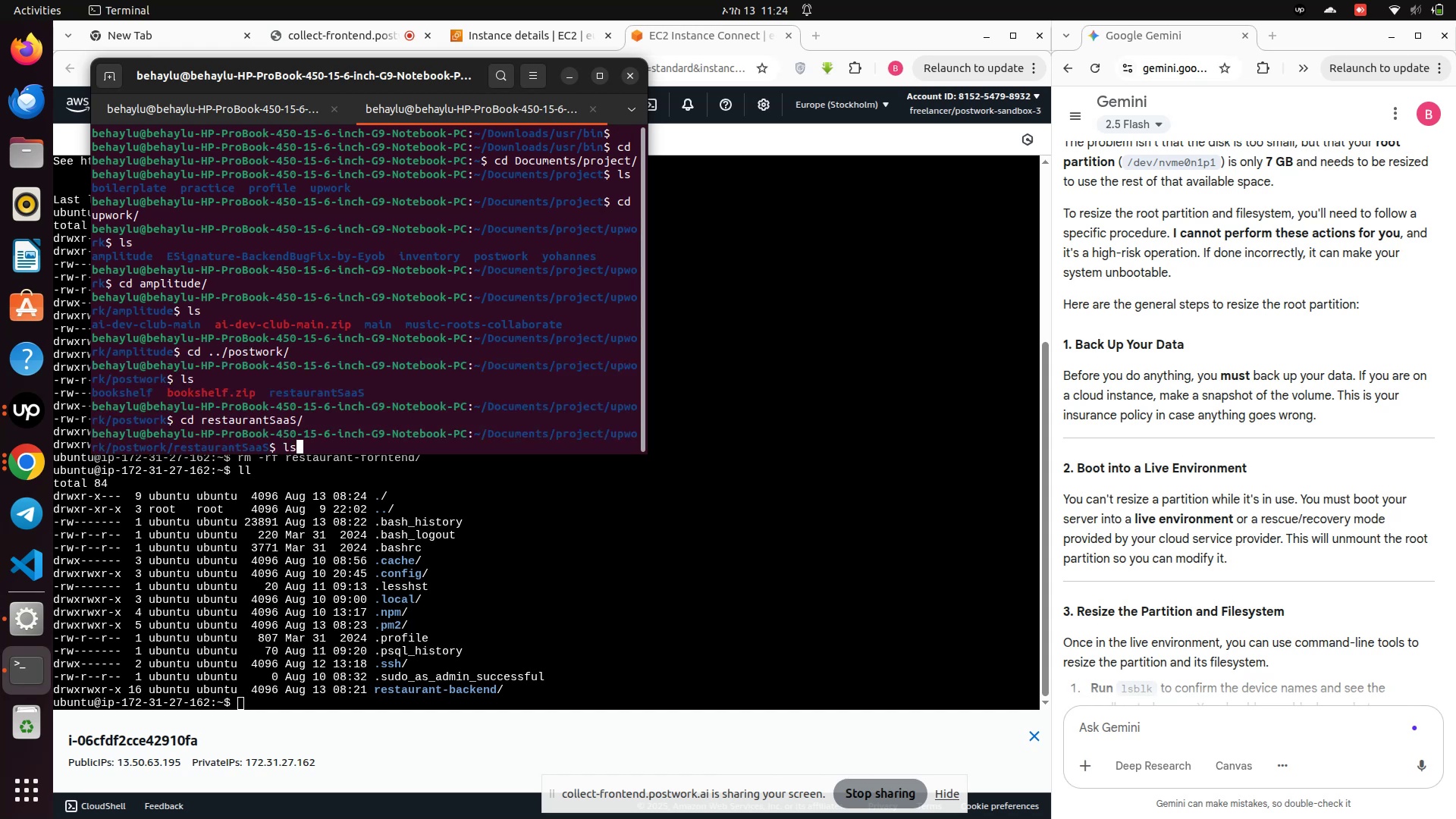 
key(Enter)
 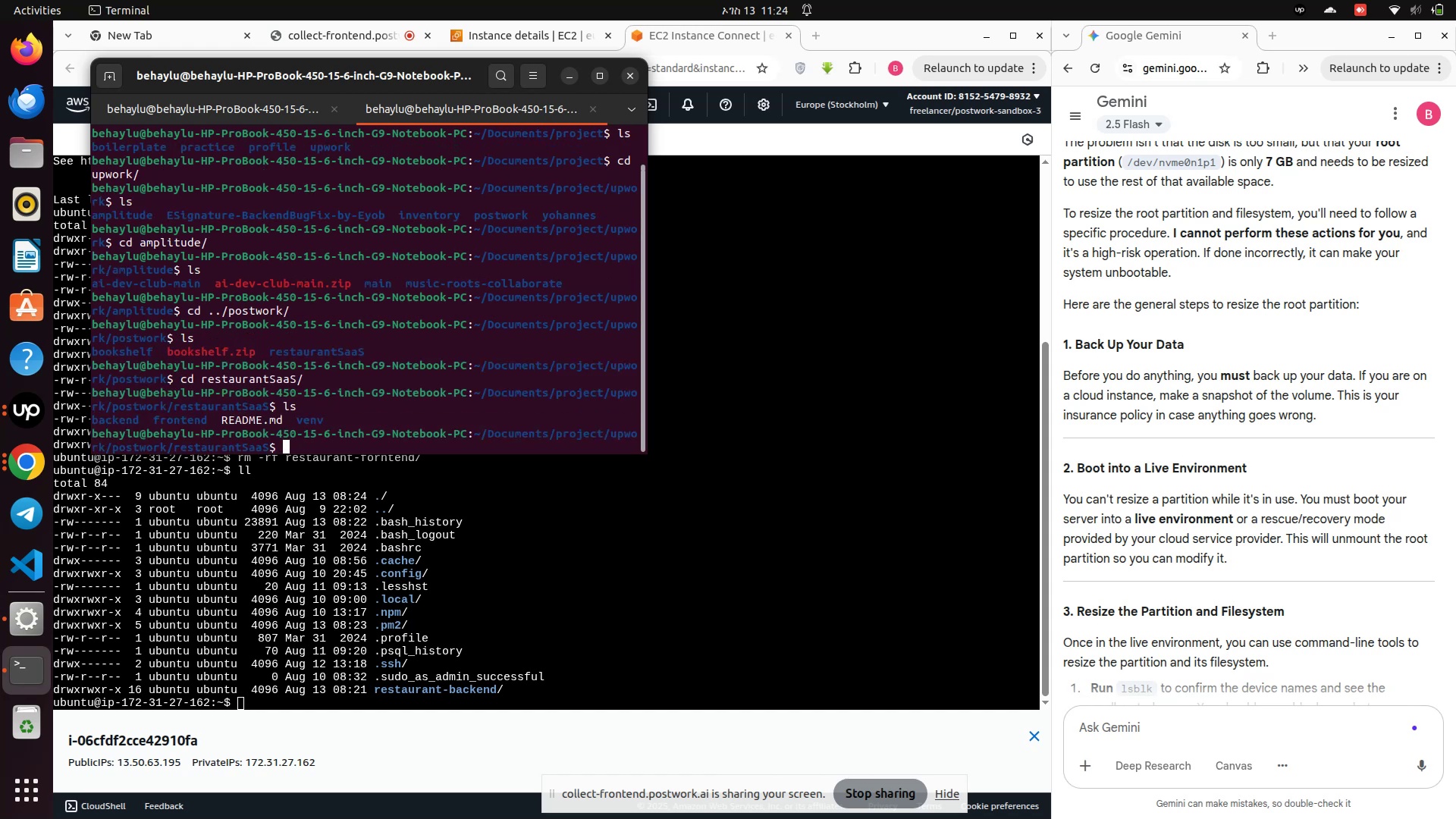 
type(cd f)
key(Tab)
 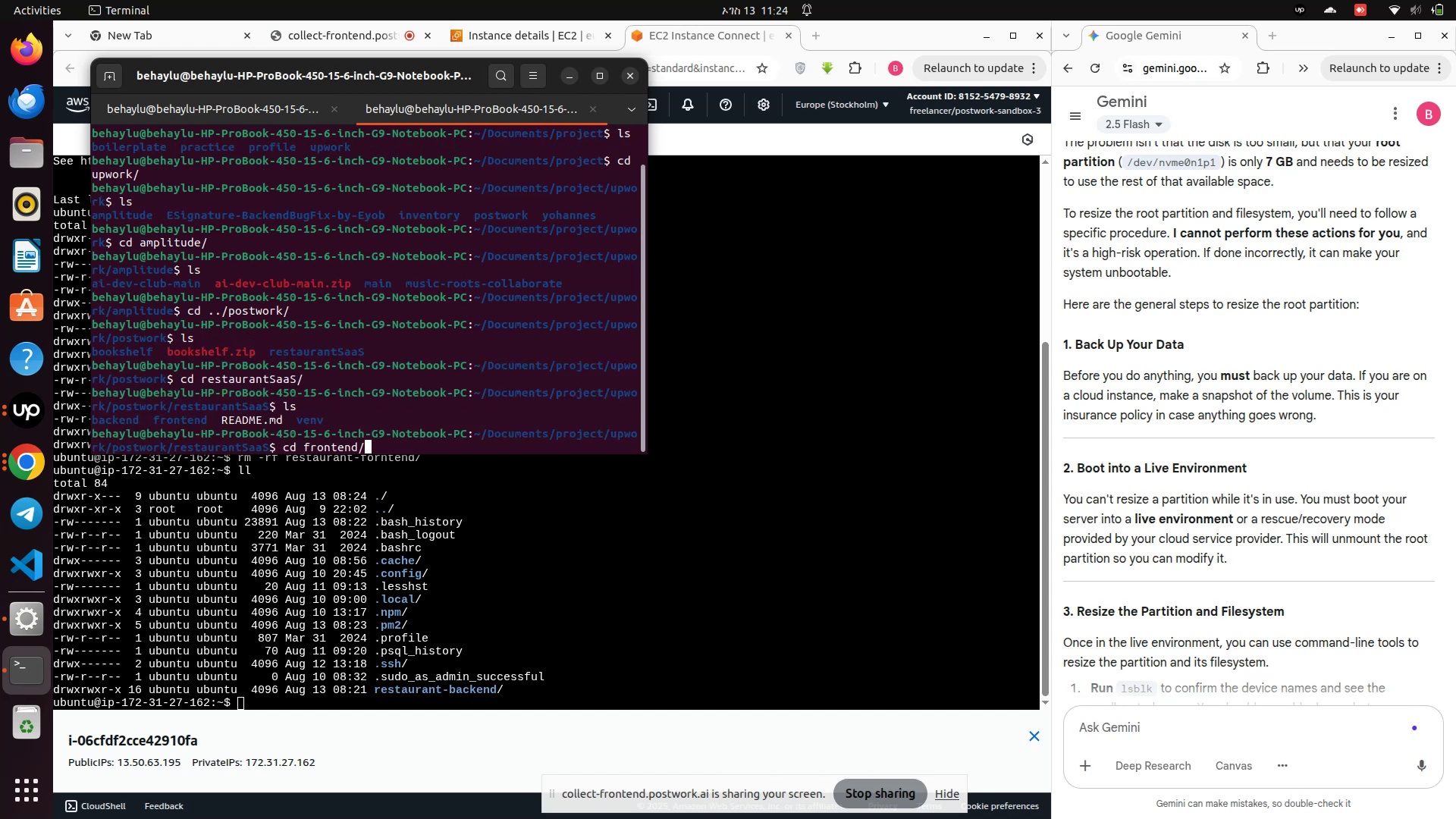 
key(Enter)
 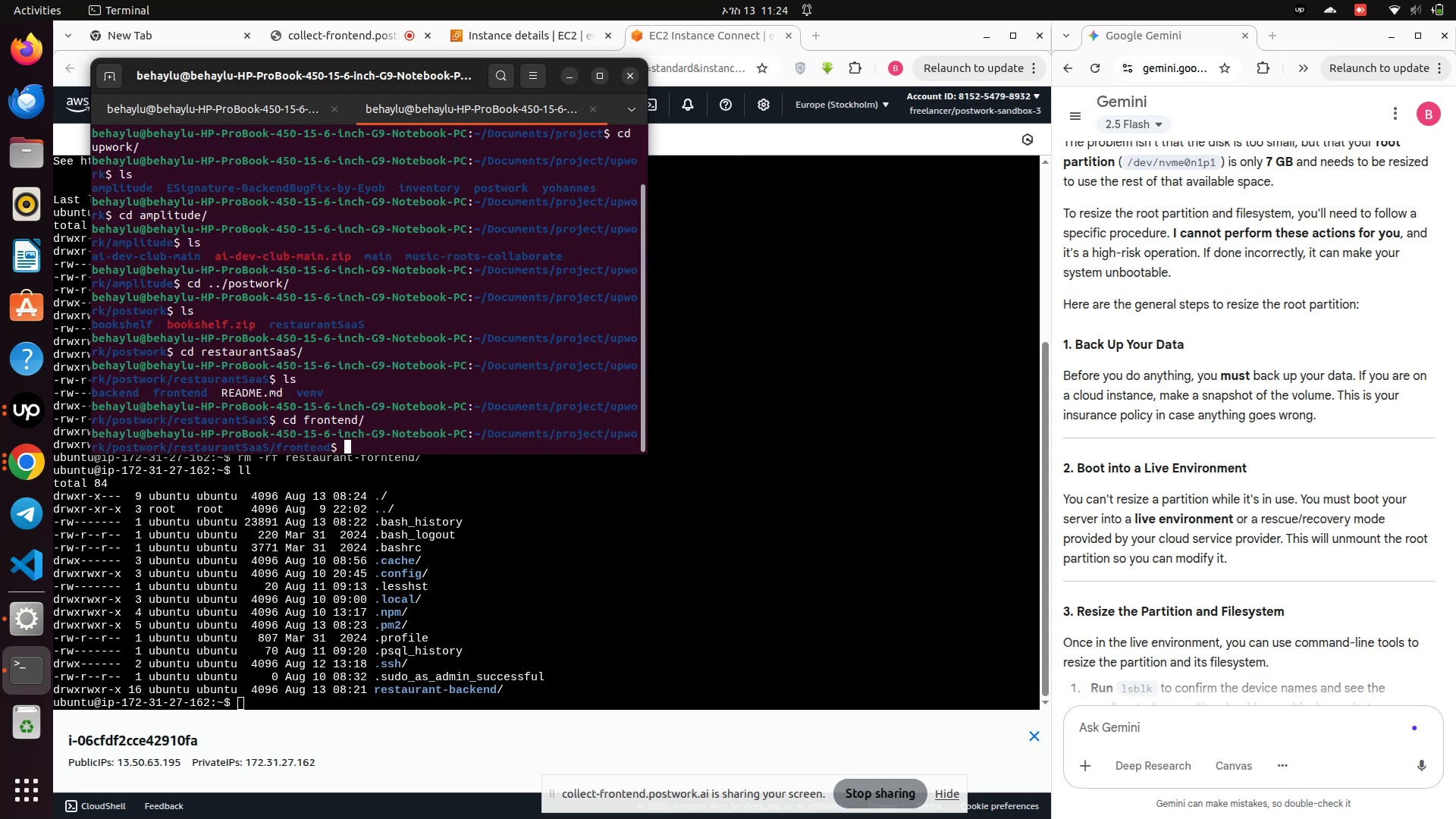 
type(ls)
 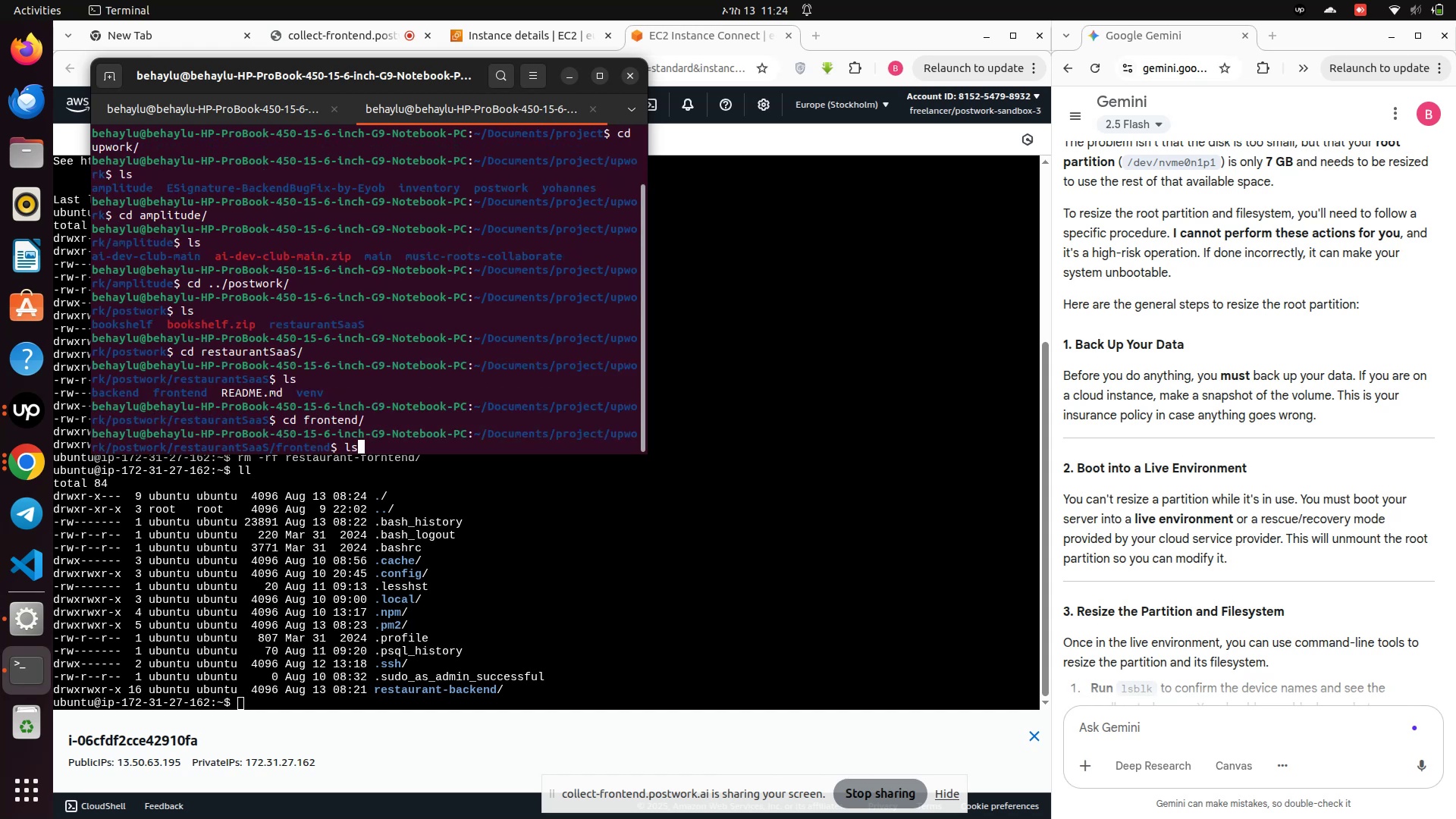 
key(Enter)
 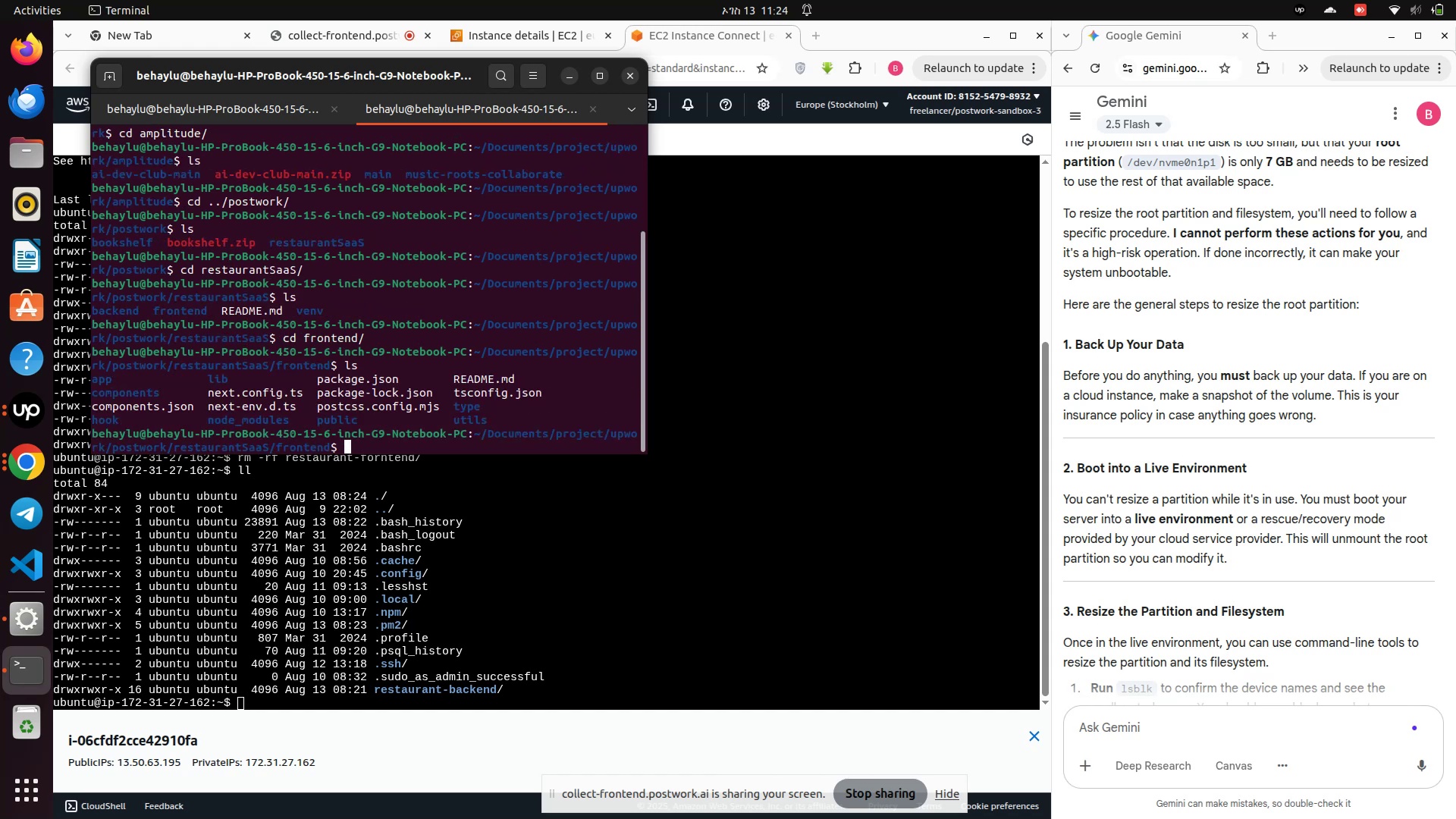 
type(code .)
 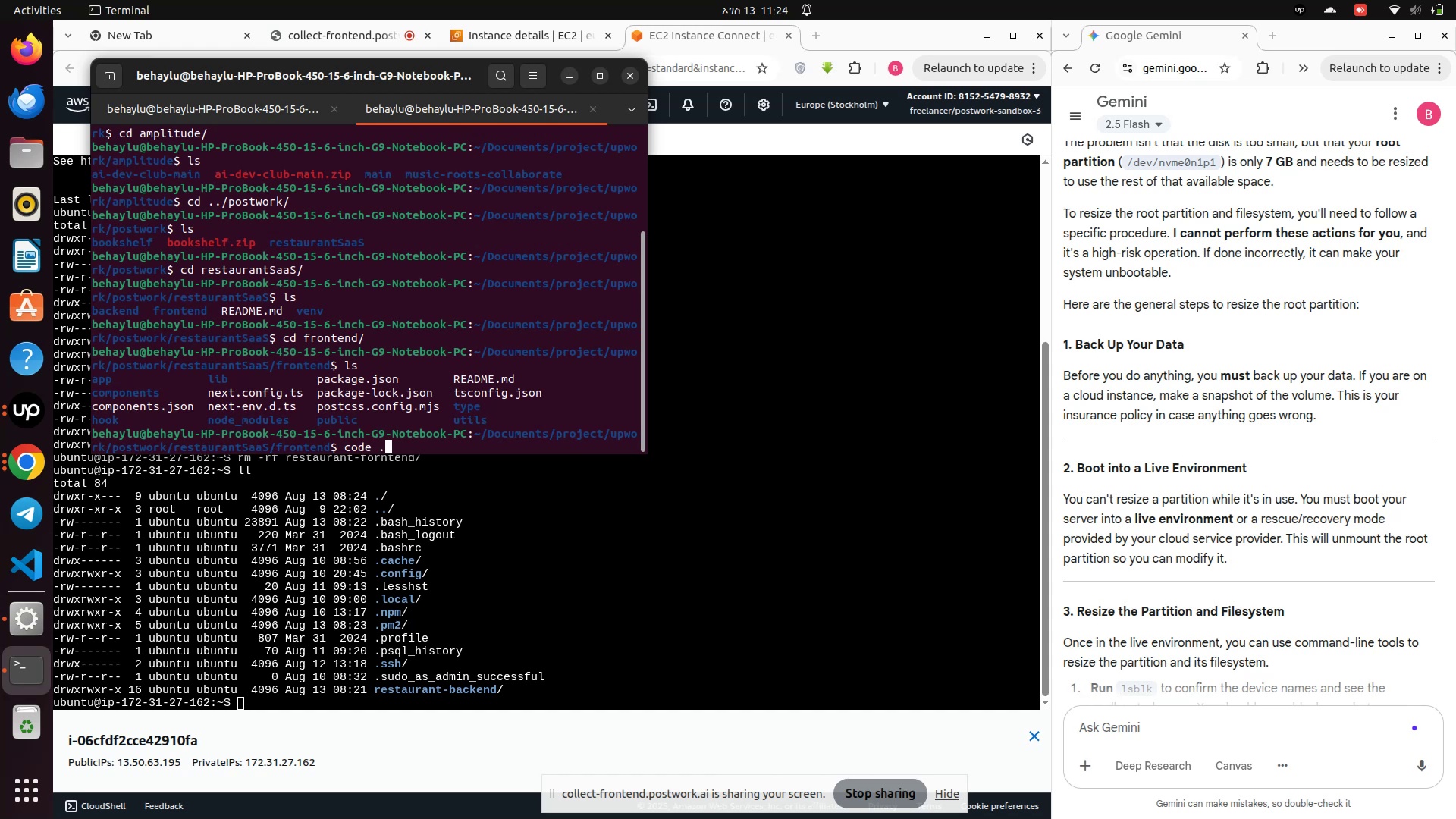 
key(Enter)
 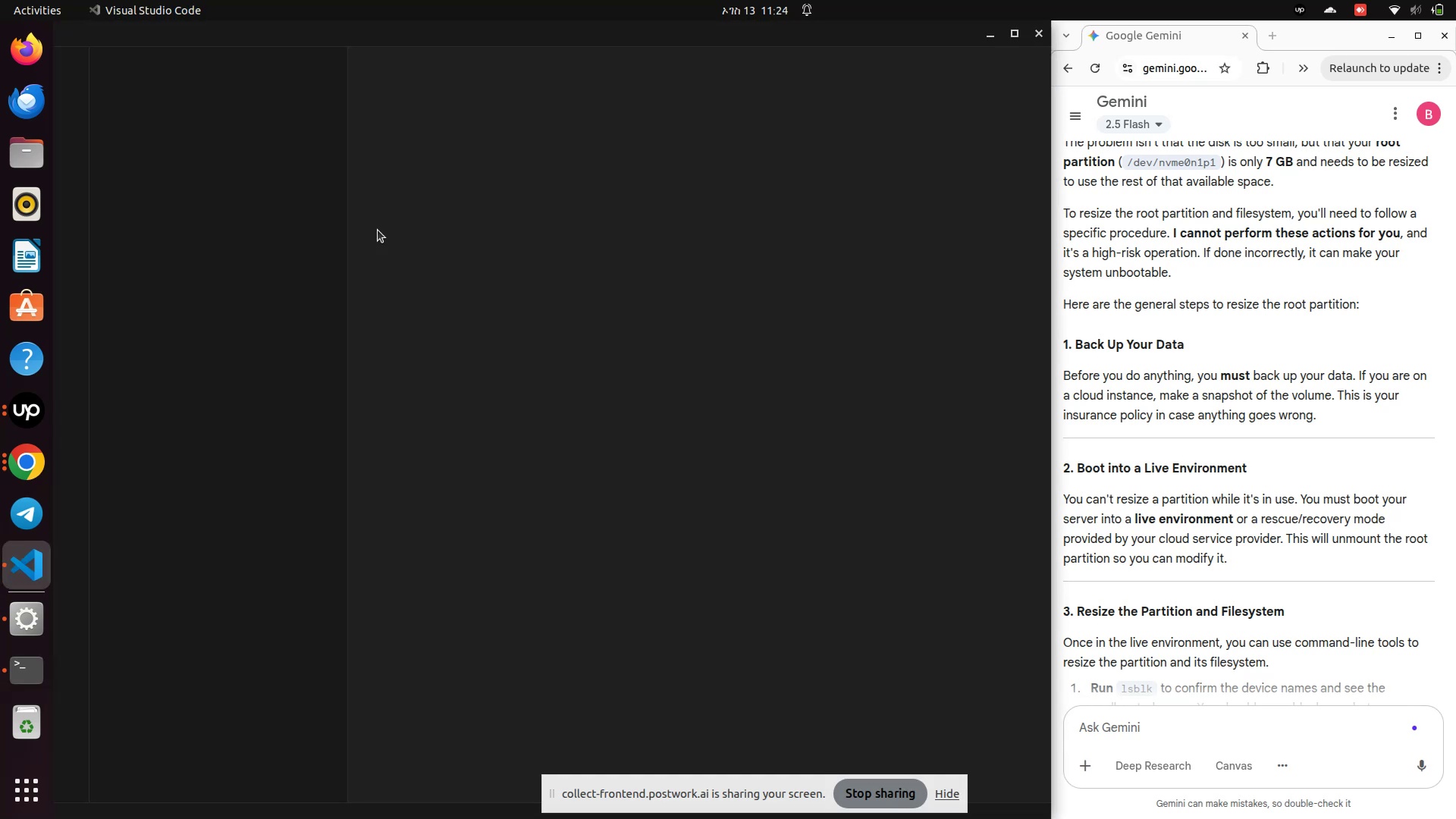 
wait(11.17)
 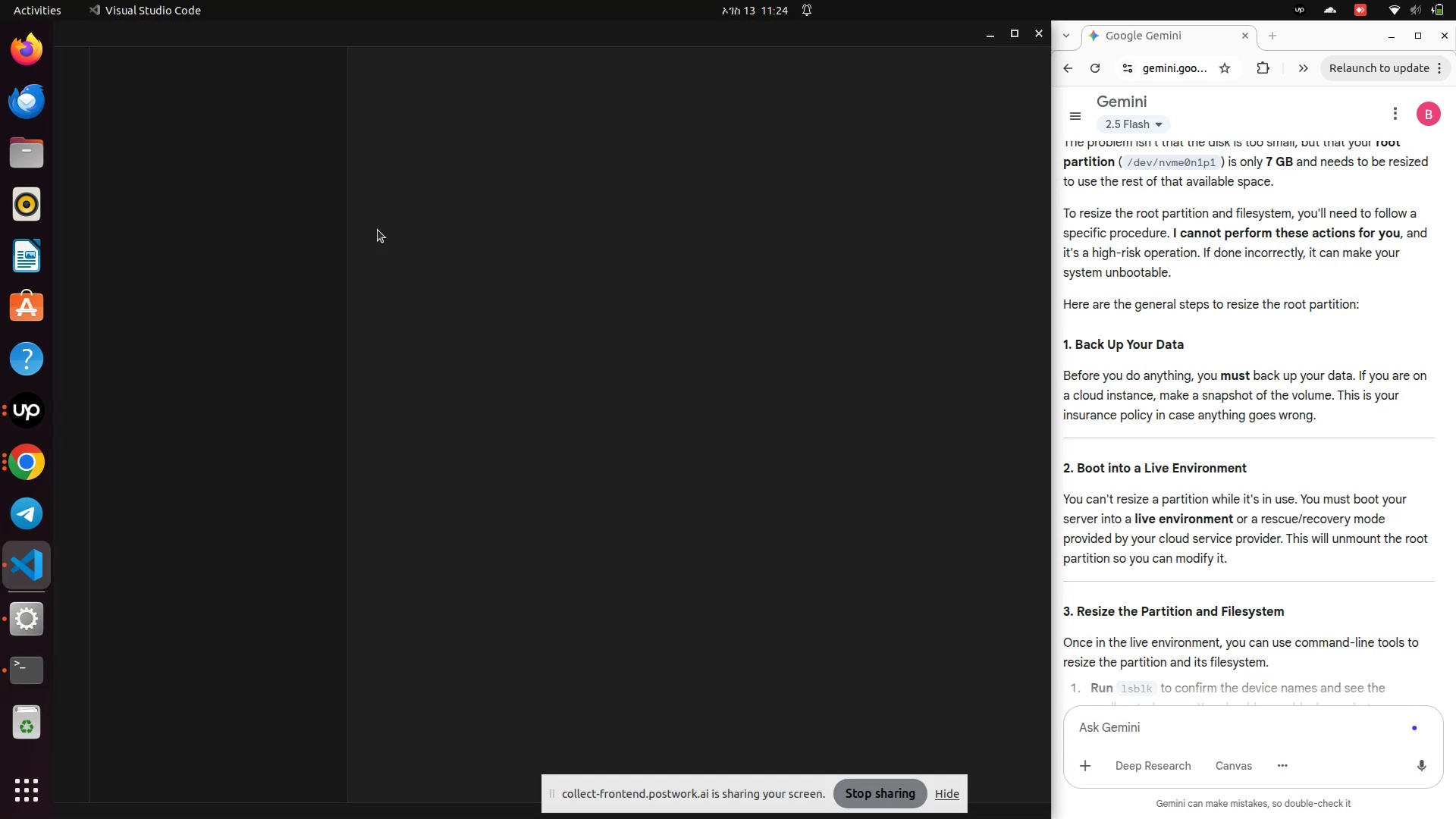 
left_click([402, 392])
 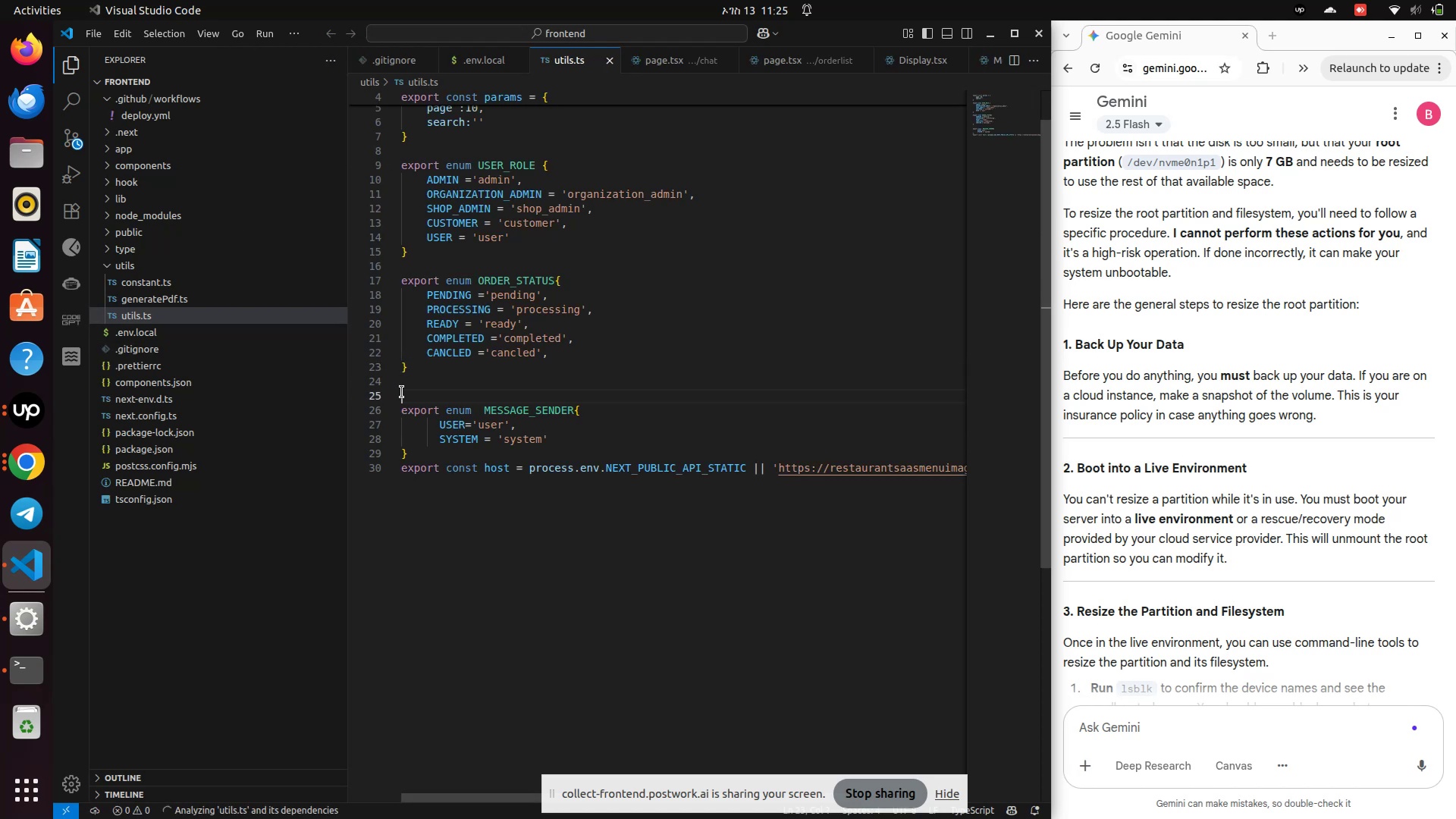 
key(Enter)
 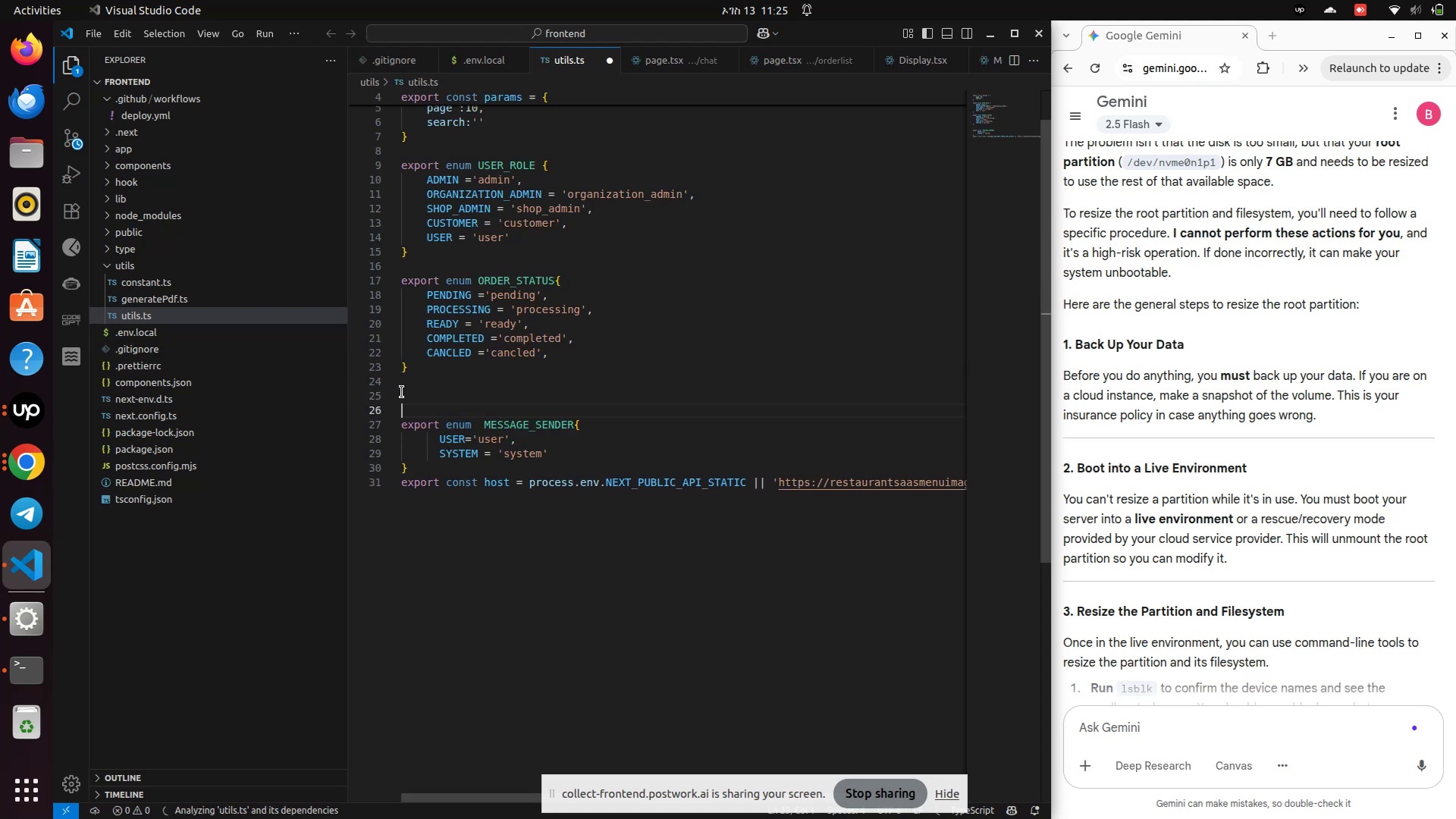 
key(Control+S)
 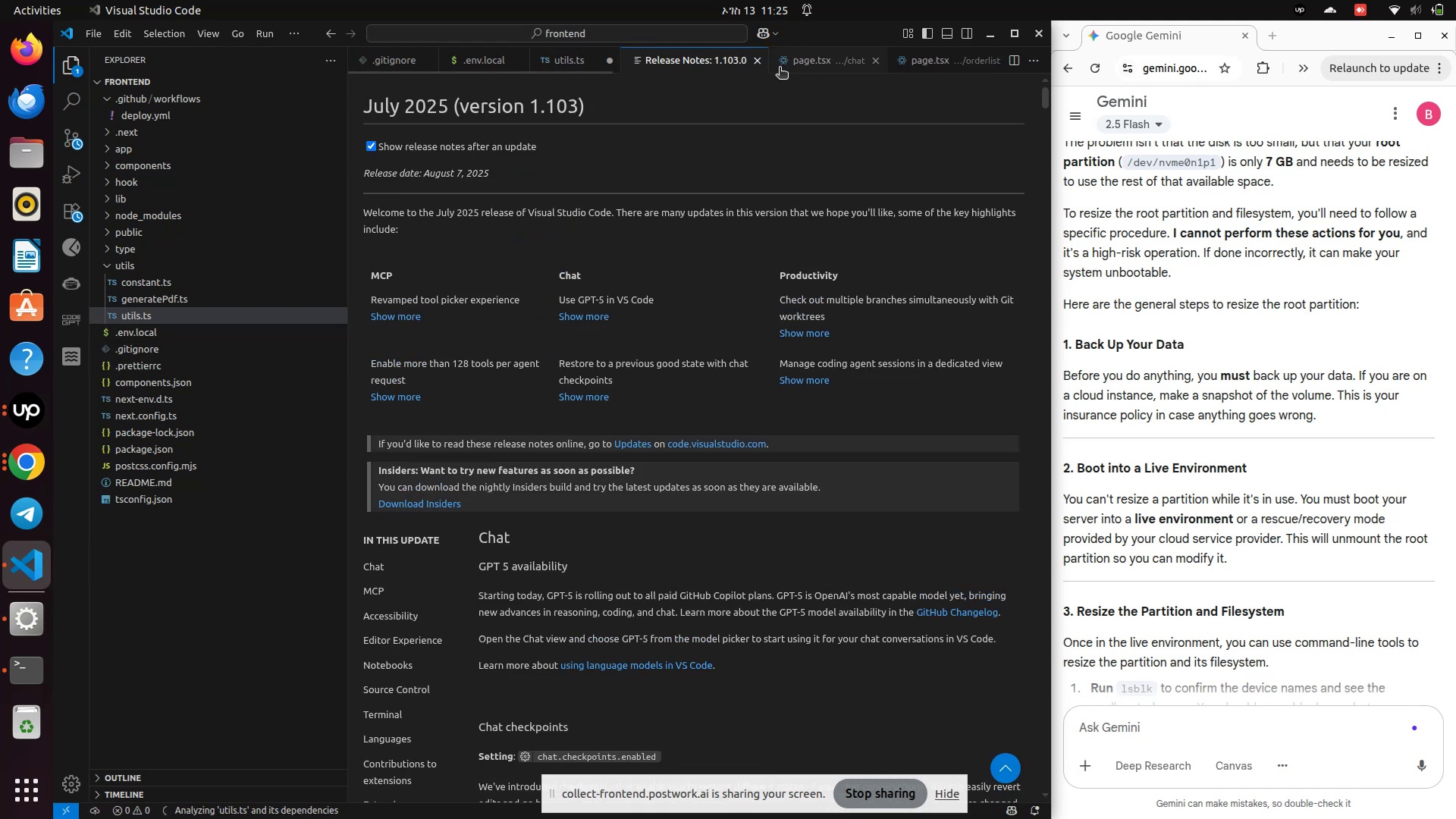 
left_click([755, 67])
 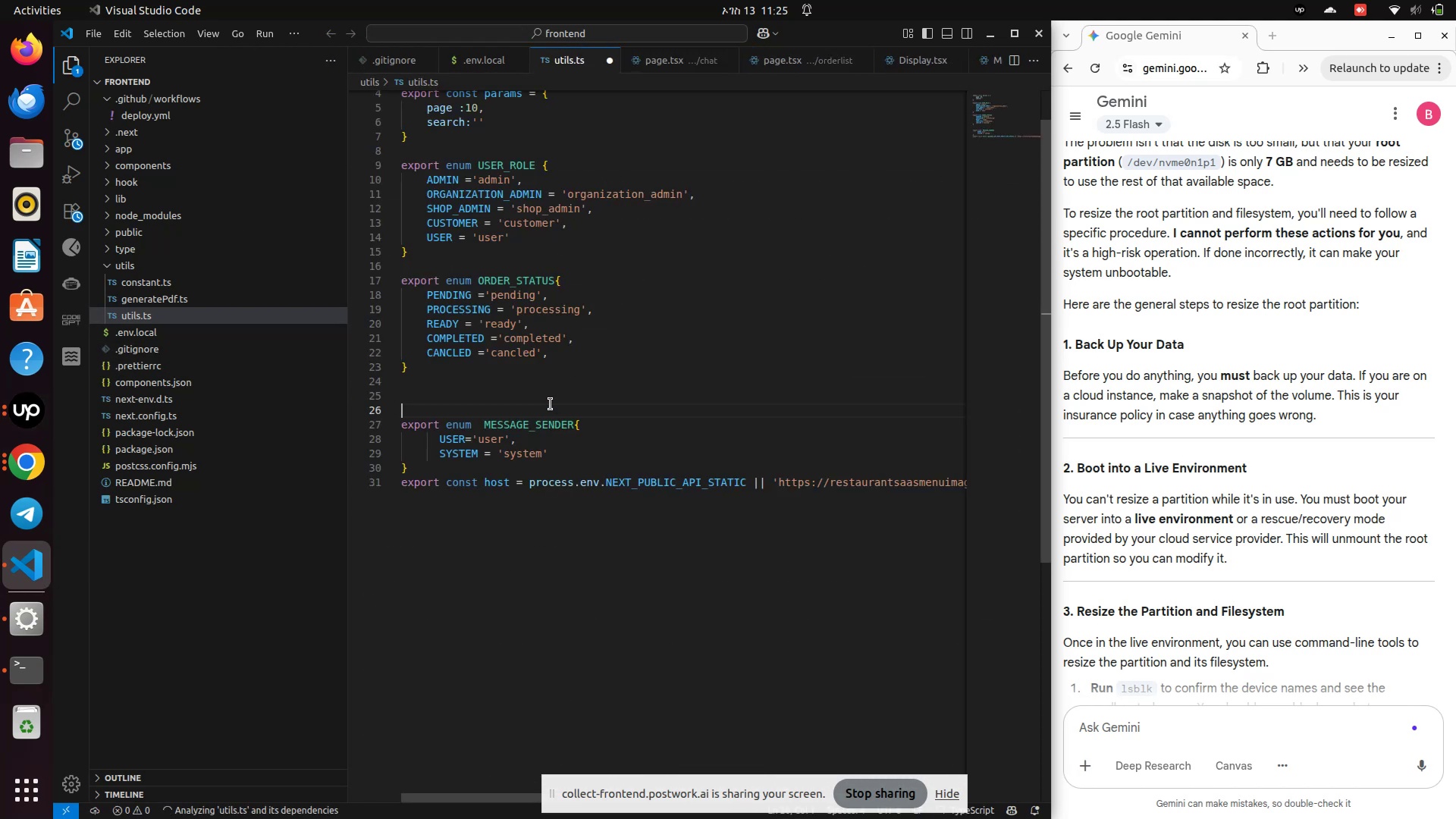 
left_click([532, 391])
 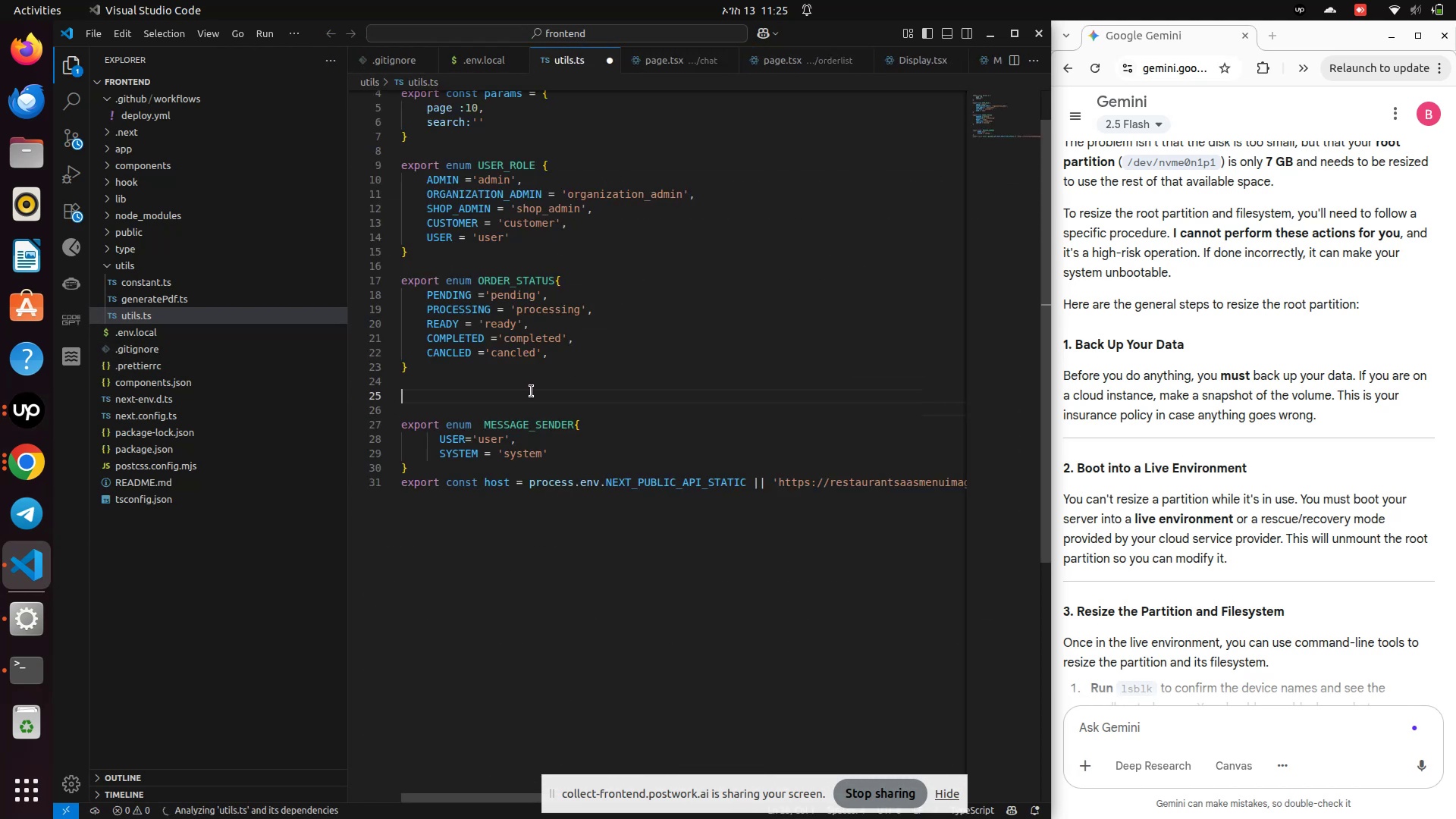 
key(Control+F)
 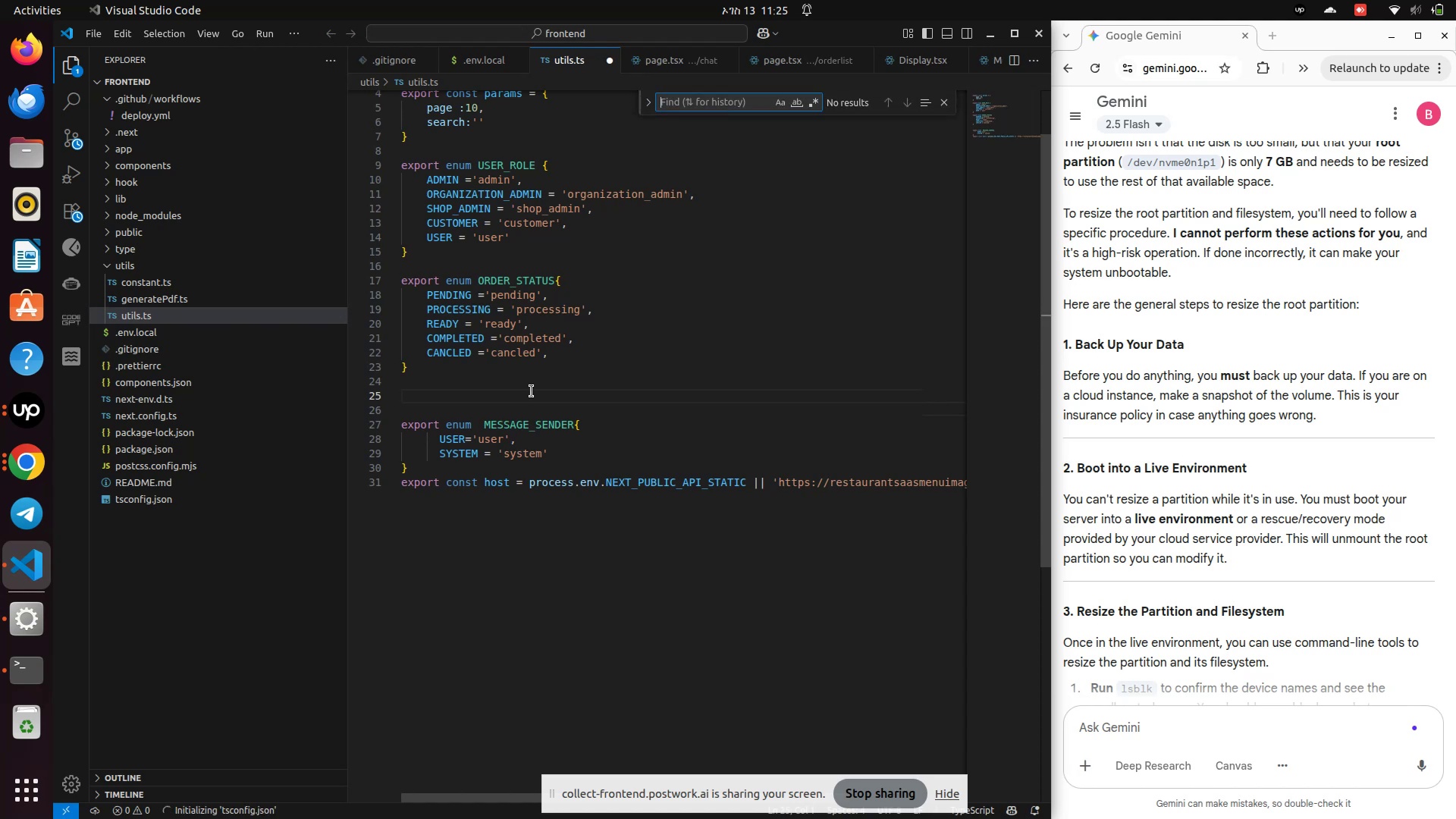 
key(Control+D)
 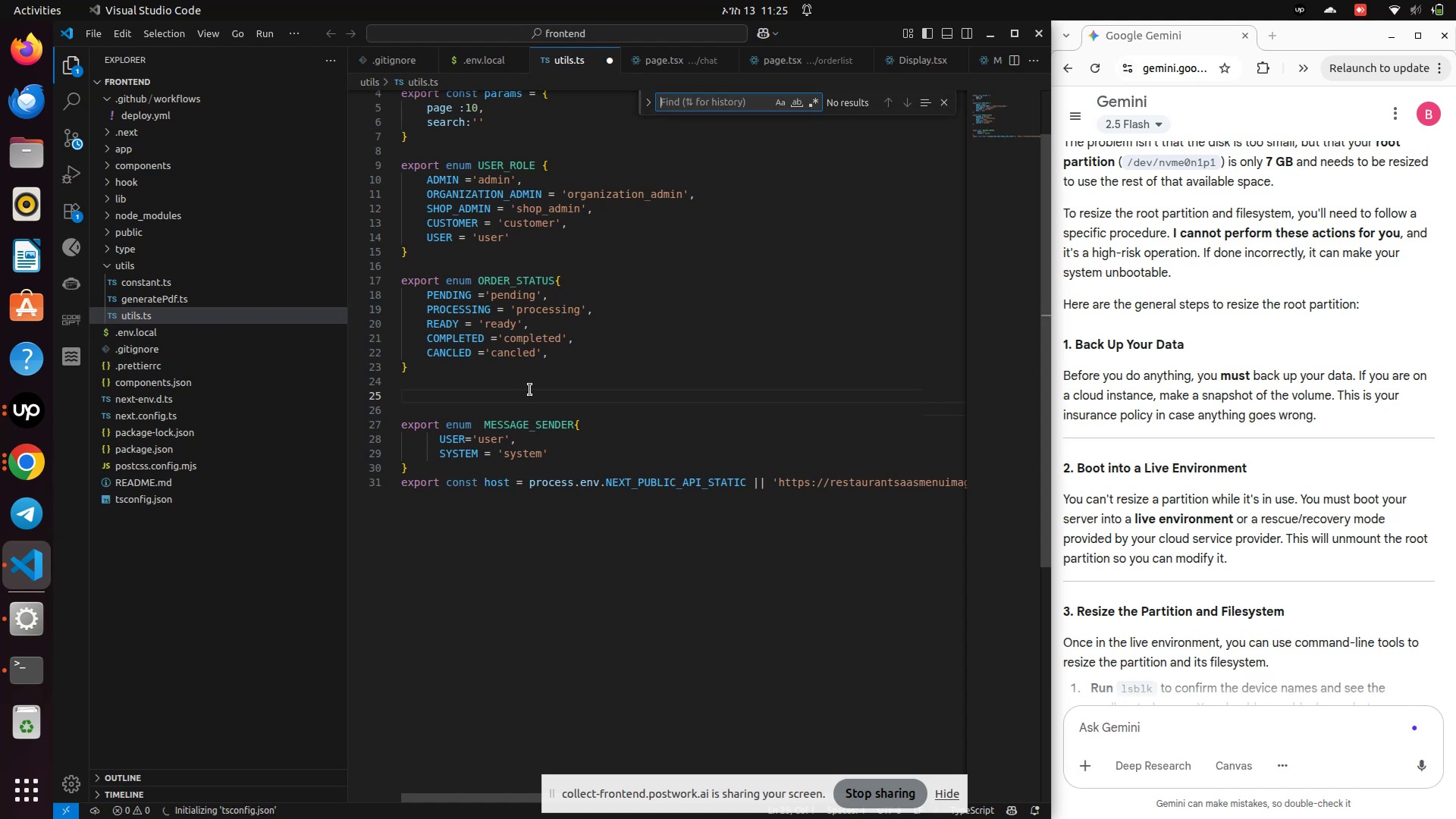 
left_click([528, 390])
 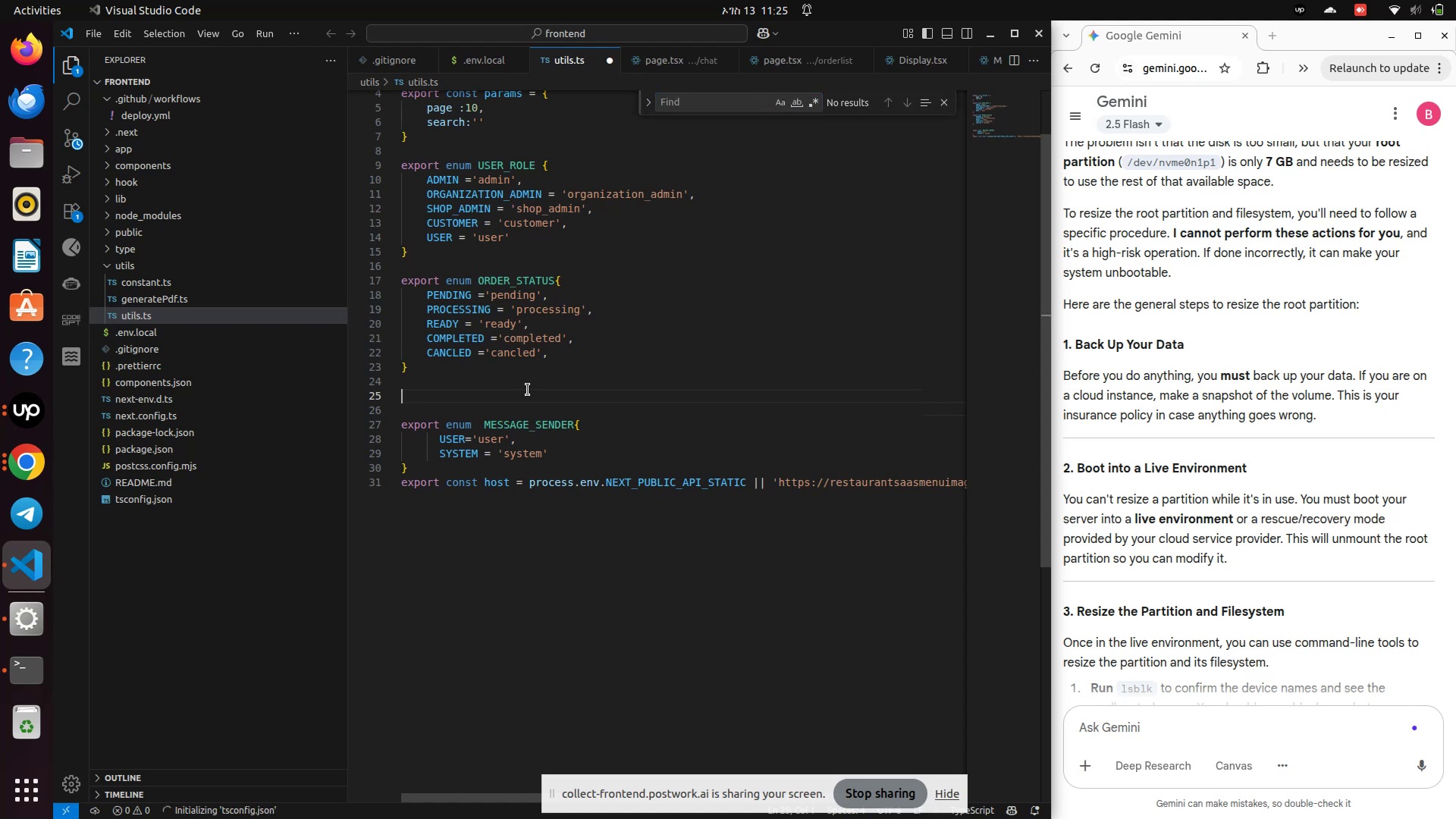 
key(Control+D)
 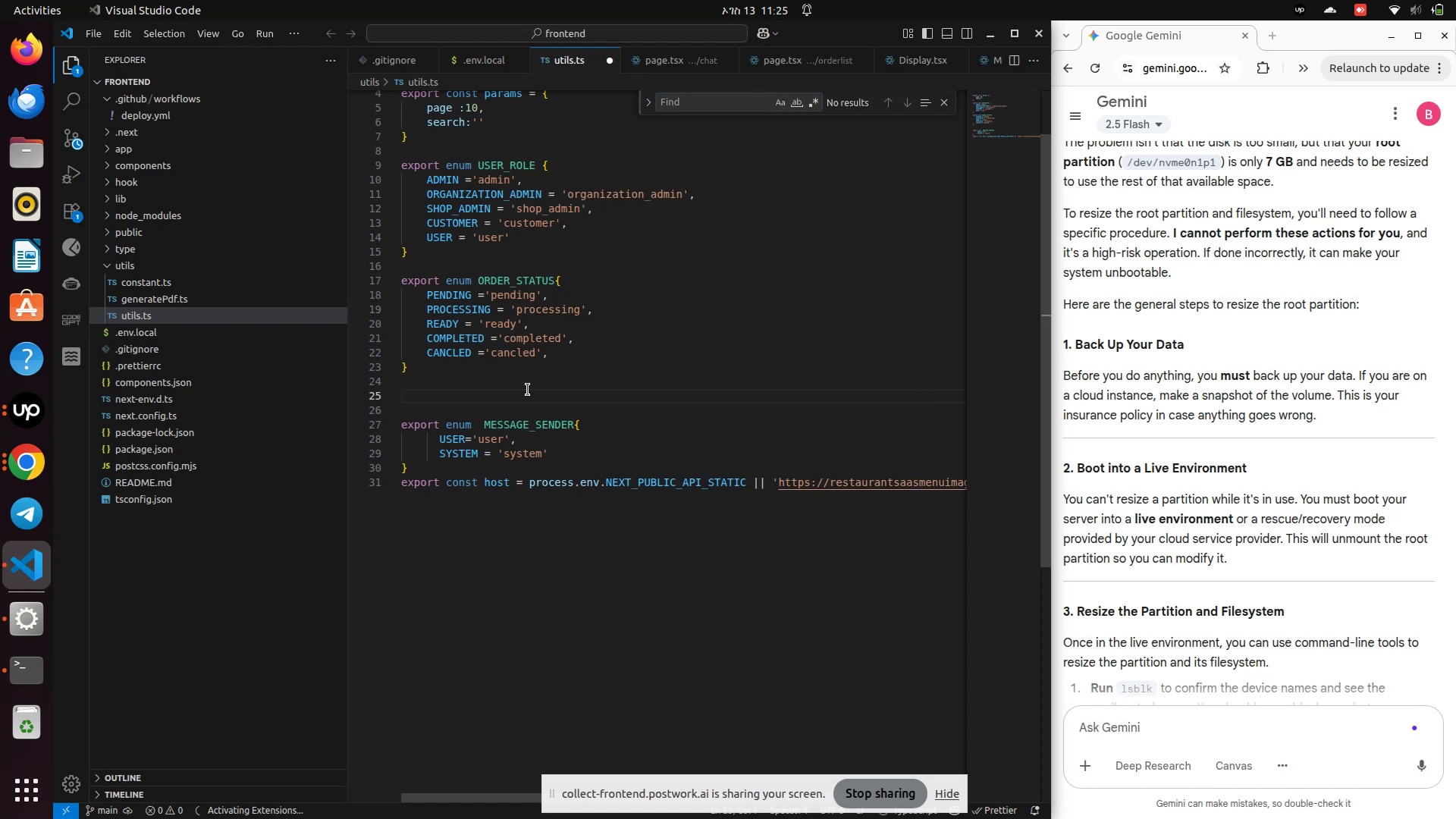 
key(Control+S)
 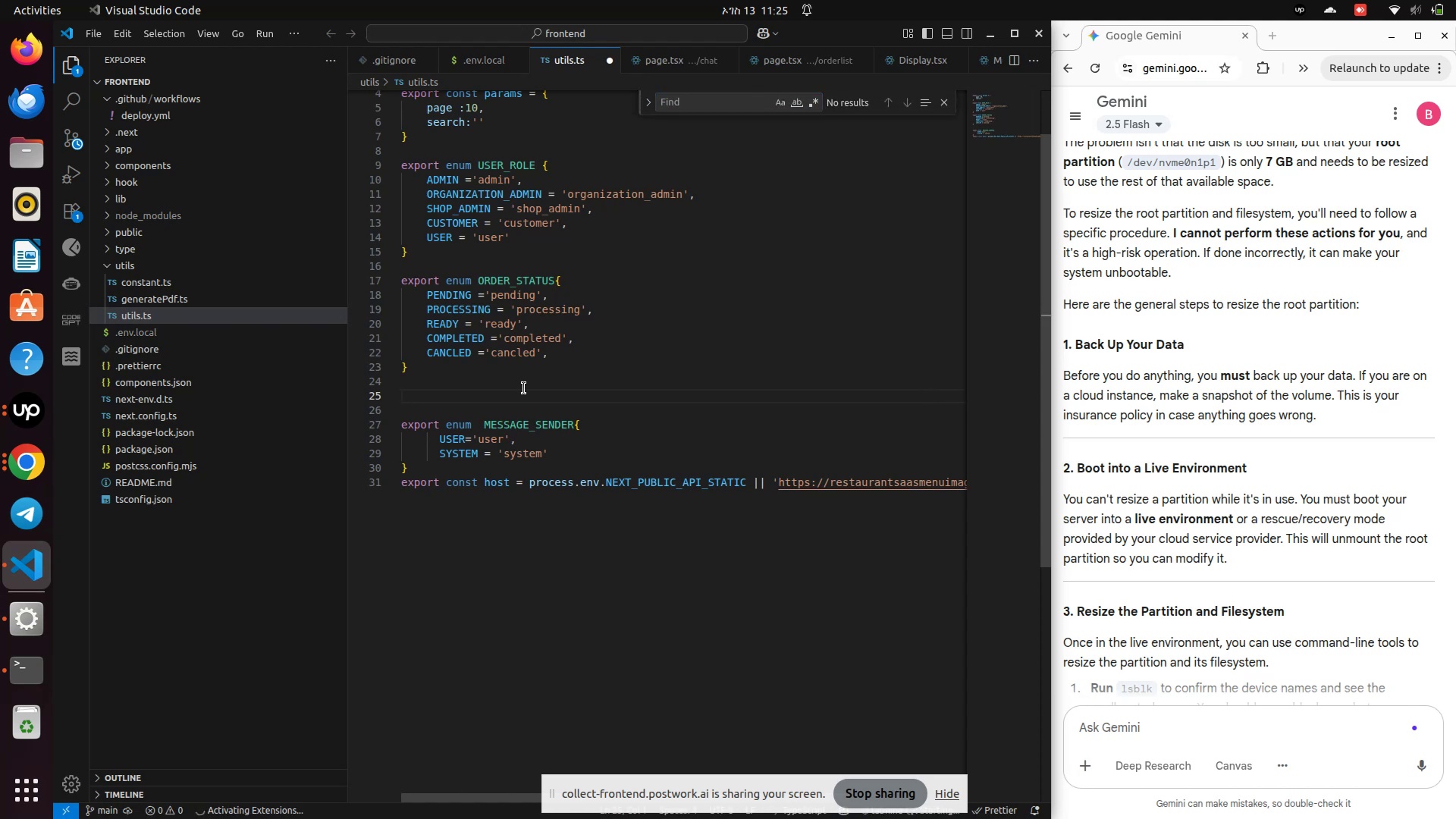 
left_click([524, 387])
 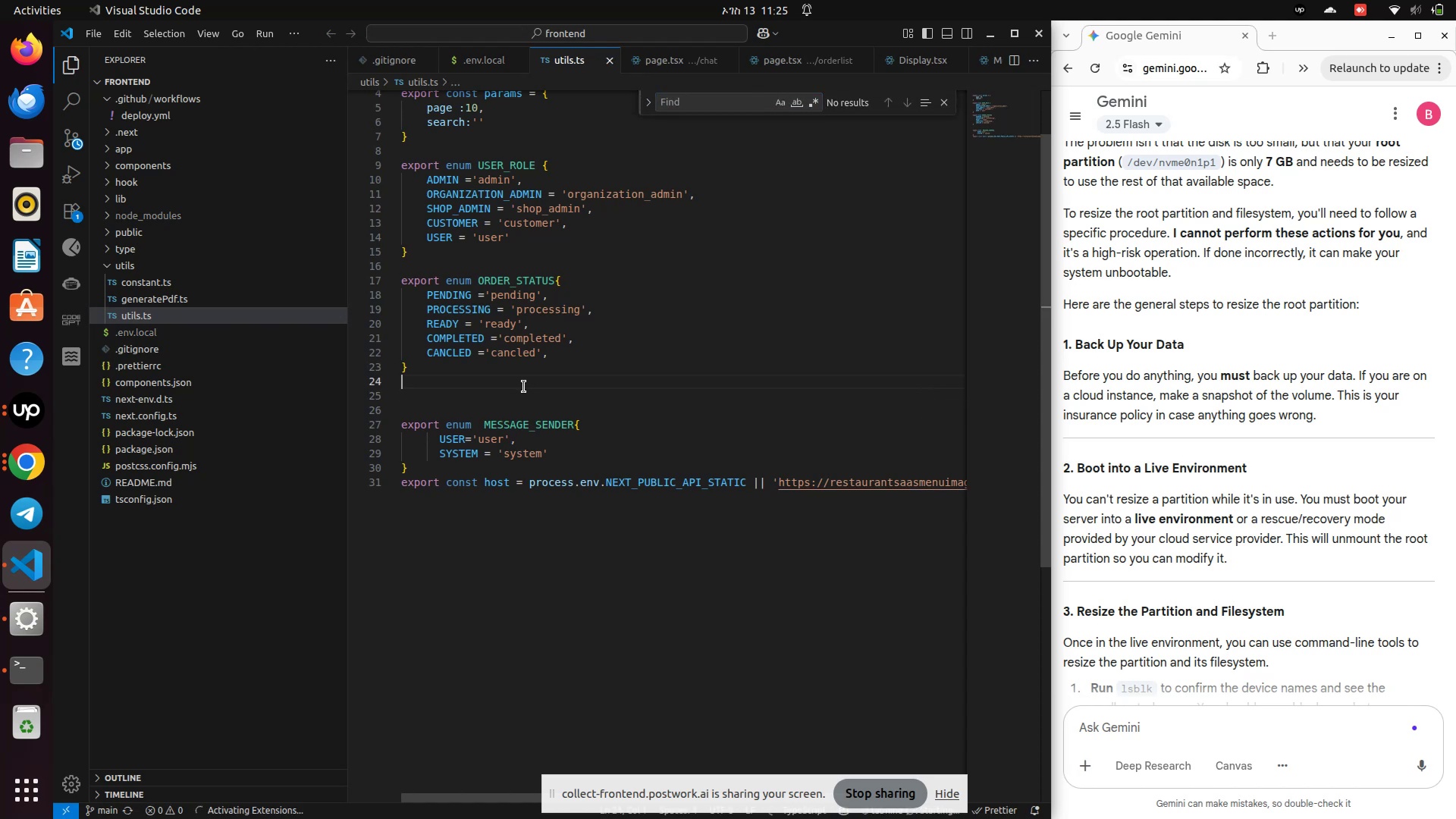 
key(Control+S)
 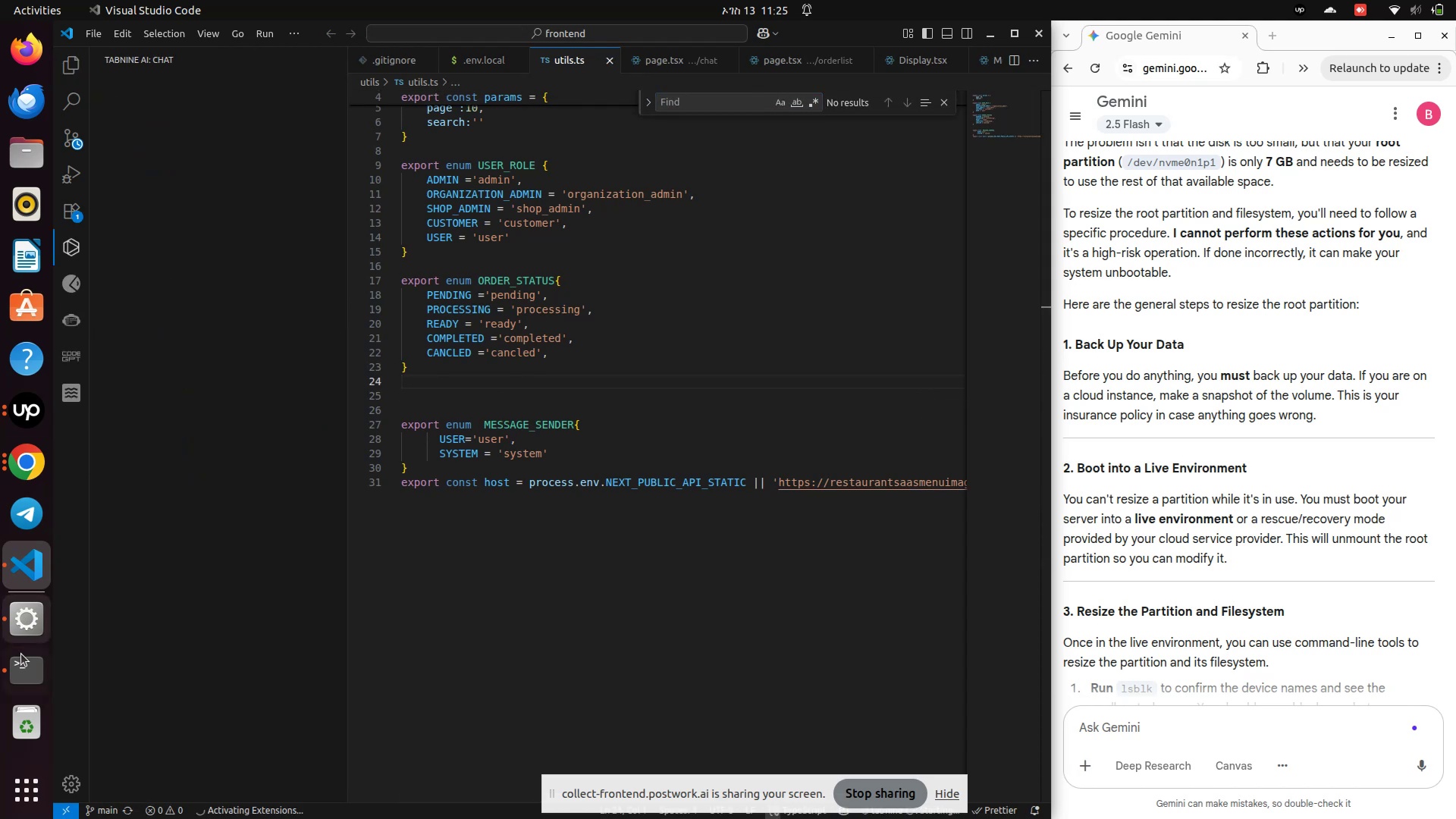 
left_click([21, 660])
 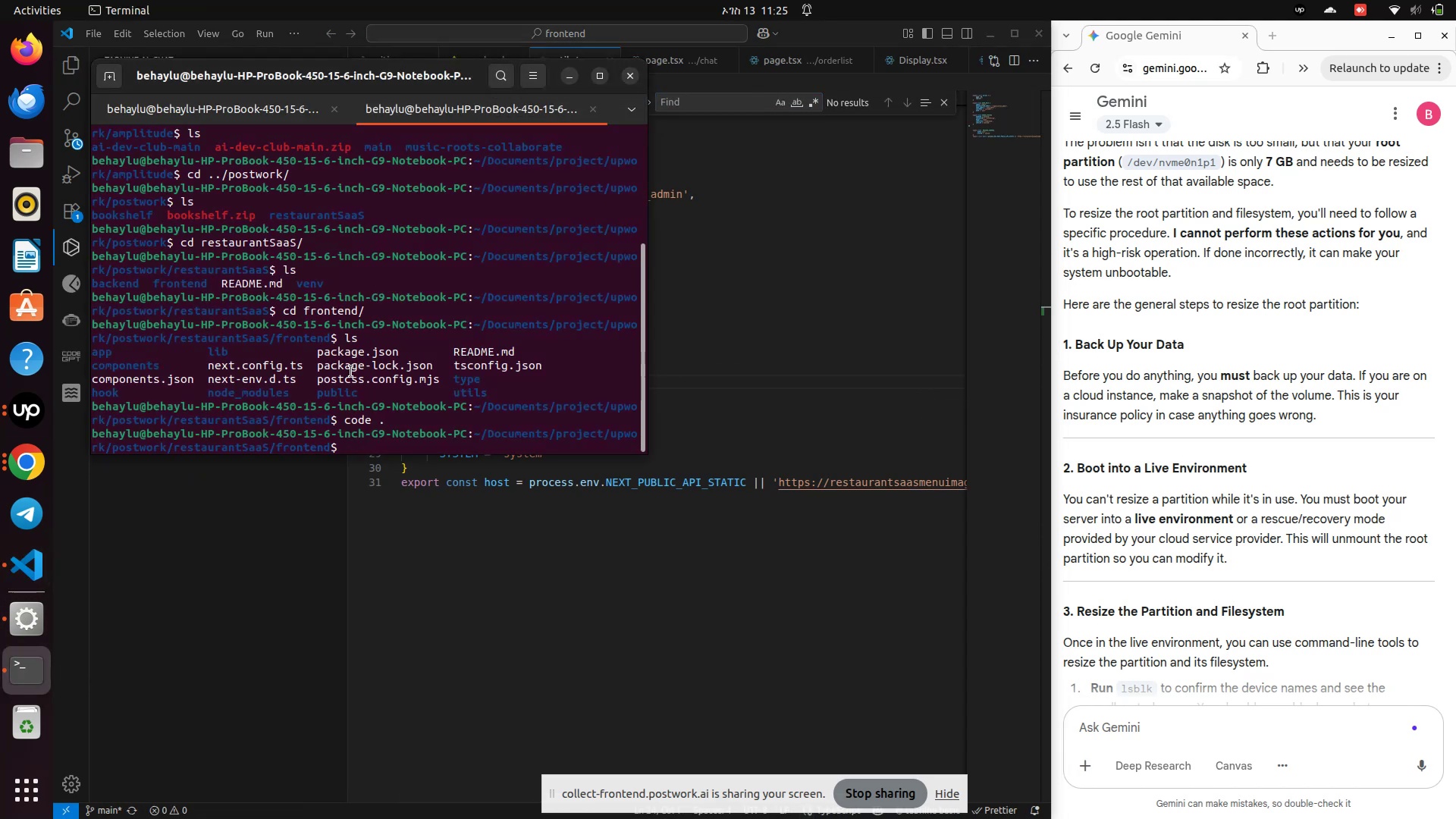 
type(git status)
 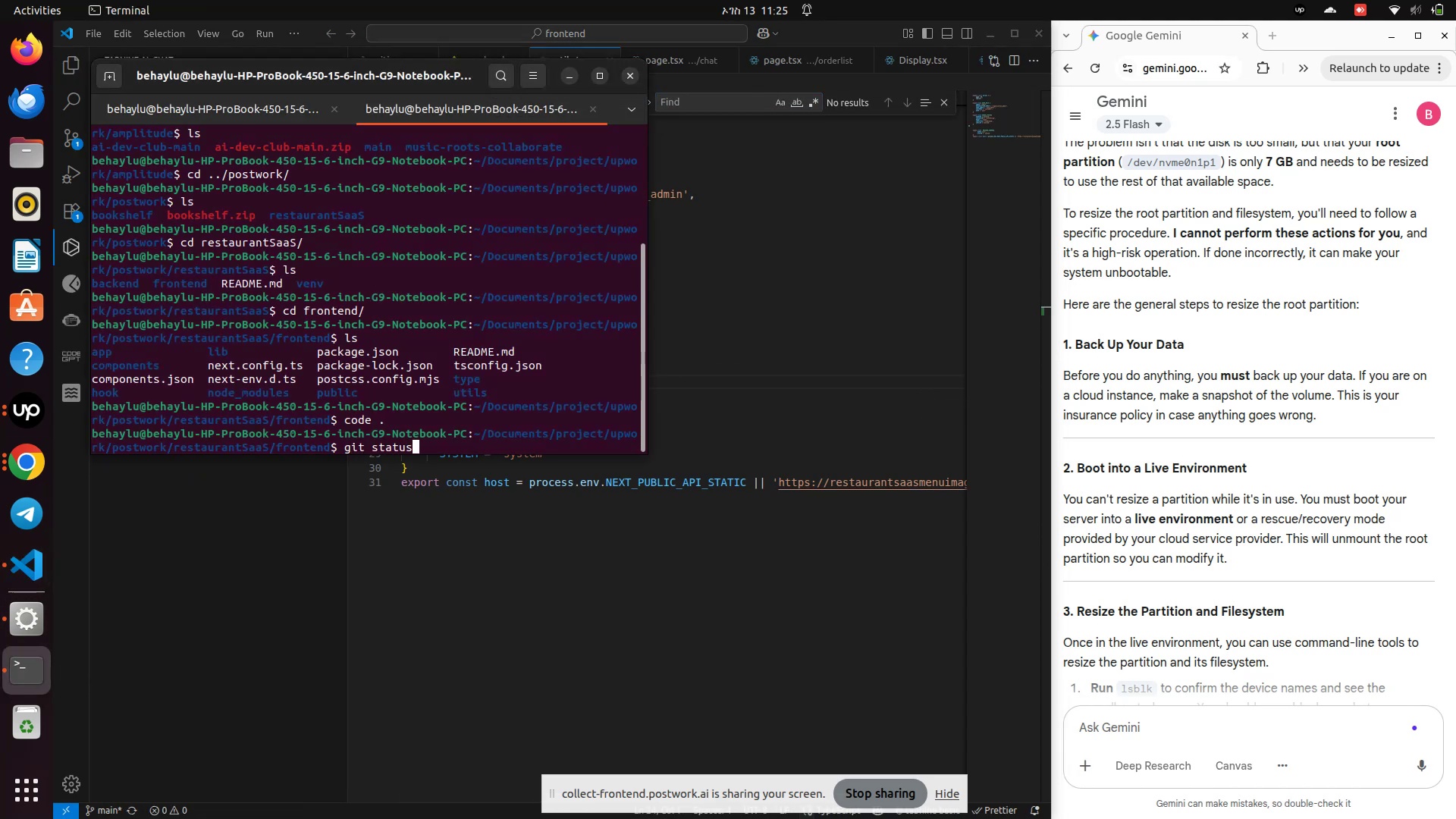 
key(Enter)
 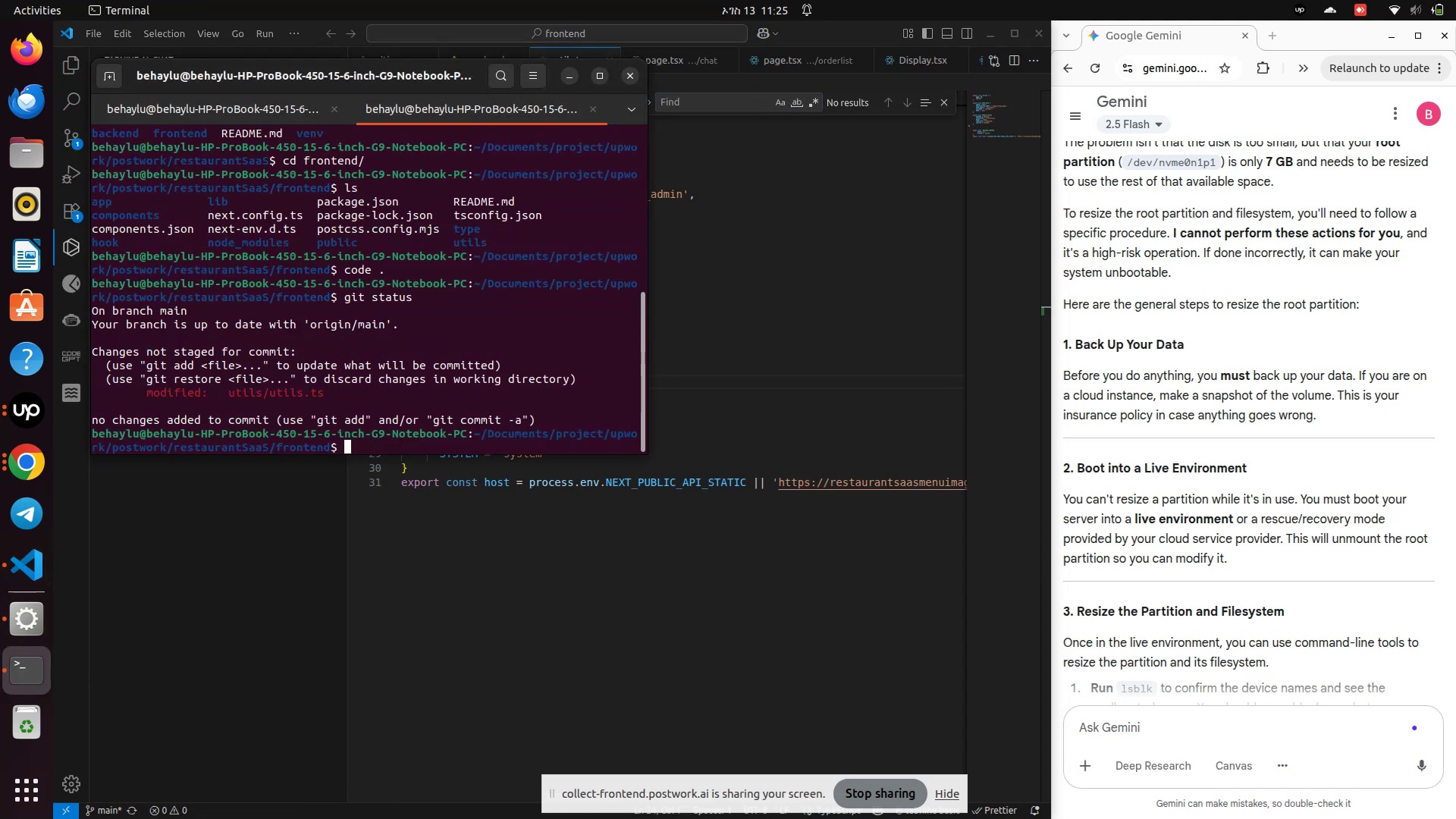 
type(git add .)
 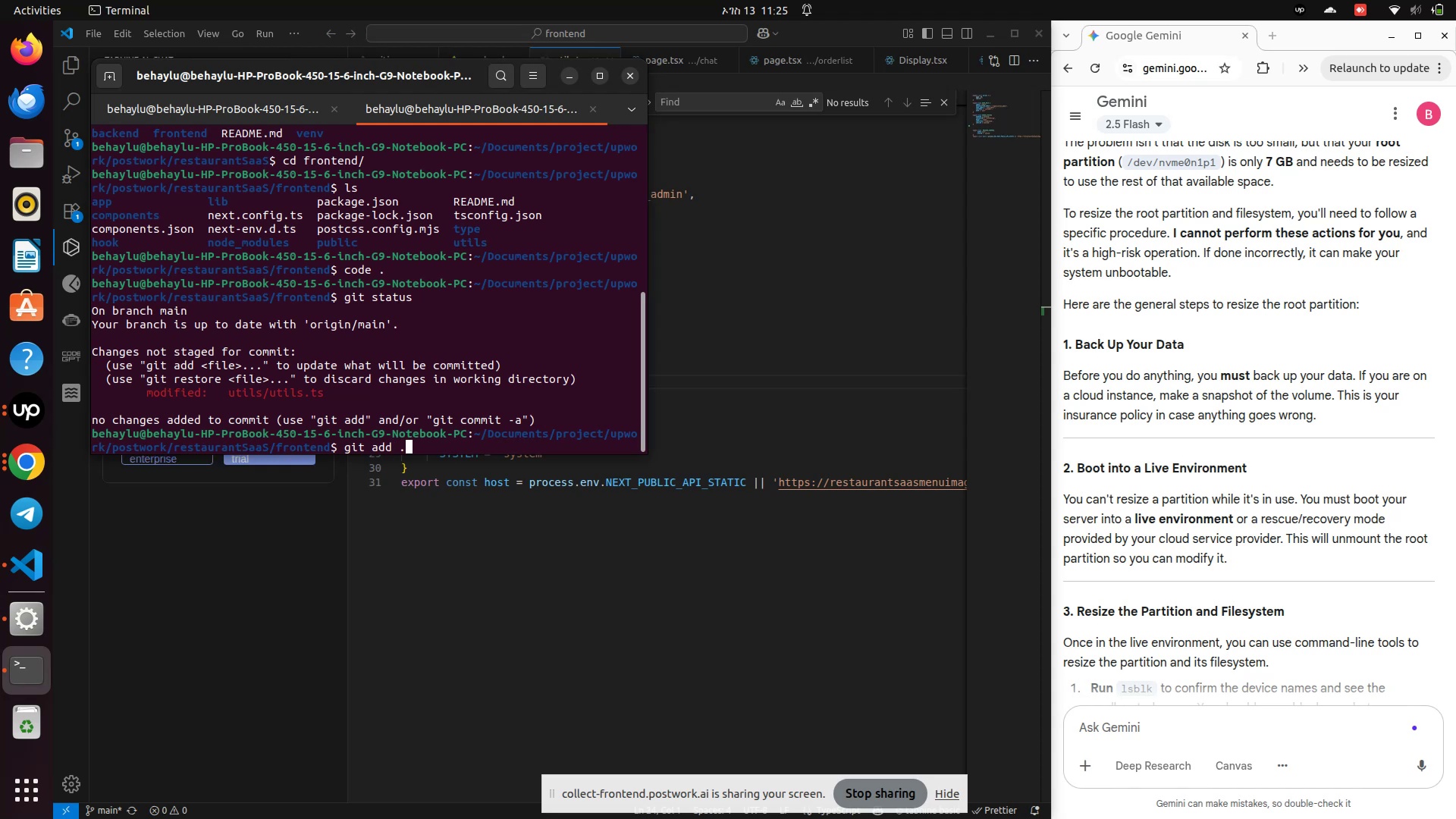 
key(Enter)
 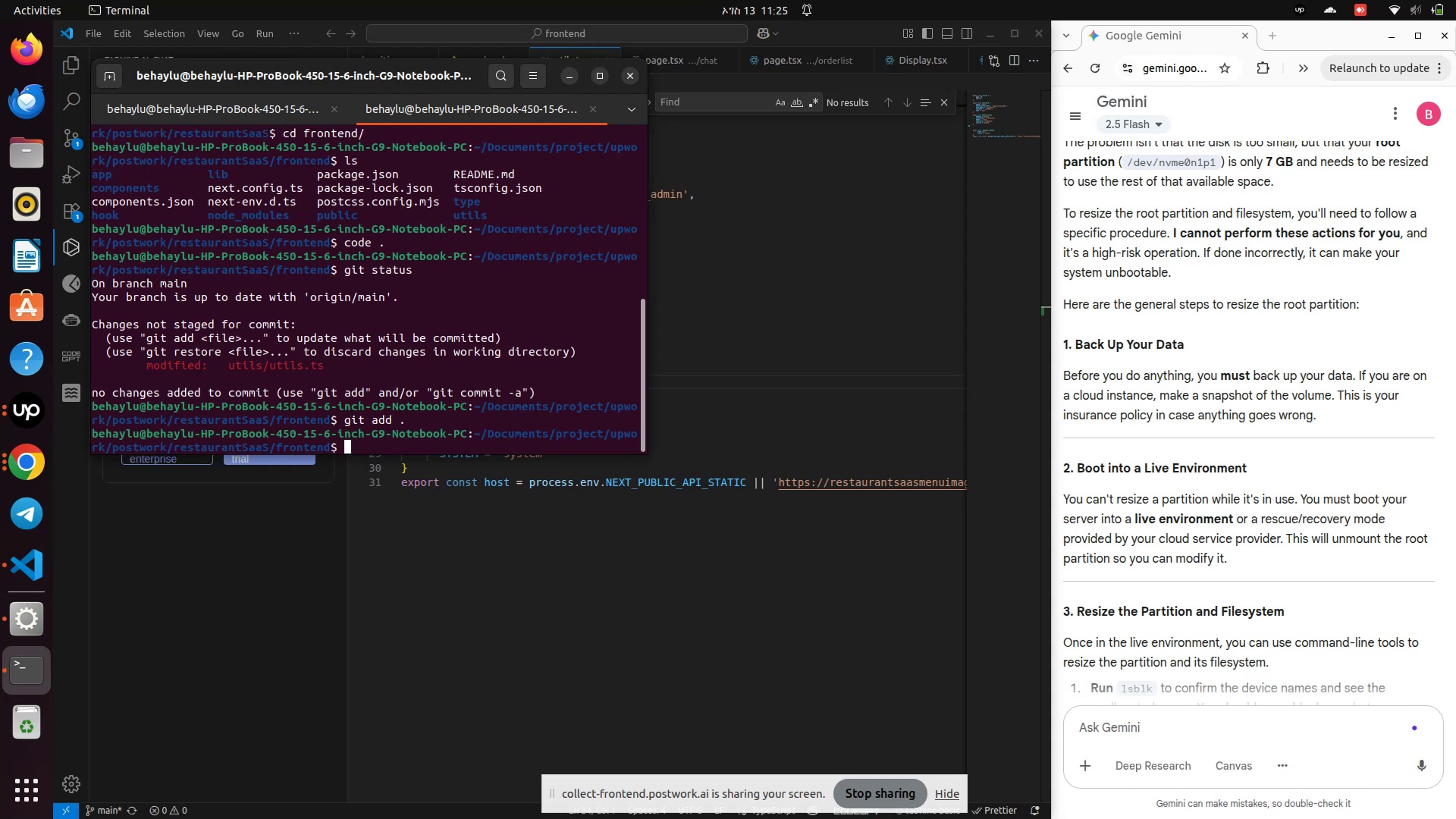 
type(gti )
key(Backspace)
key(Backspace)
key(Backspace)
type(it commit -m ")
 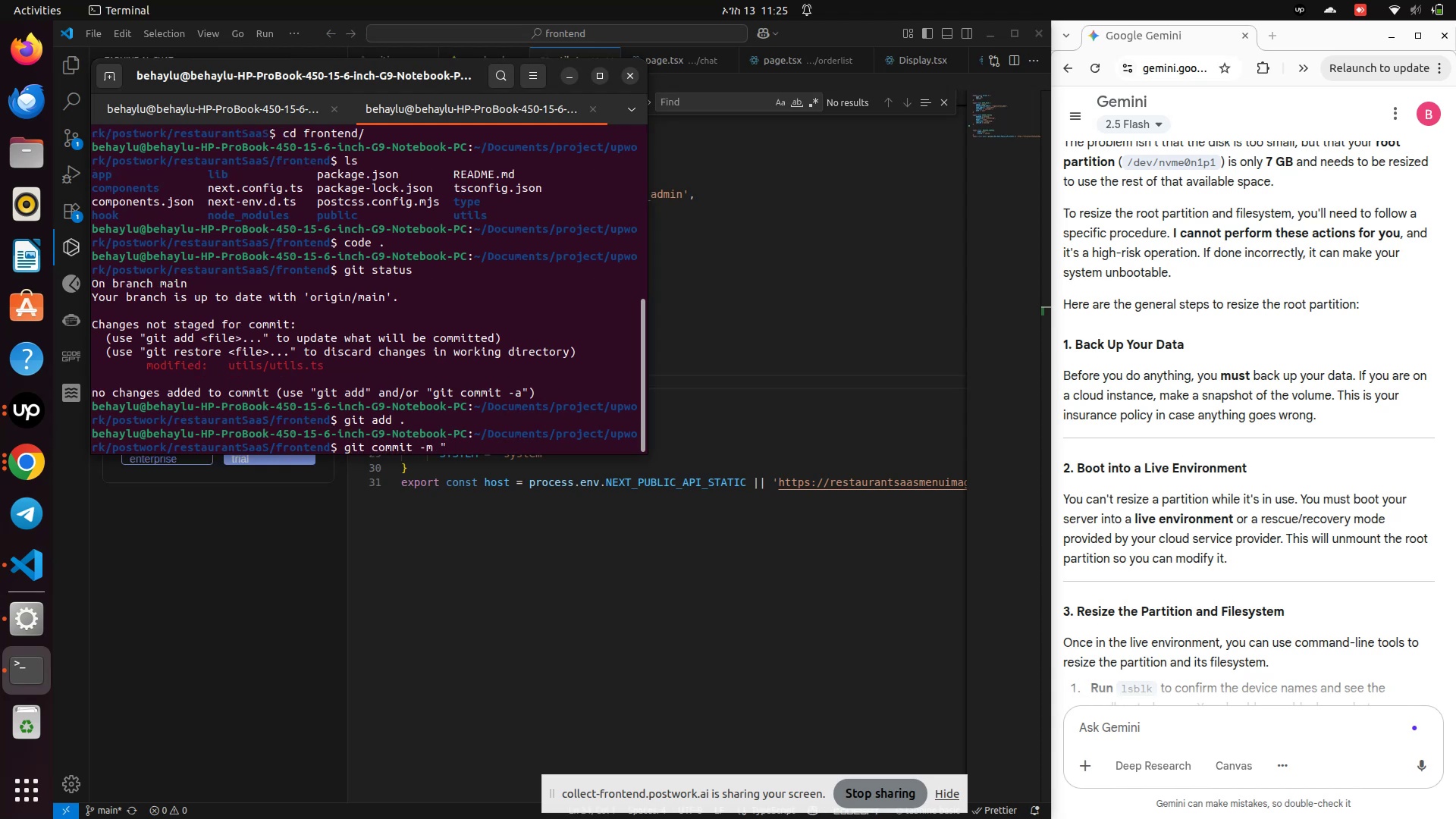 
type(CI/CD test")
 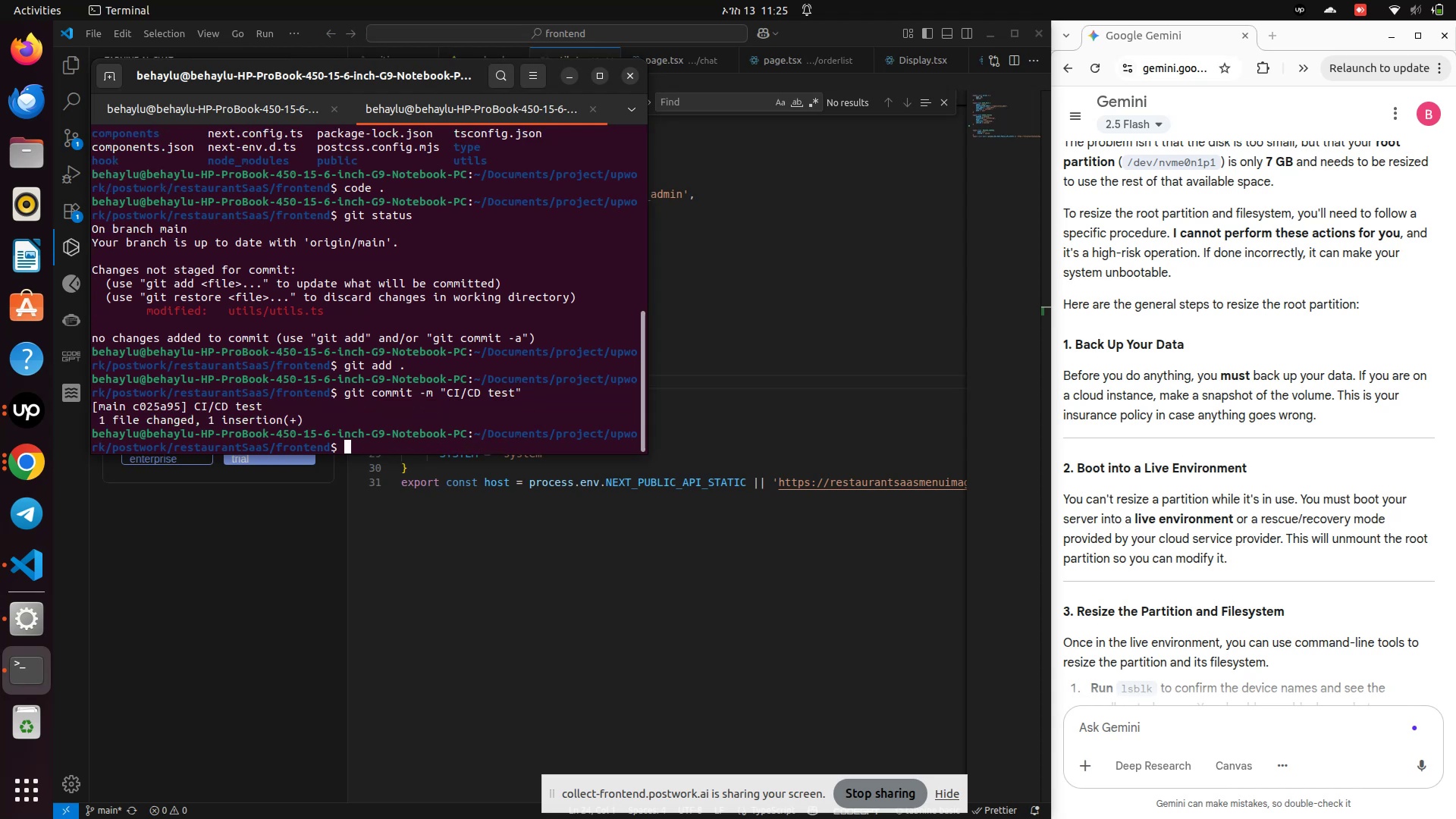 
 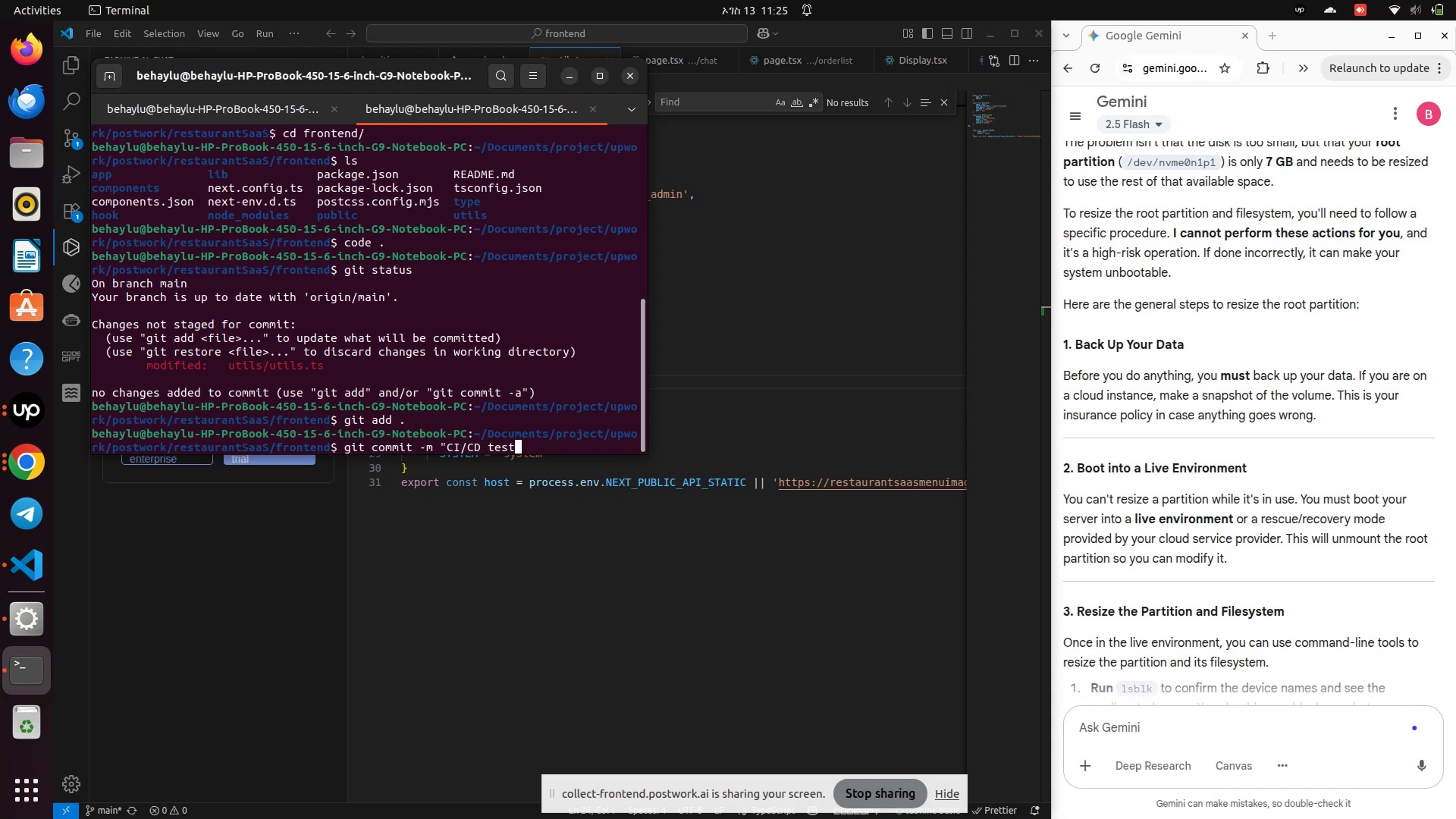 
key(Enter)
 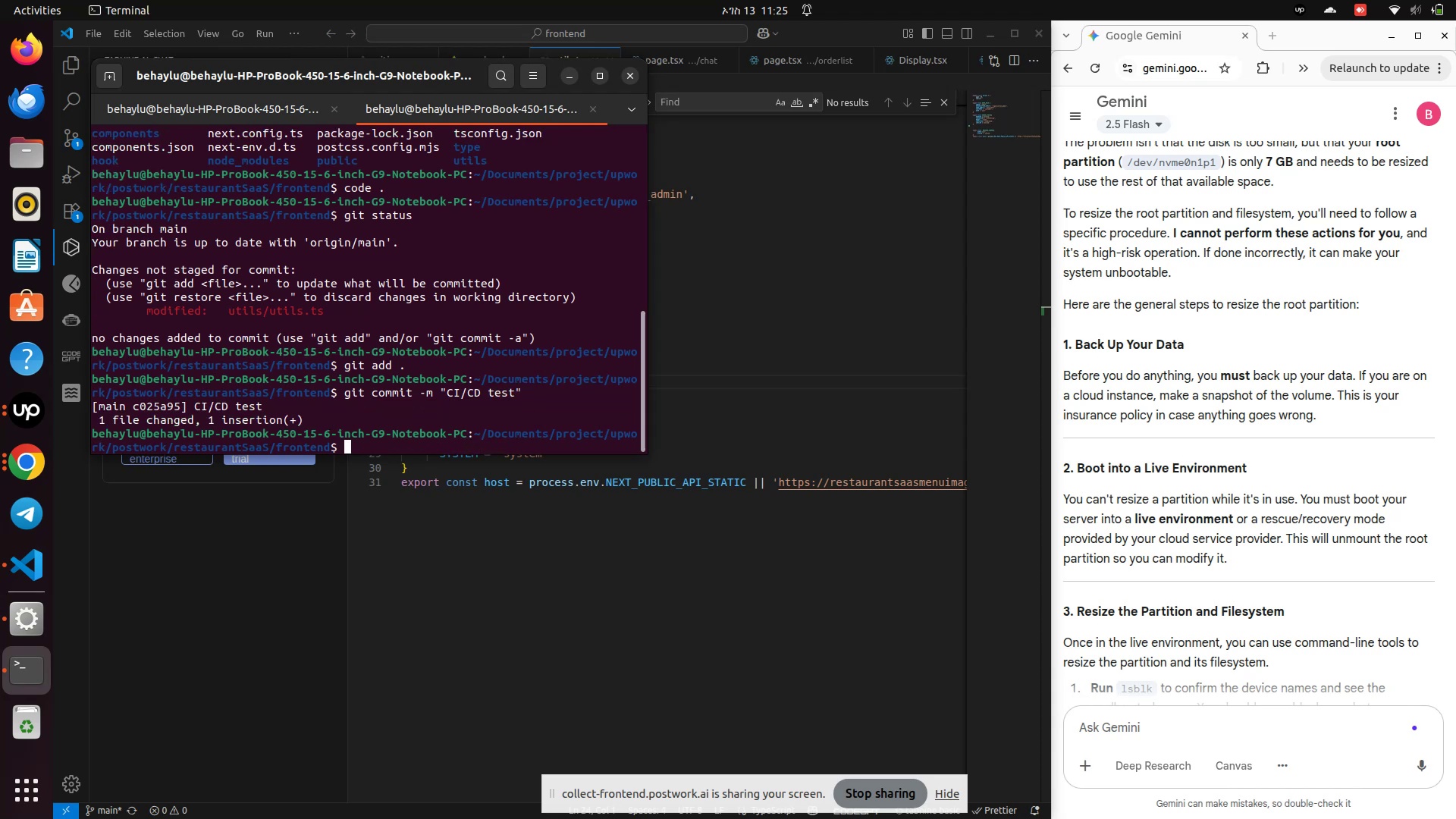 
type(git u)
key(Backspace)
type(psu)
key(Backspace)
key(Backspace)
type(ush)
 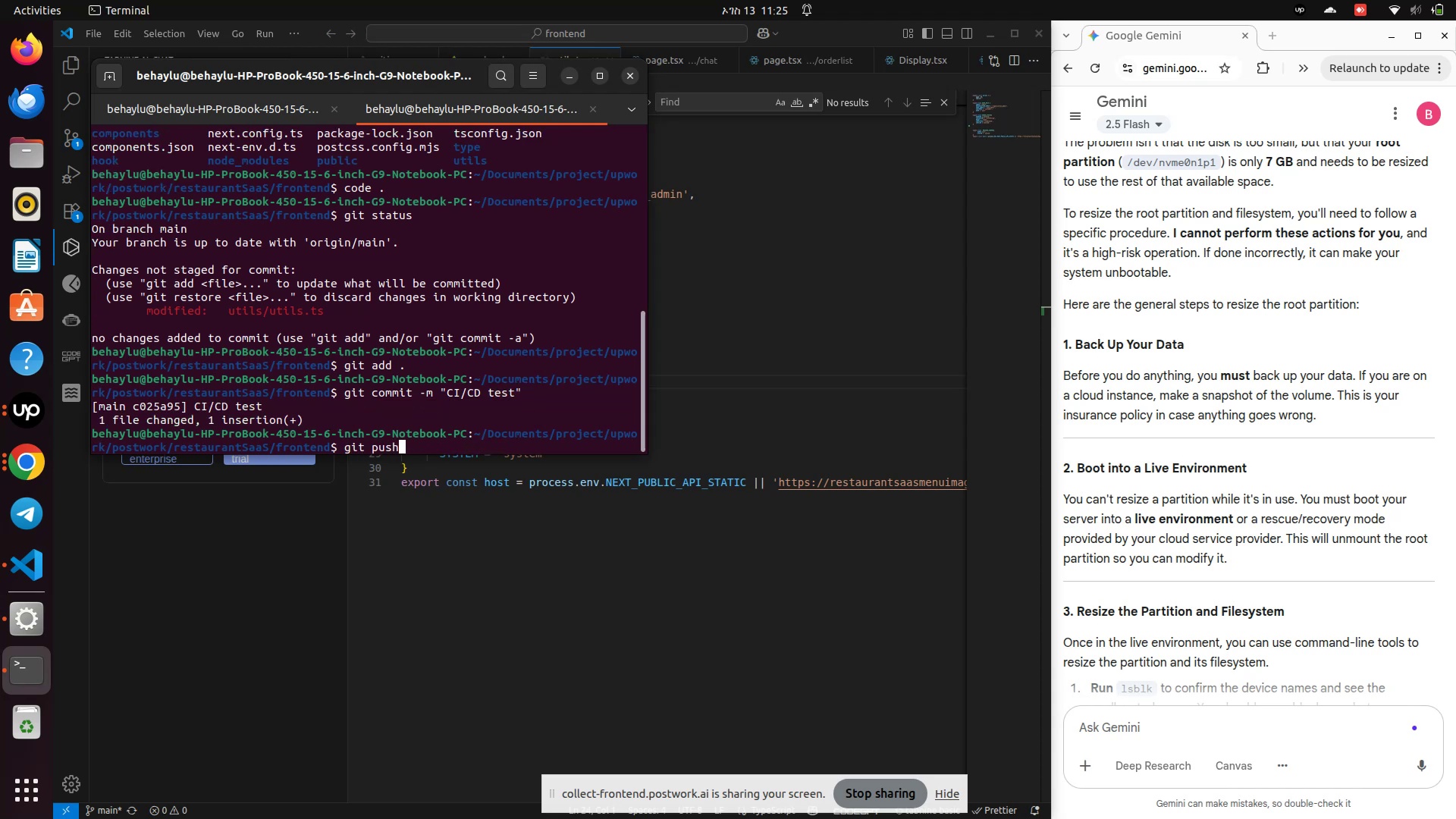 
key(Enter)
 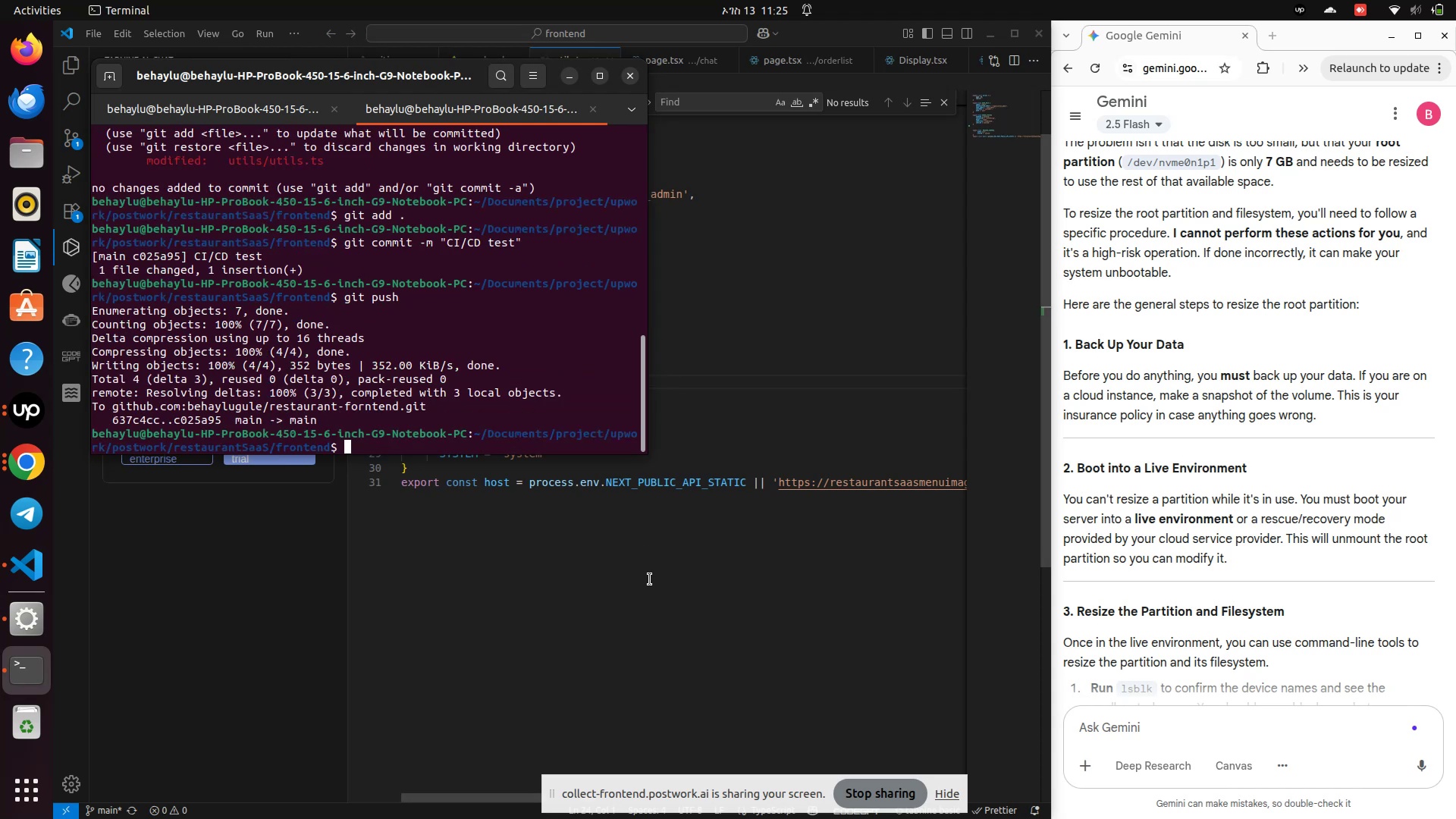 
wait(5.48)
 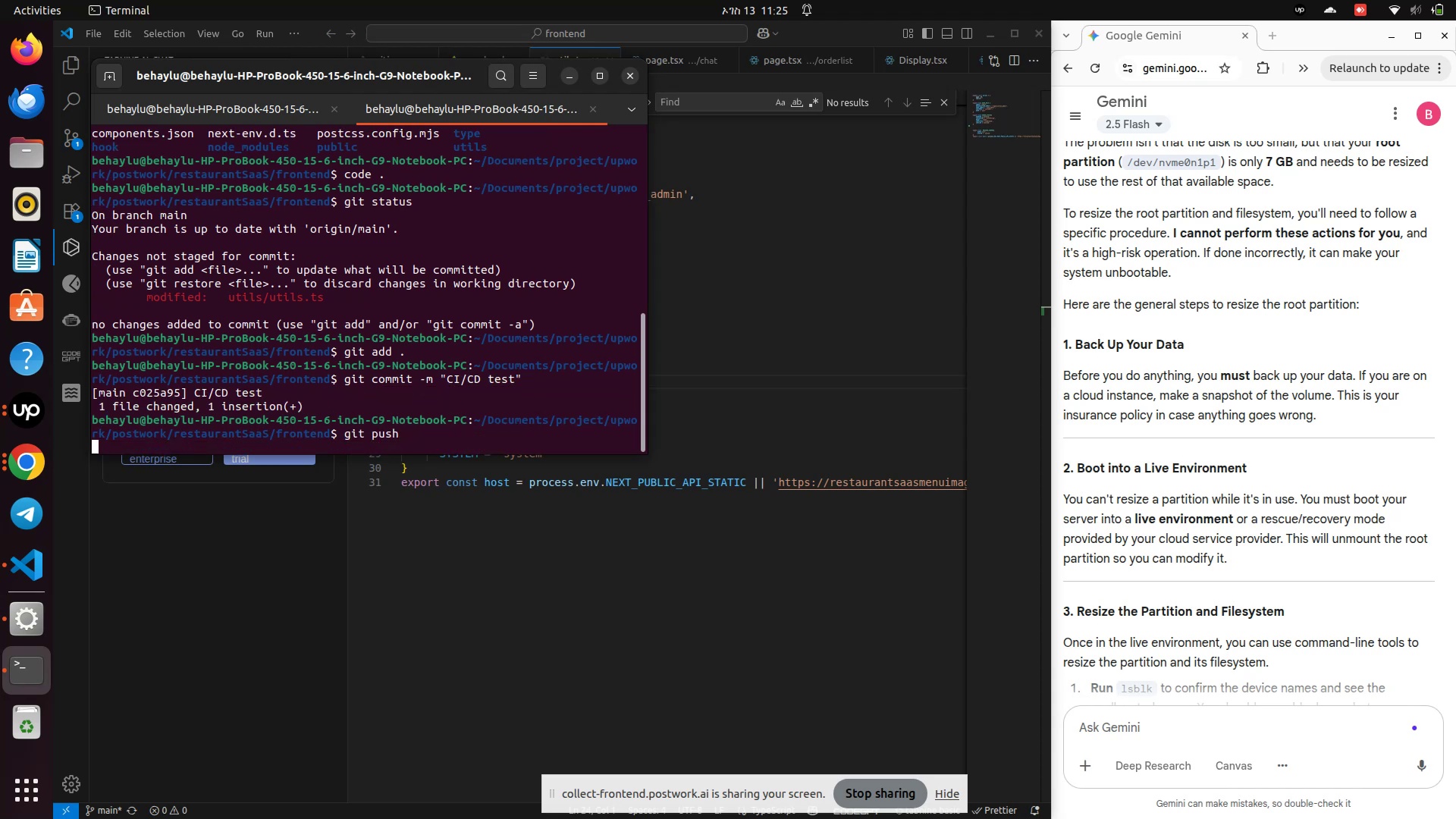 
left_click([17, 457])
 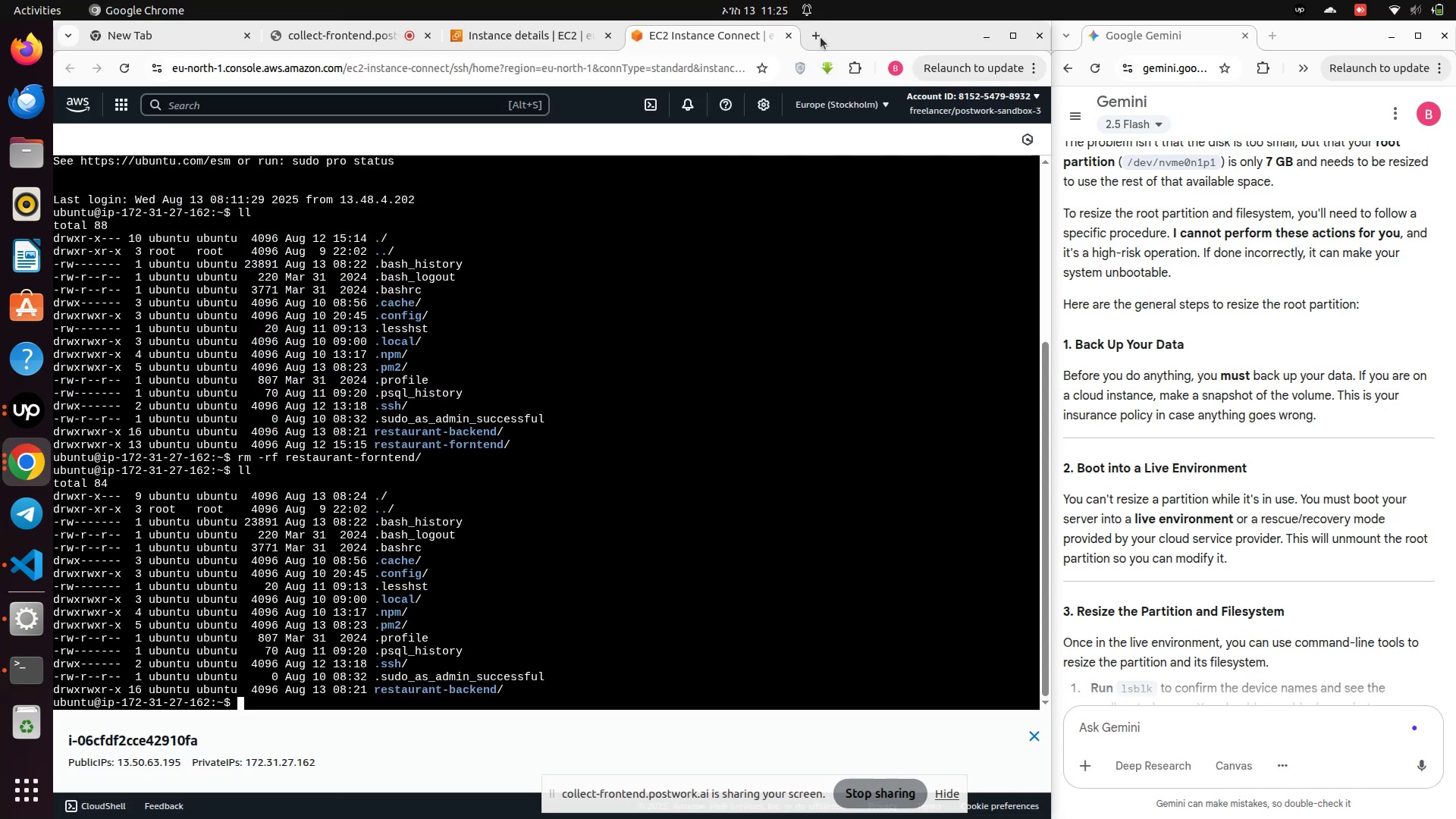 
left_click([820, 37])
 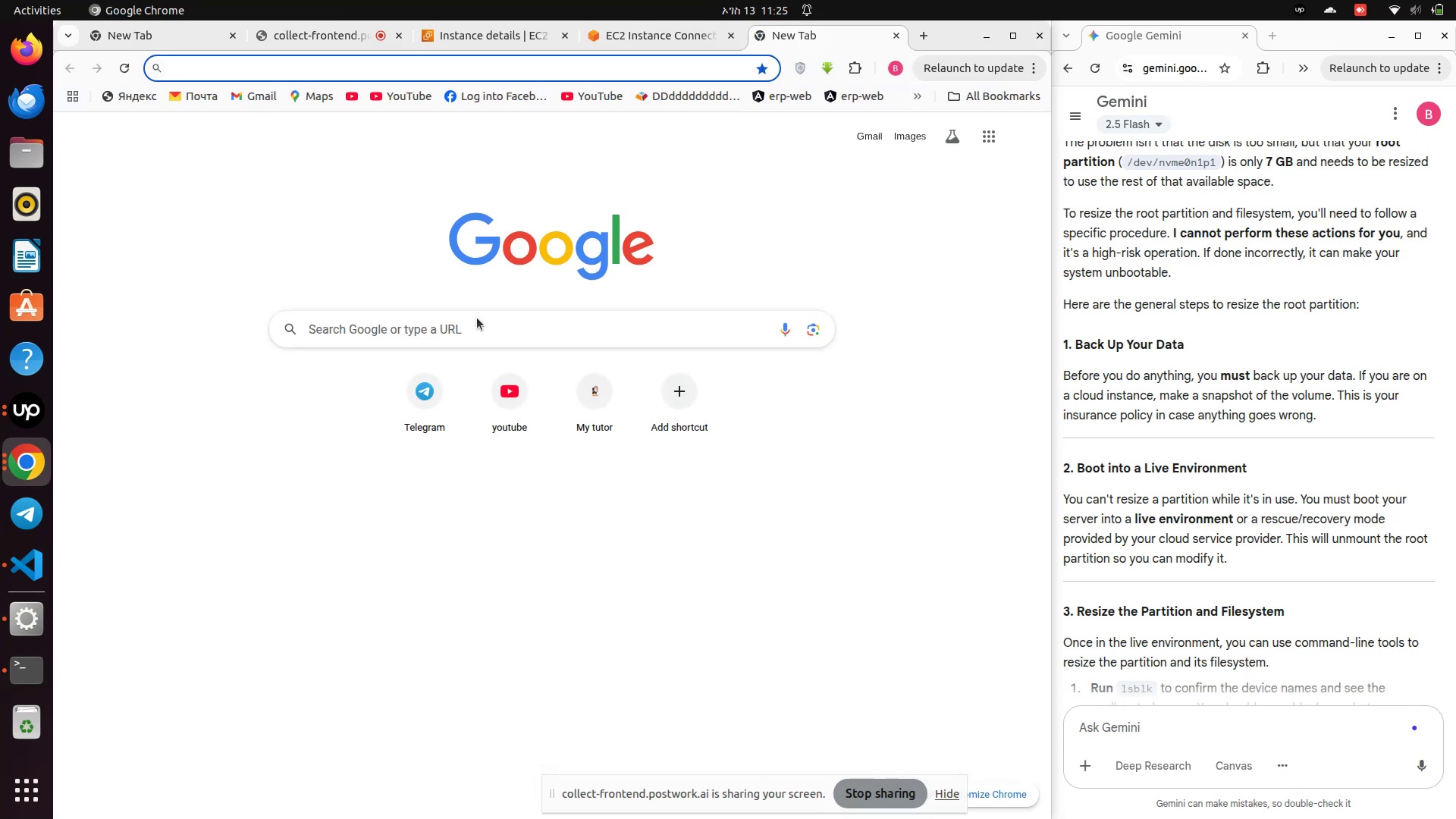 
left_click([475, 328])
 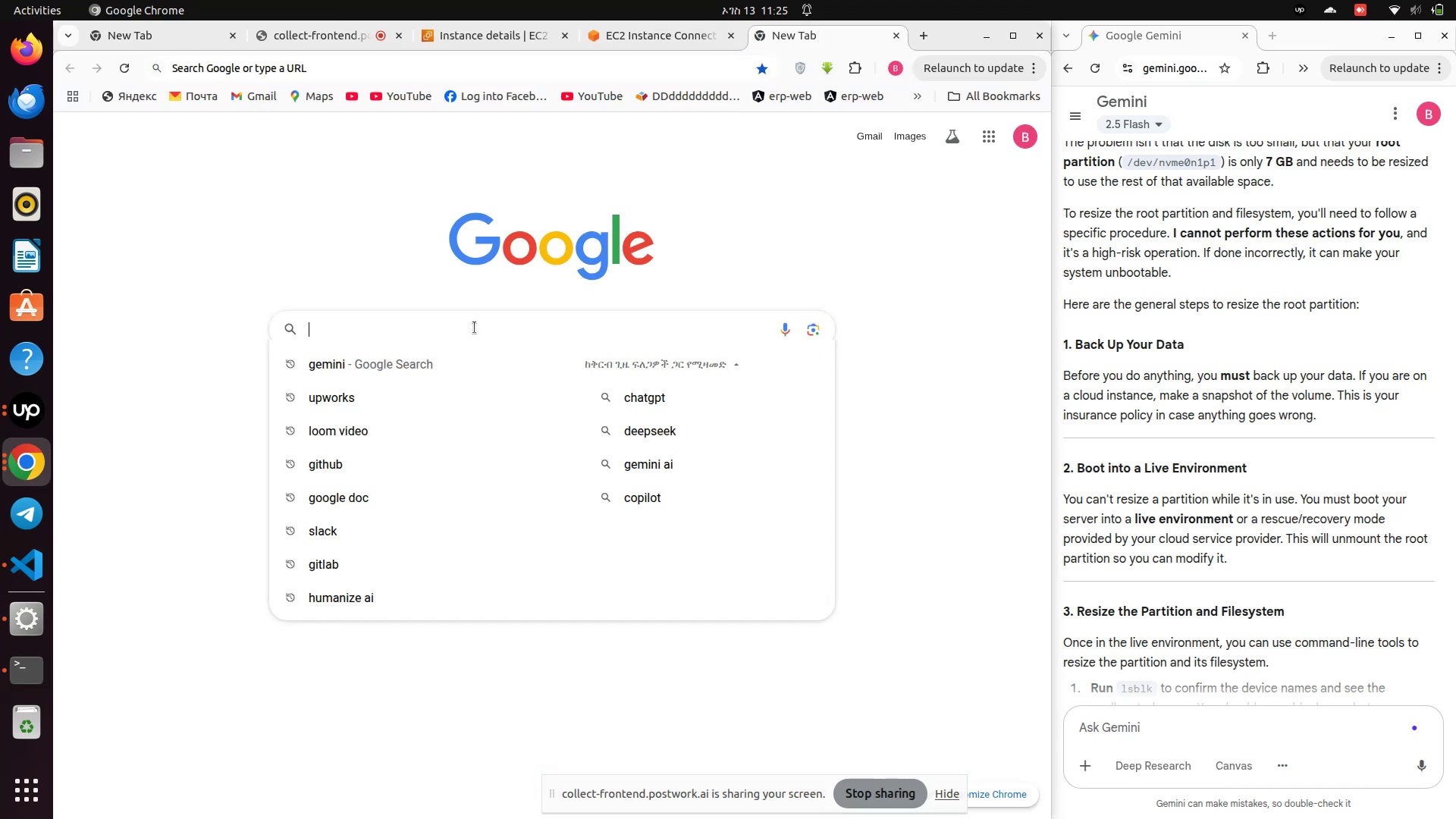 
type(github)
 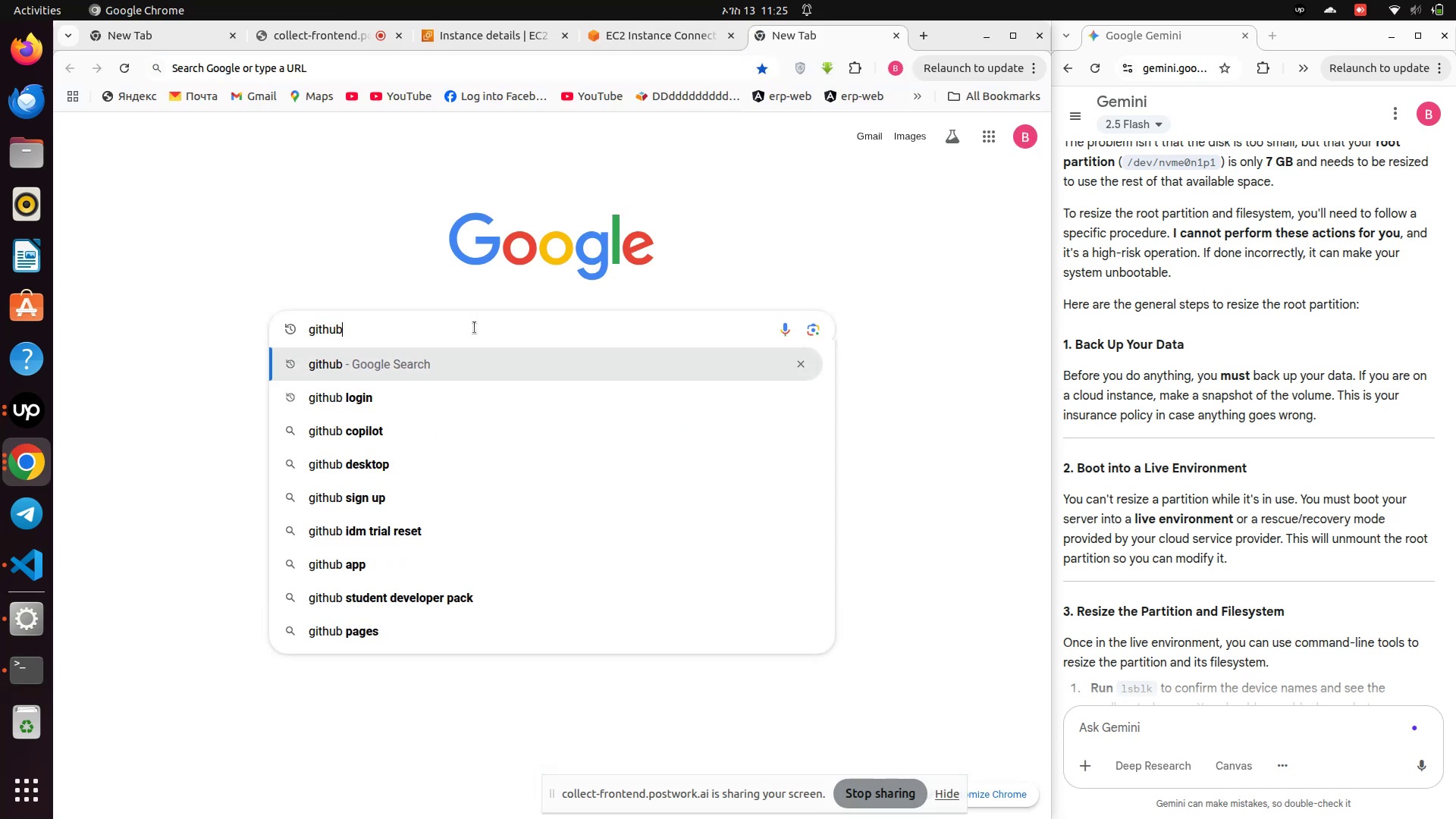 
key(Enter)
 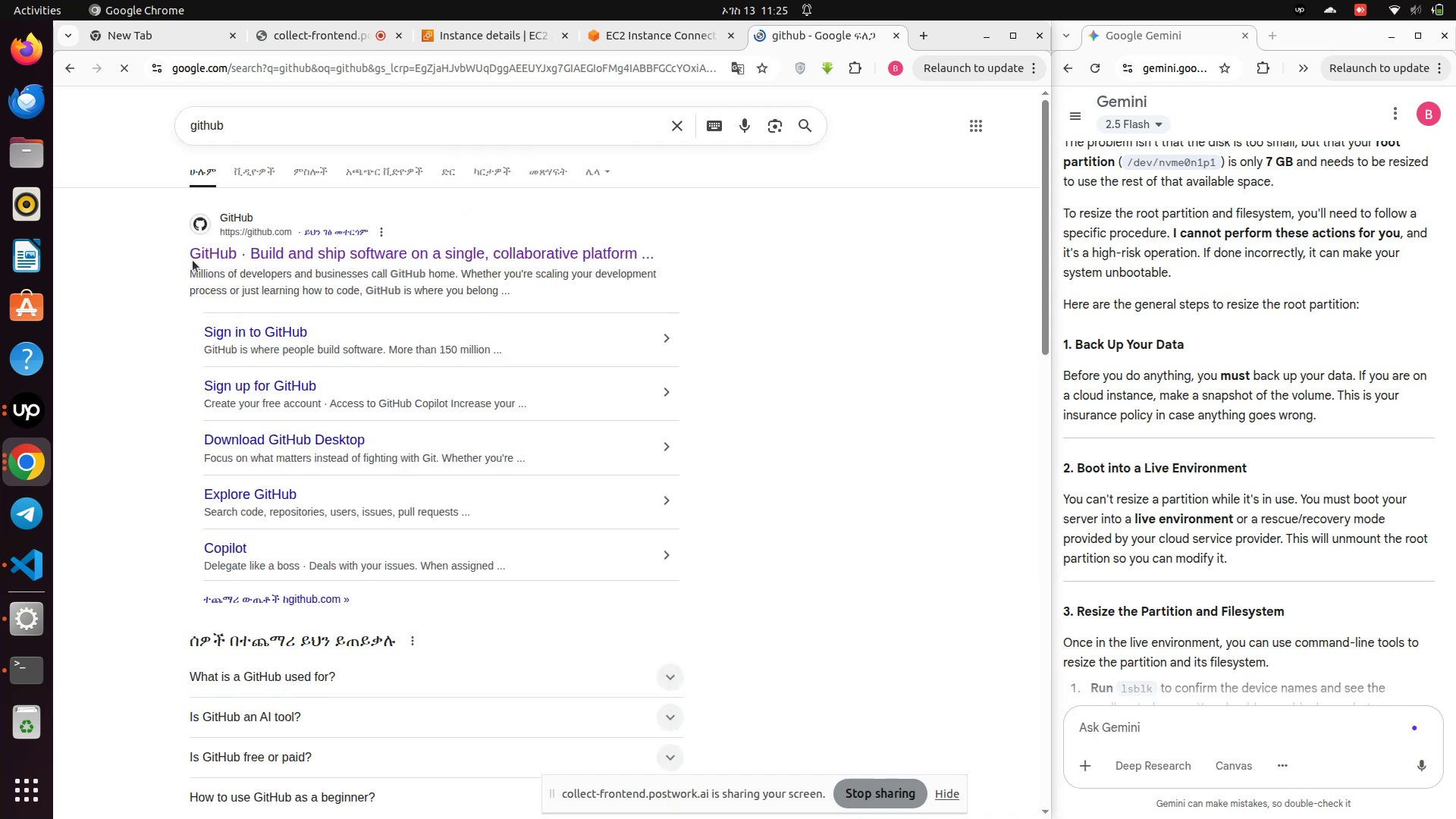 
left_click([217, 253])
 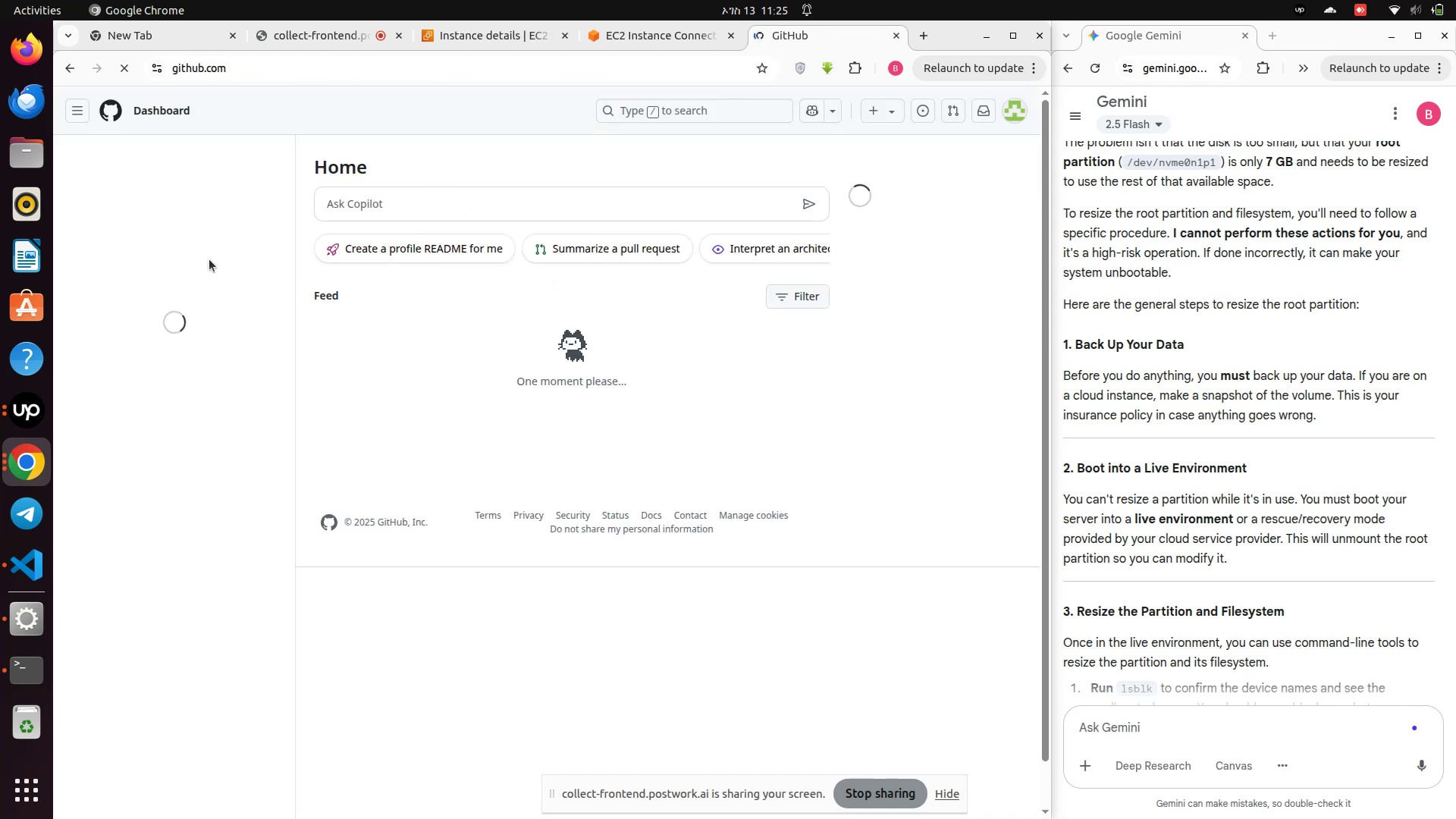 
mouse_move([303, 303])
 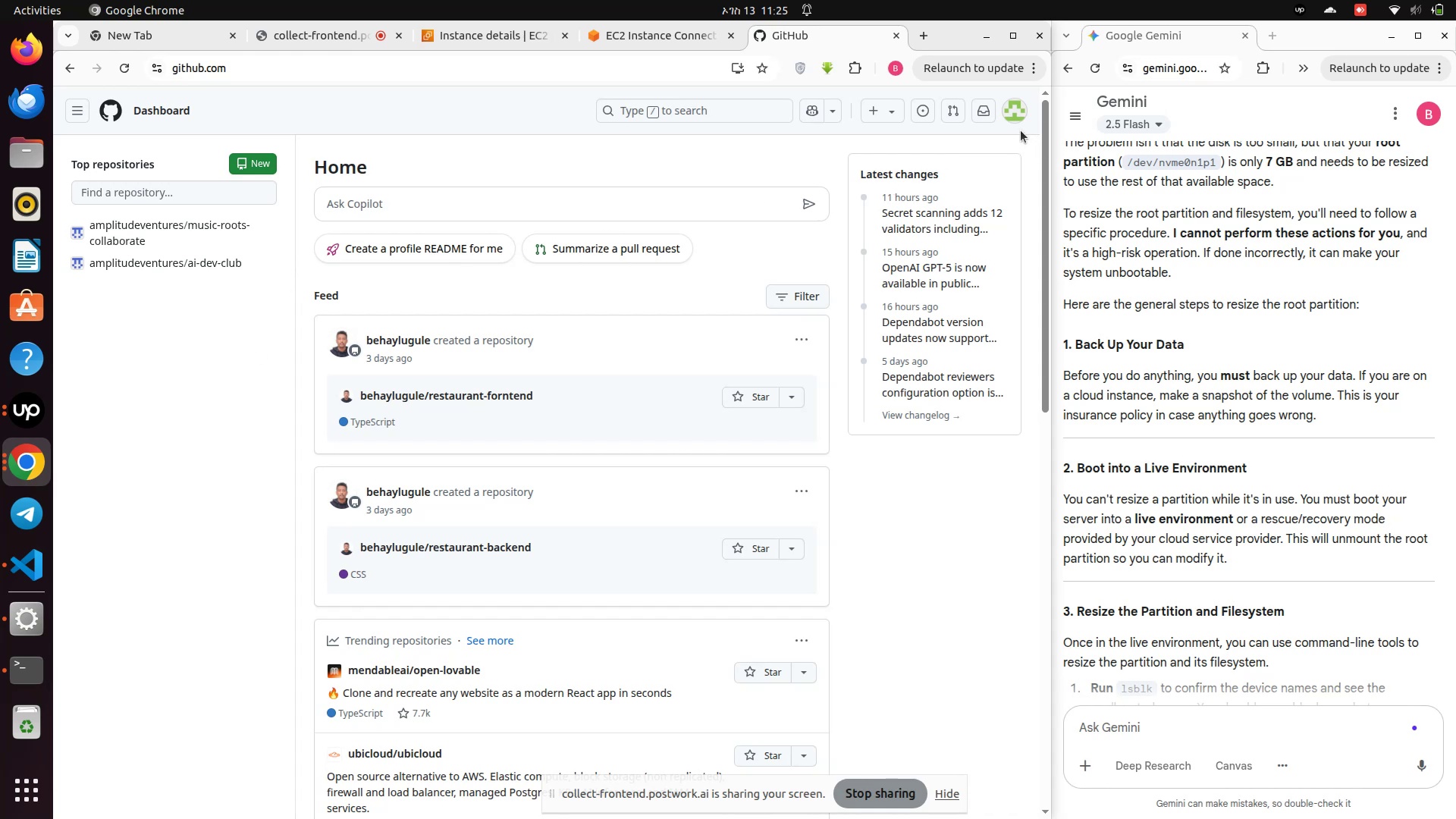 
left_click([1012, 118])
 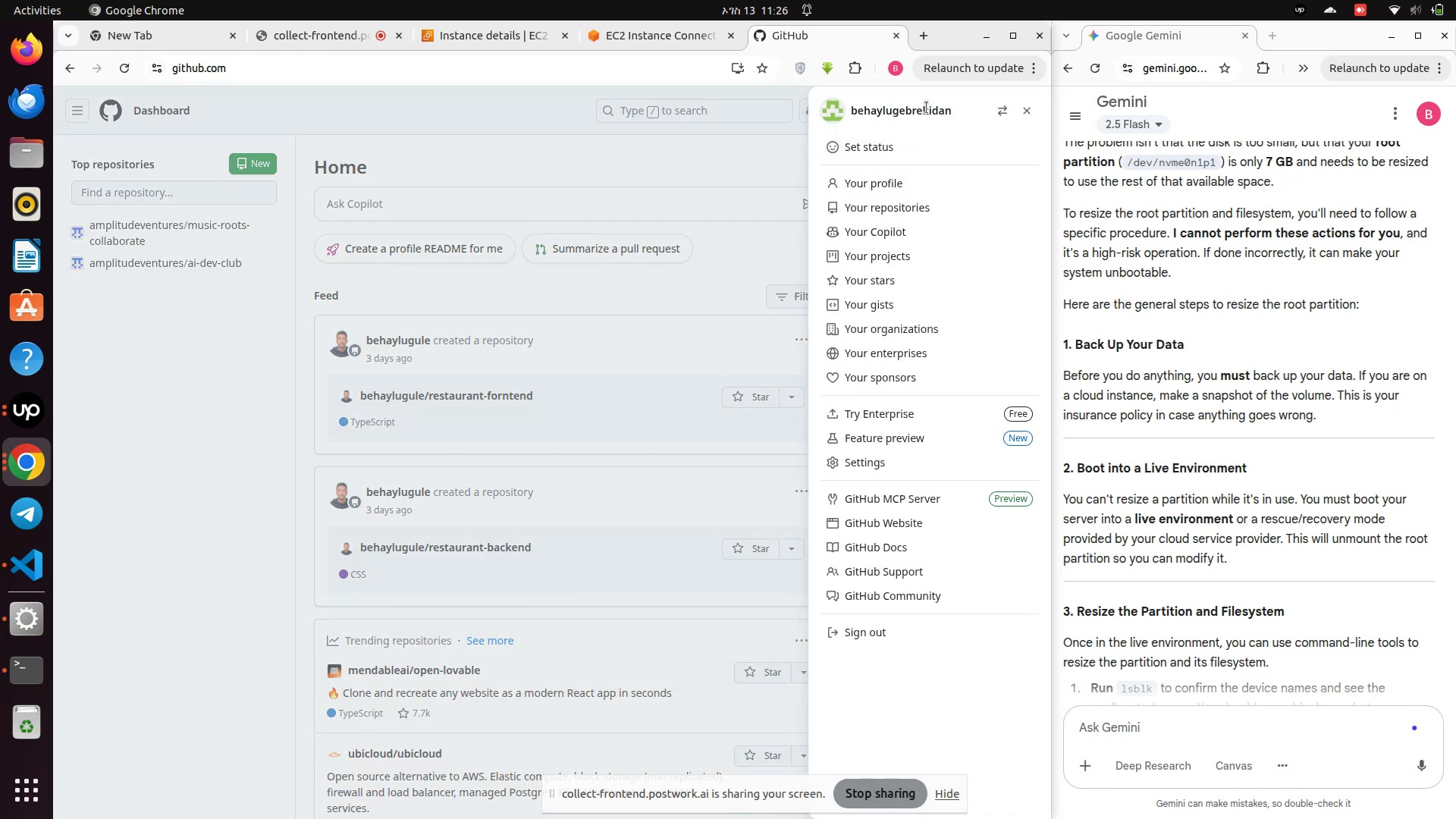 
left_click([1003, 115])
 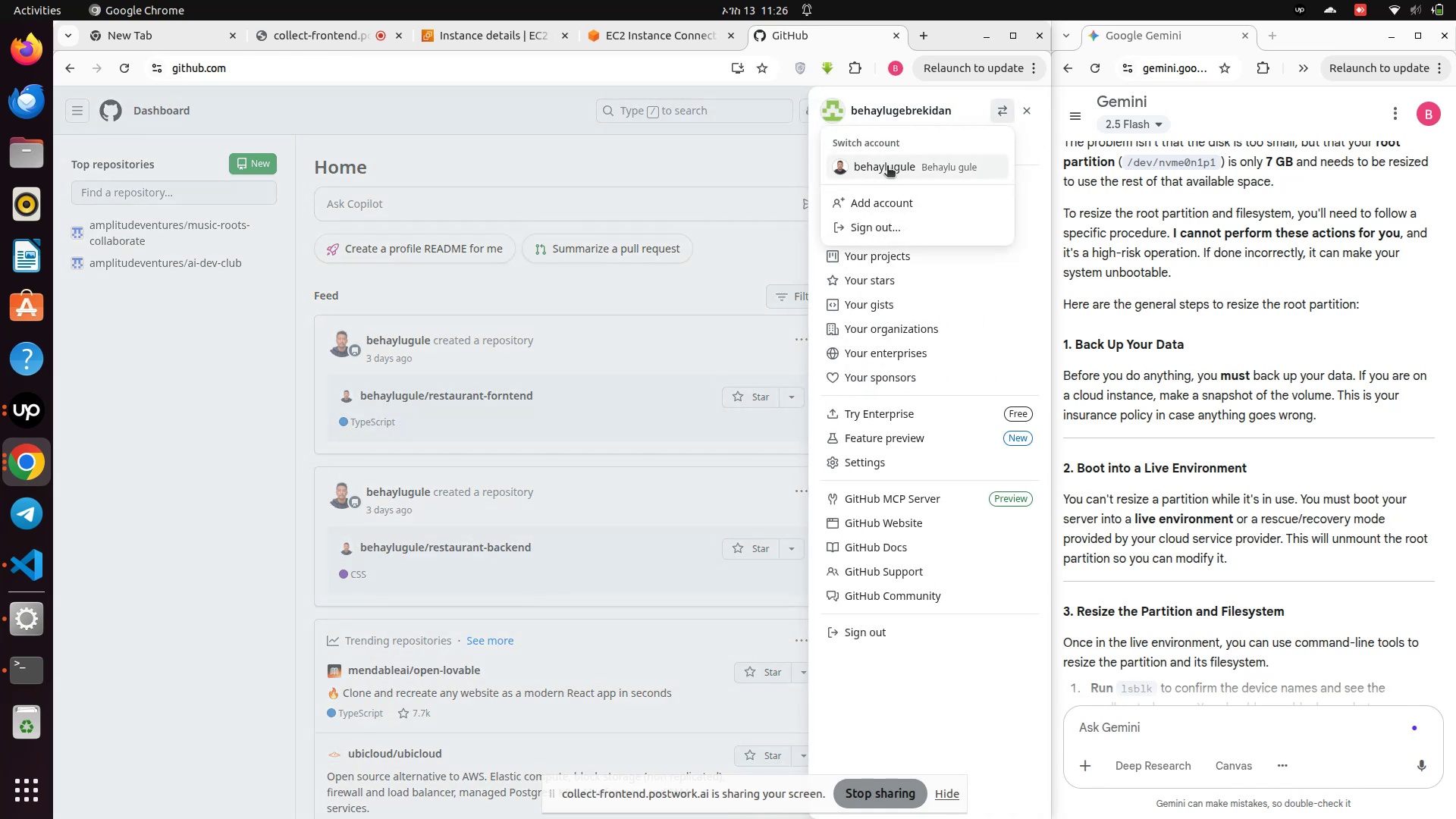 
left_click([887, 168])
 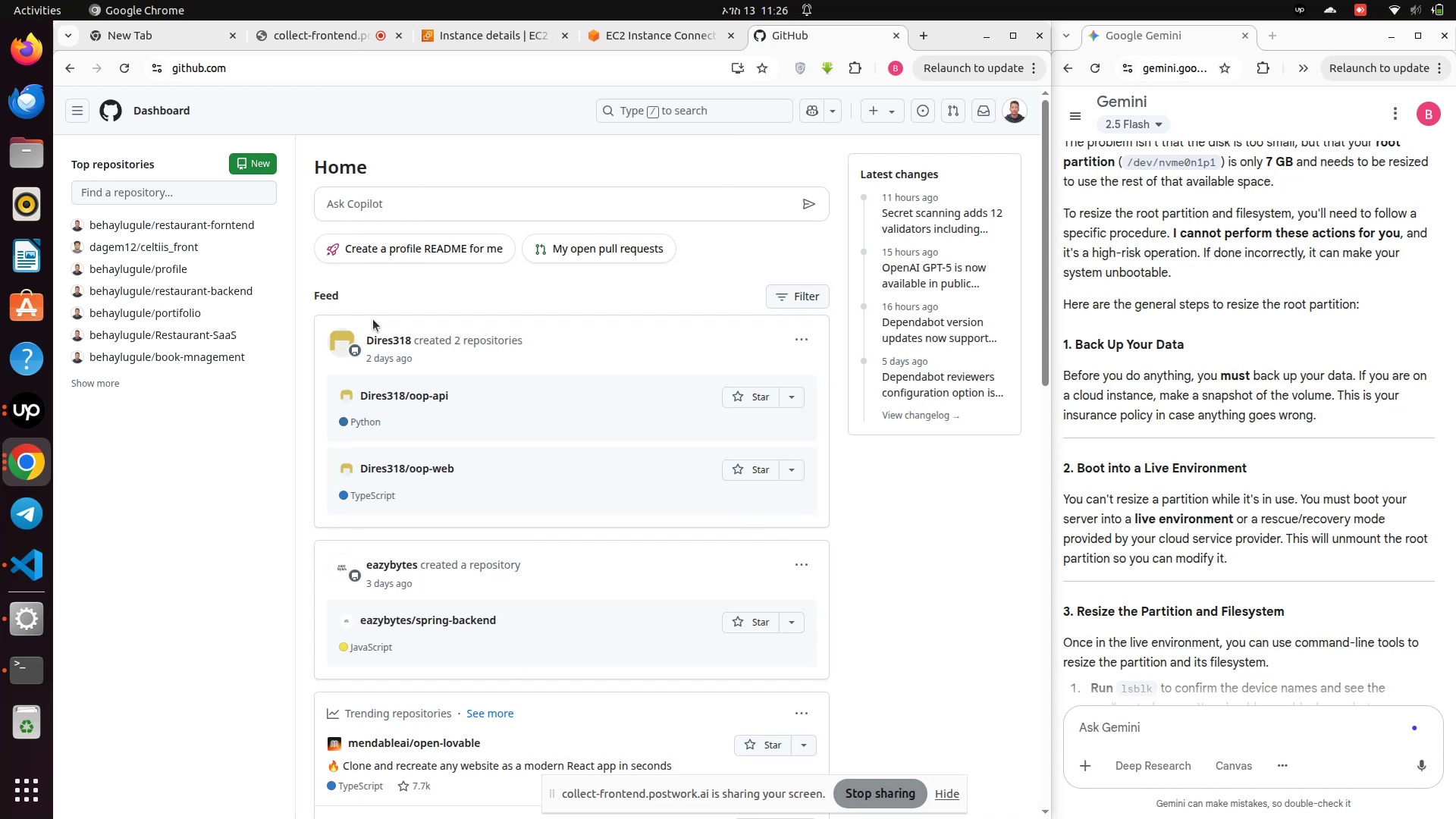 
wait(12.58)
 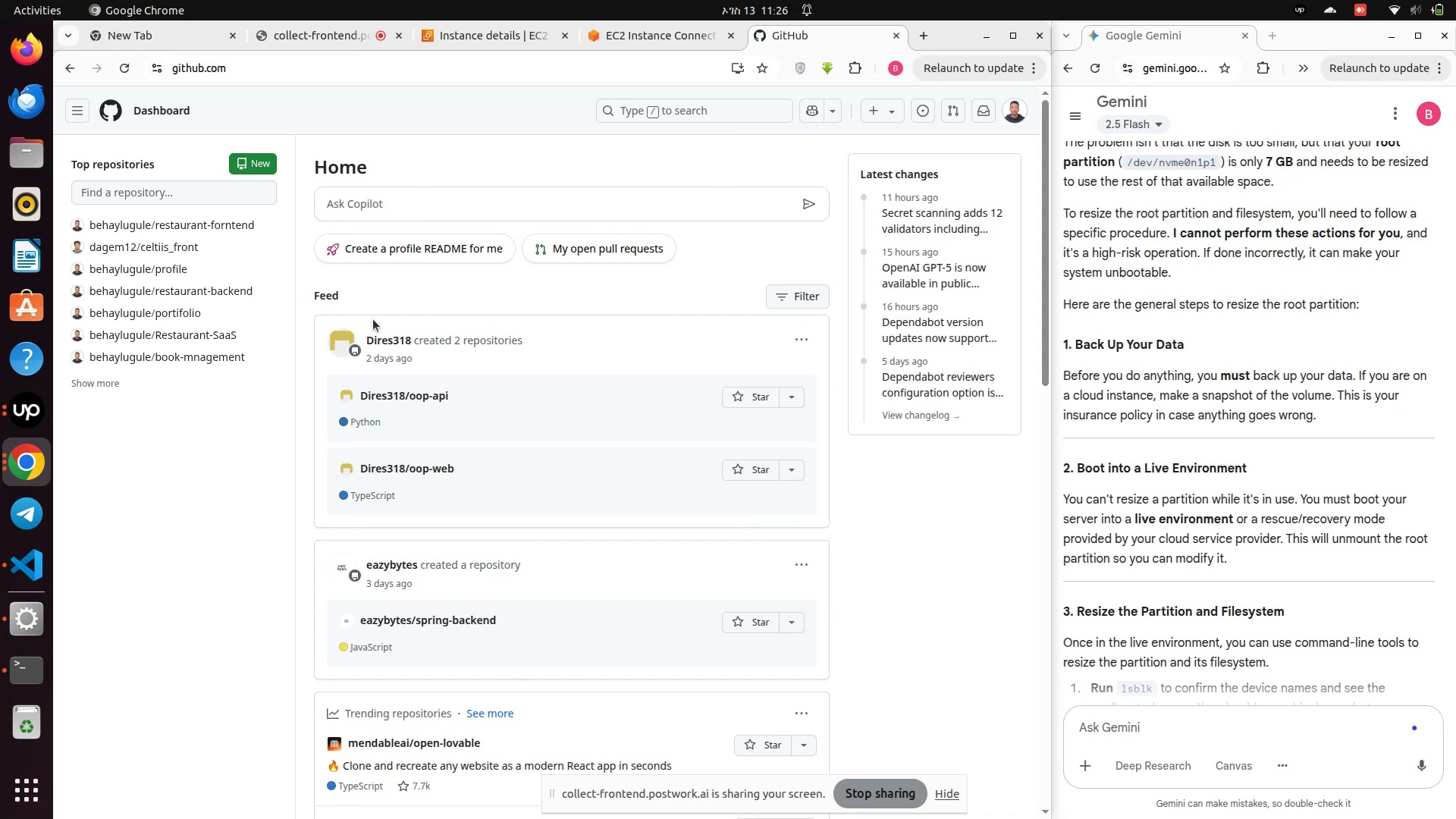 
left_click([325, 145])
 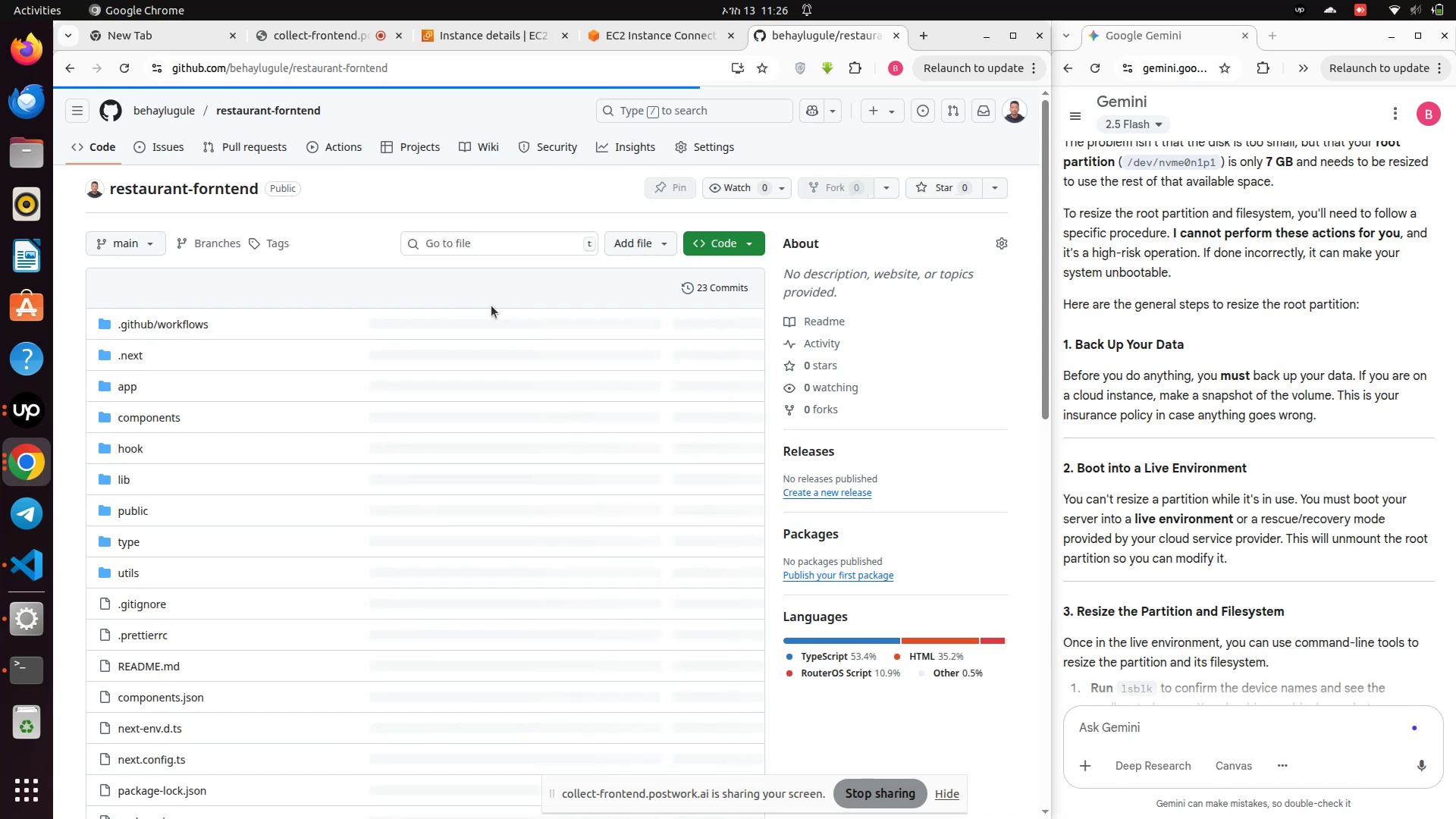 
mouse_move([501, 307])
 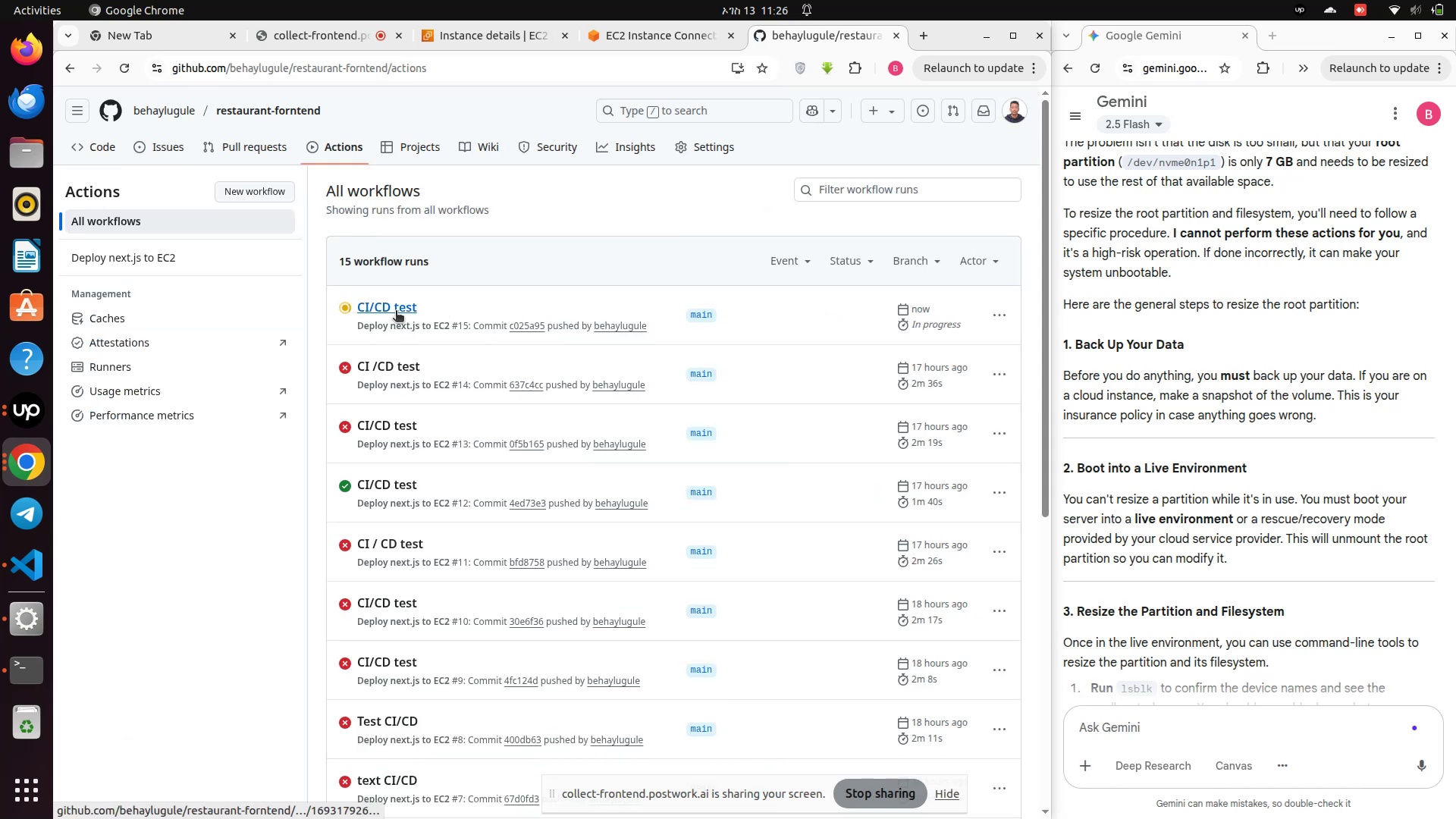 
left_click([396, 312])
 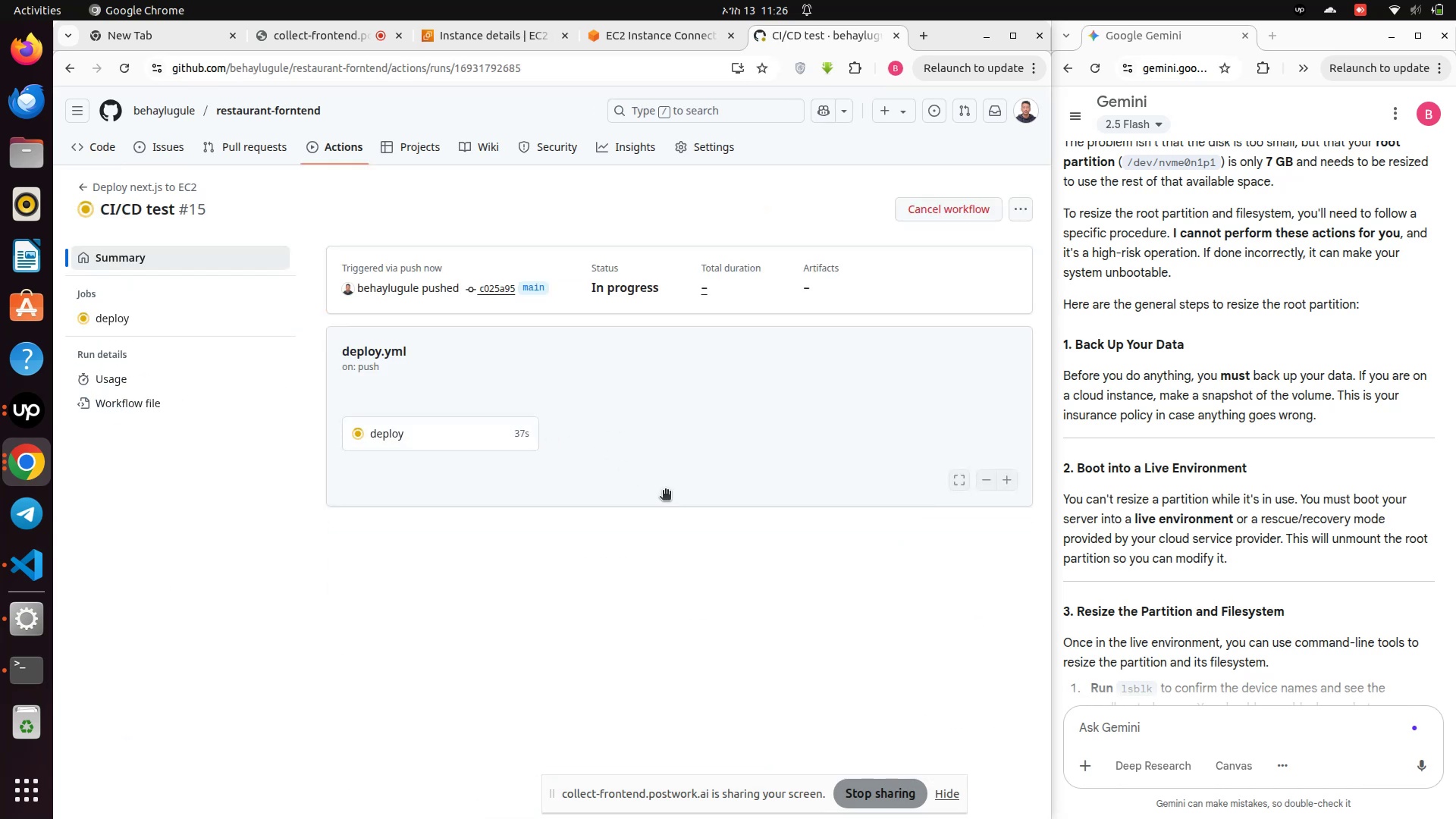 
left_click([445, 421])
 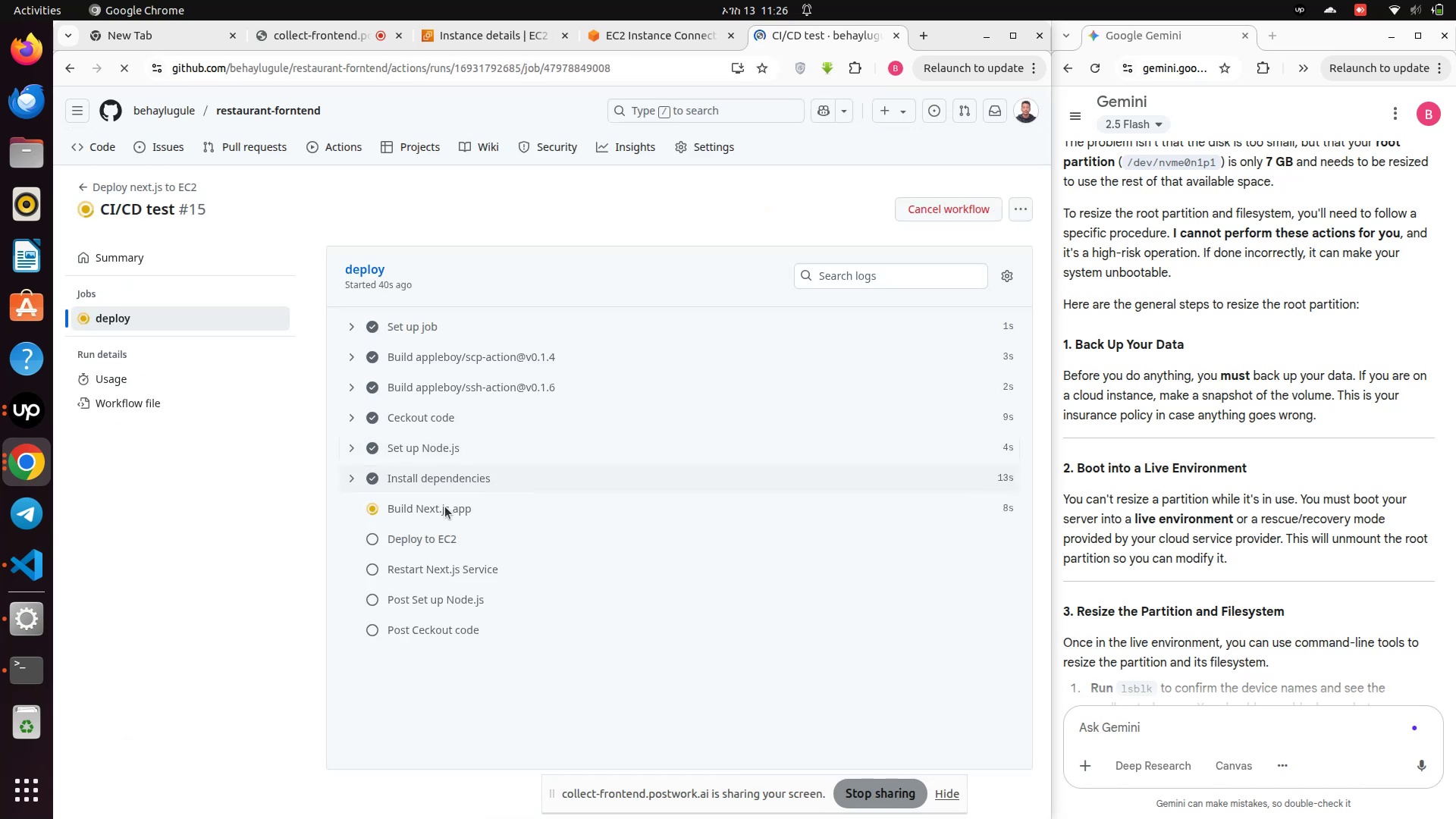 
scroll: coordinate [529, 549], scroll_direction: down, amount: 8.0
 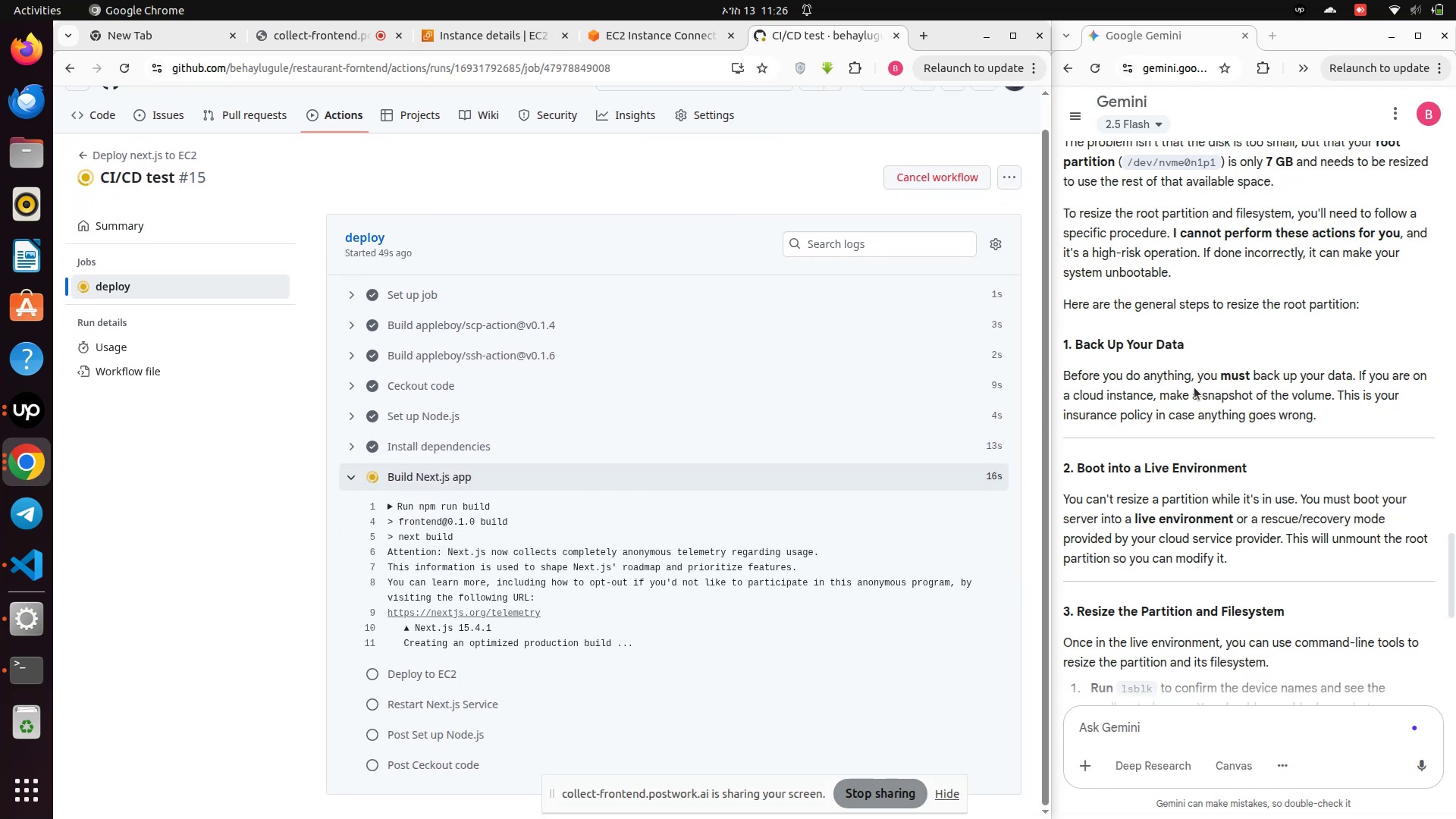 
wait(10.51)
 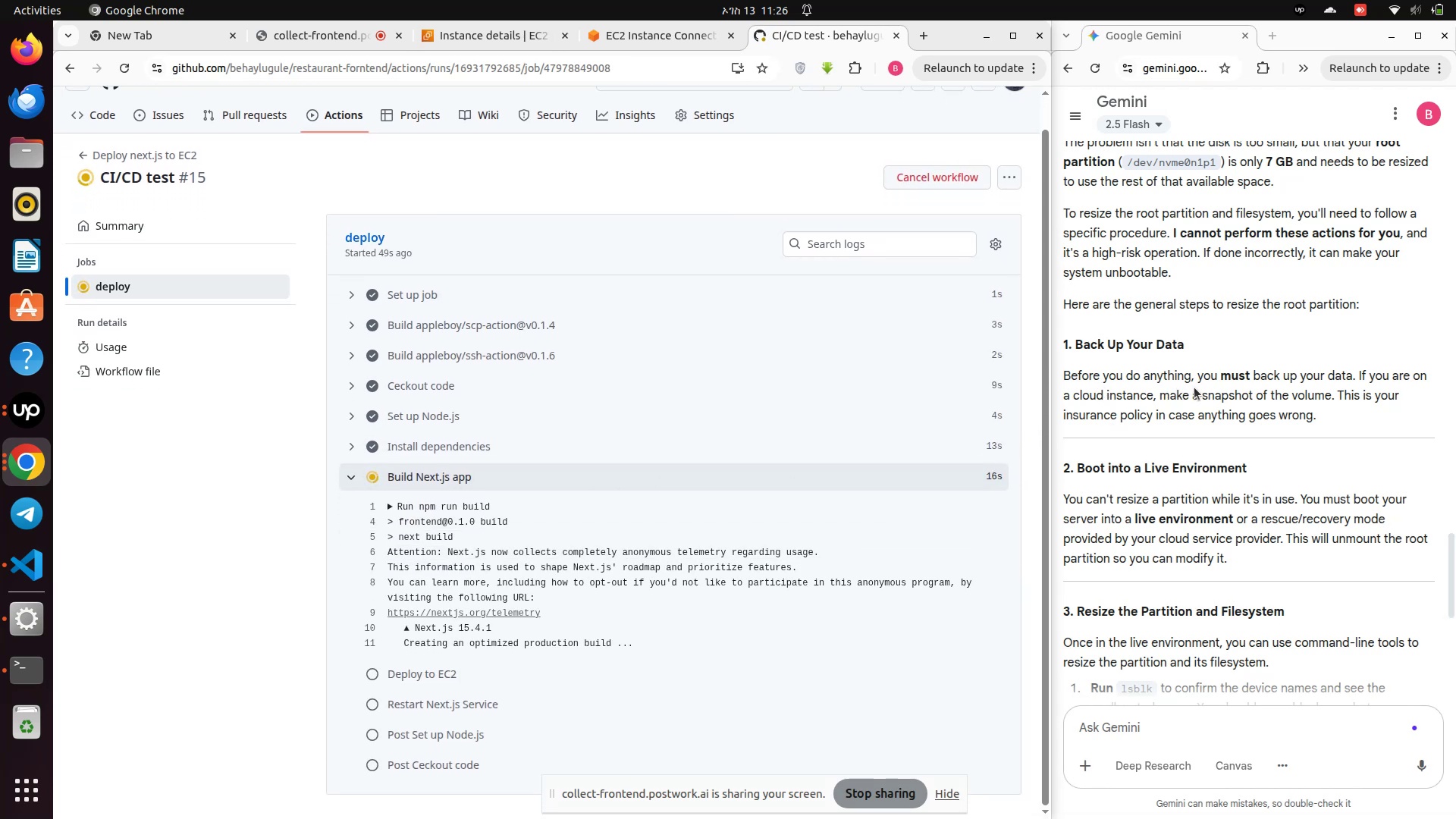 
scroll: coordinate [1184, 417], scroll_direction: down, amount: 1.0
 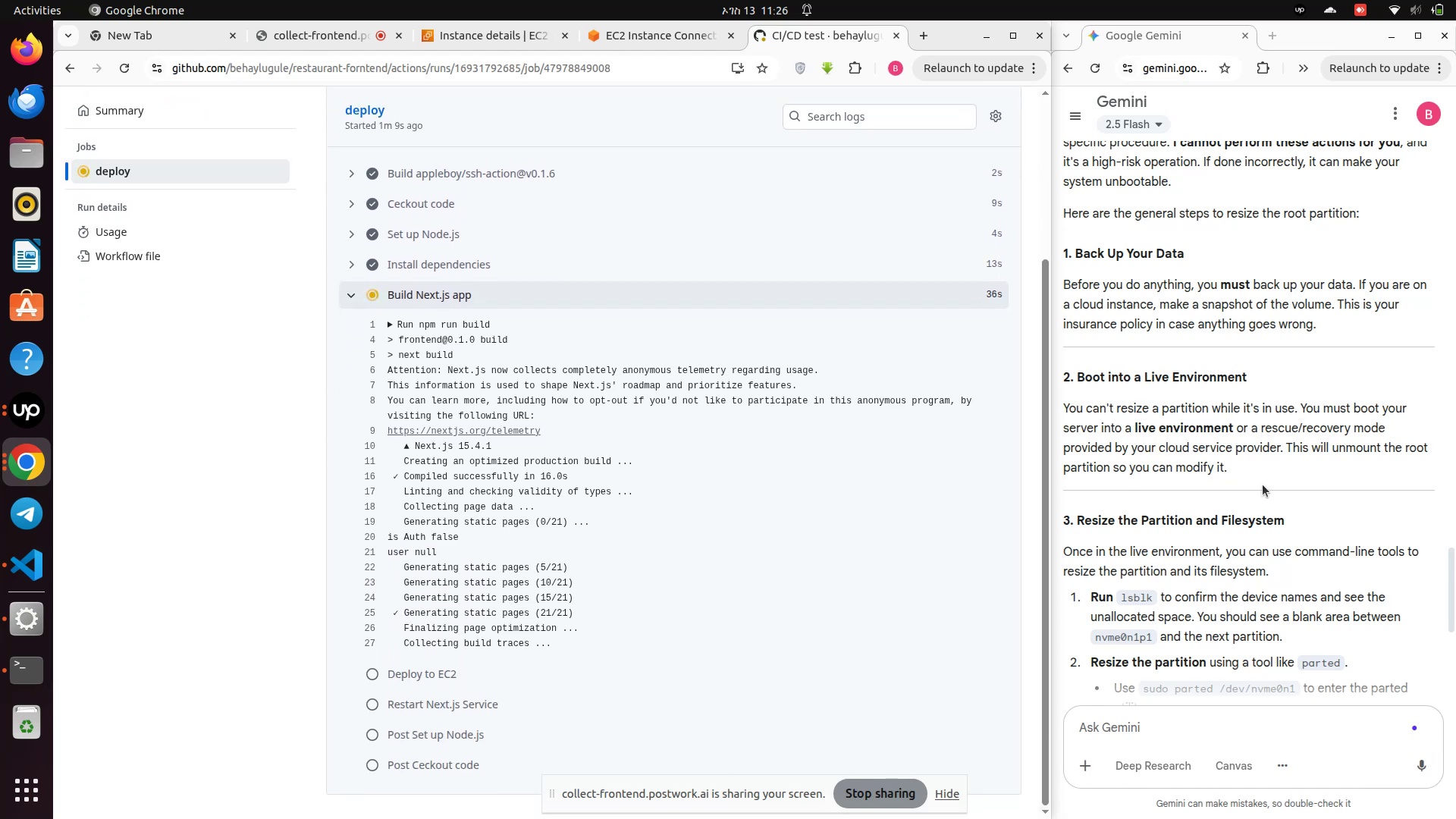 
wait(20.02)
 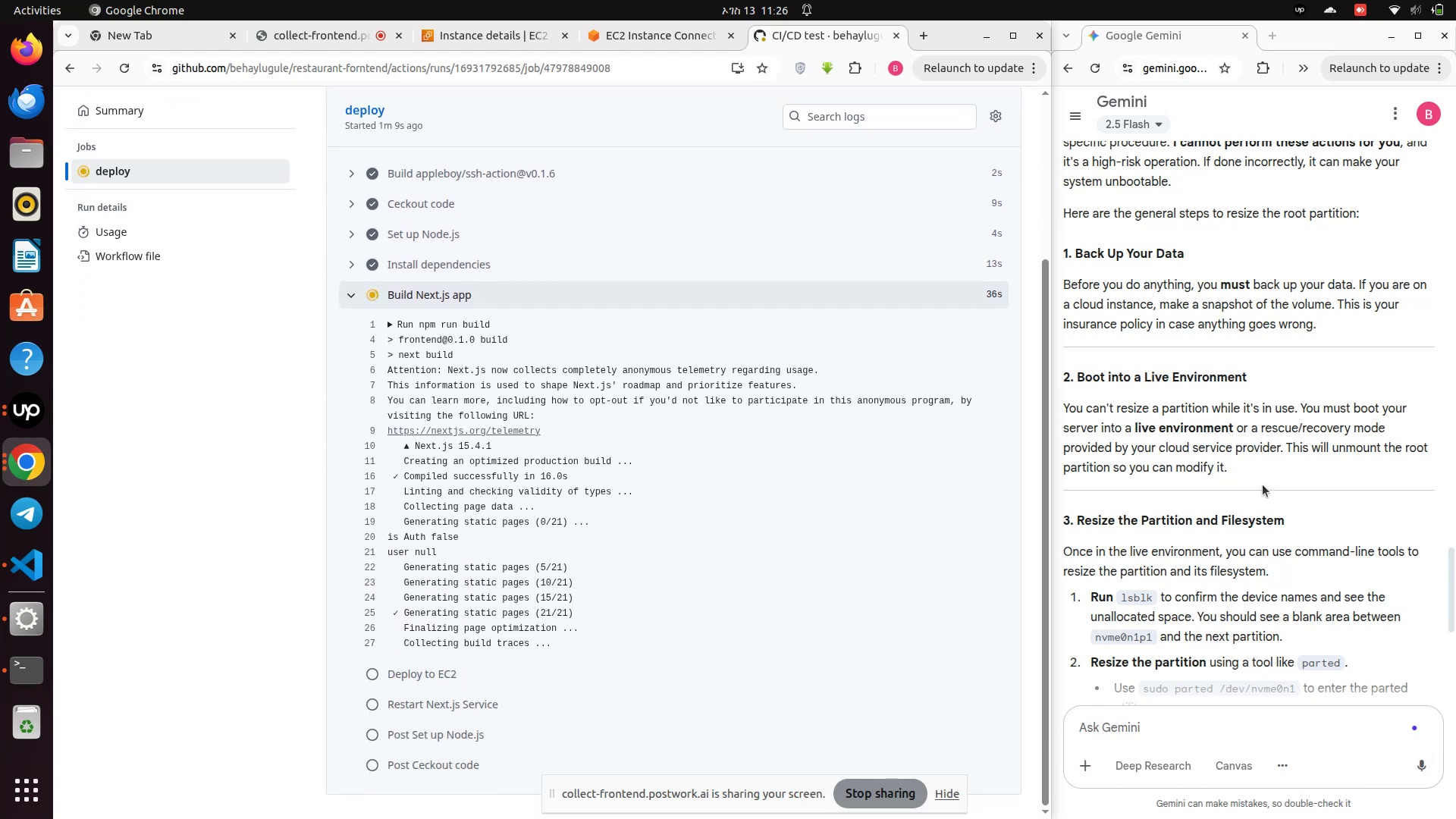 
scroll: coordinate [1263, 485], scroll_direction: down, amount: 2.0
 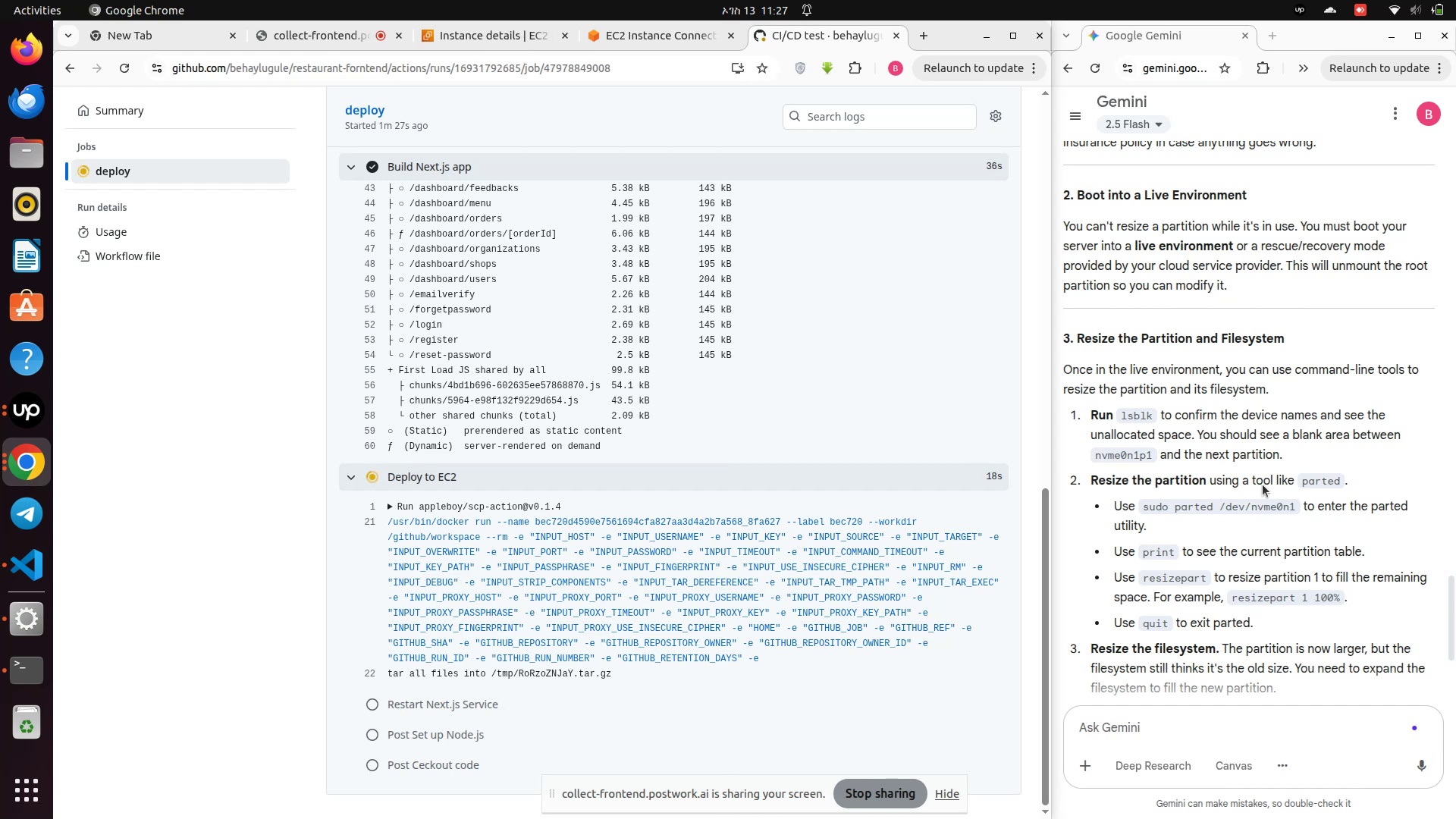 
wait(16.08)
 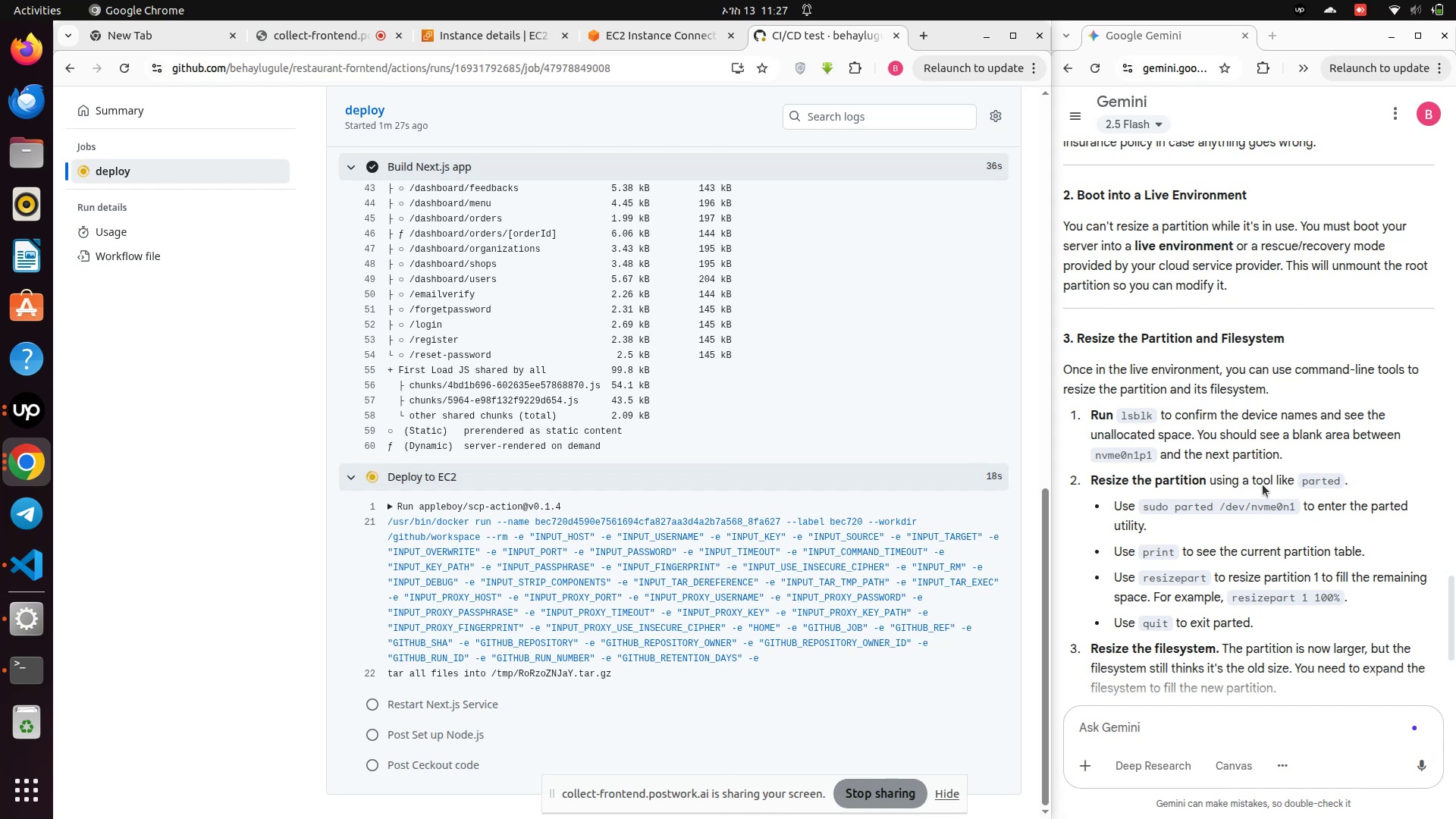 
scroll: coordinate [1117, 448], scroll_direction: down, amount: 2.0
 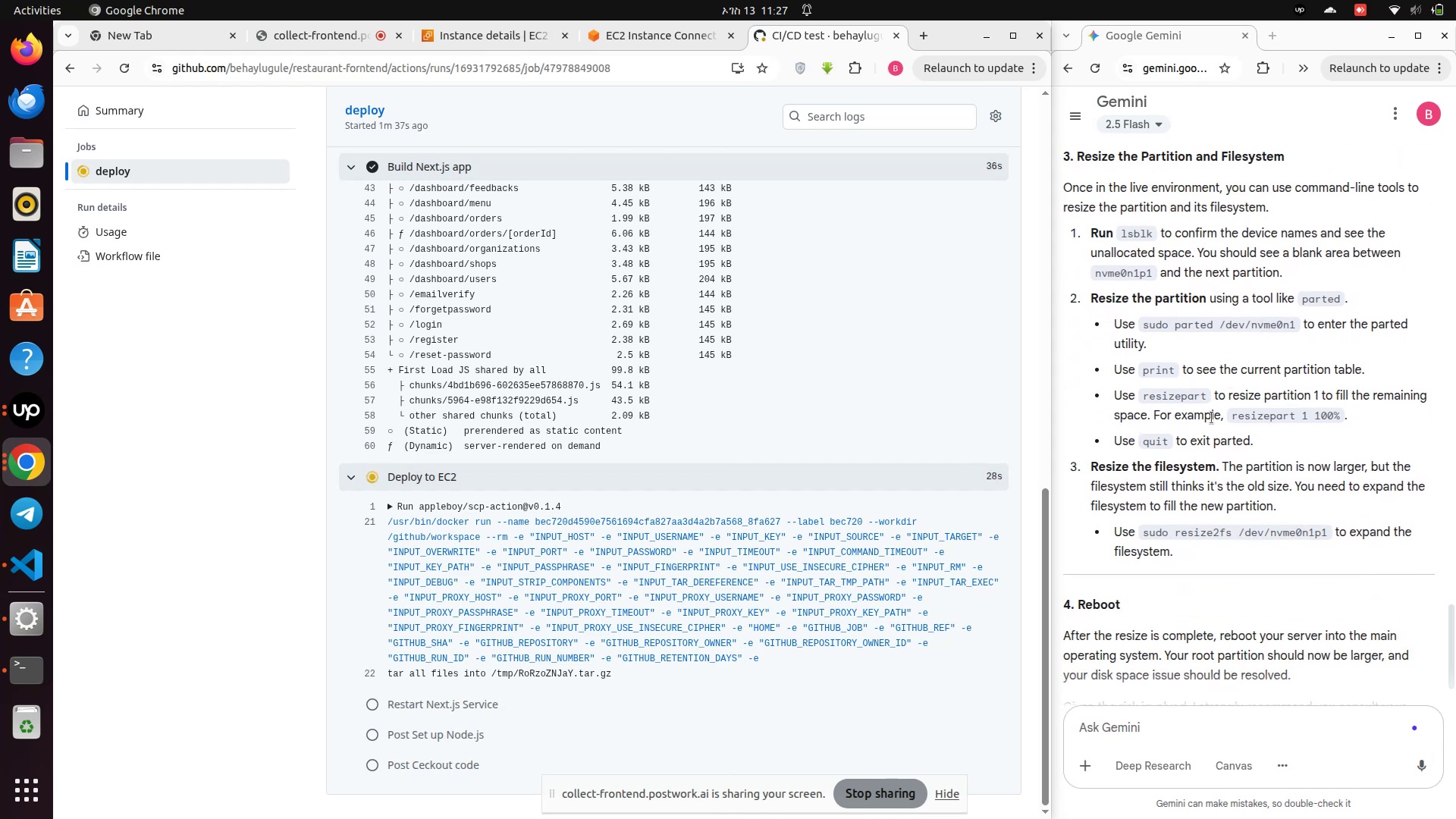 
wait(6.1)
 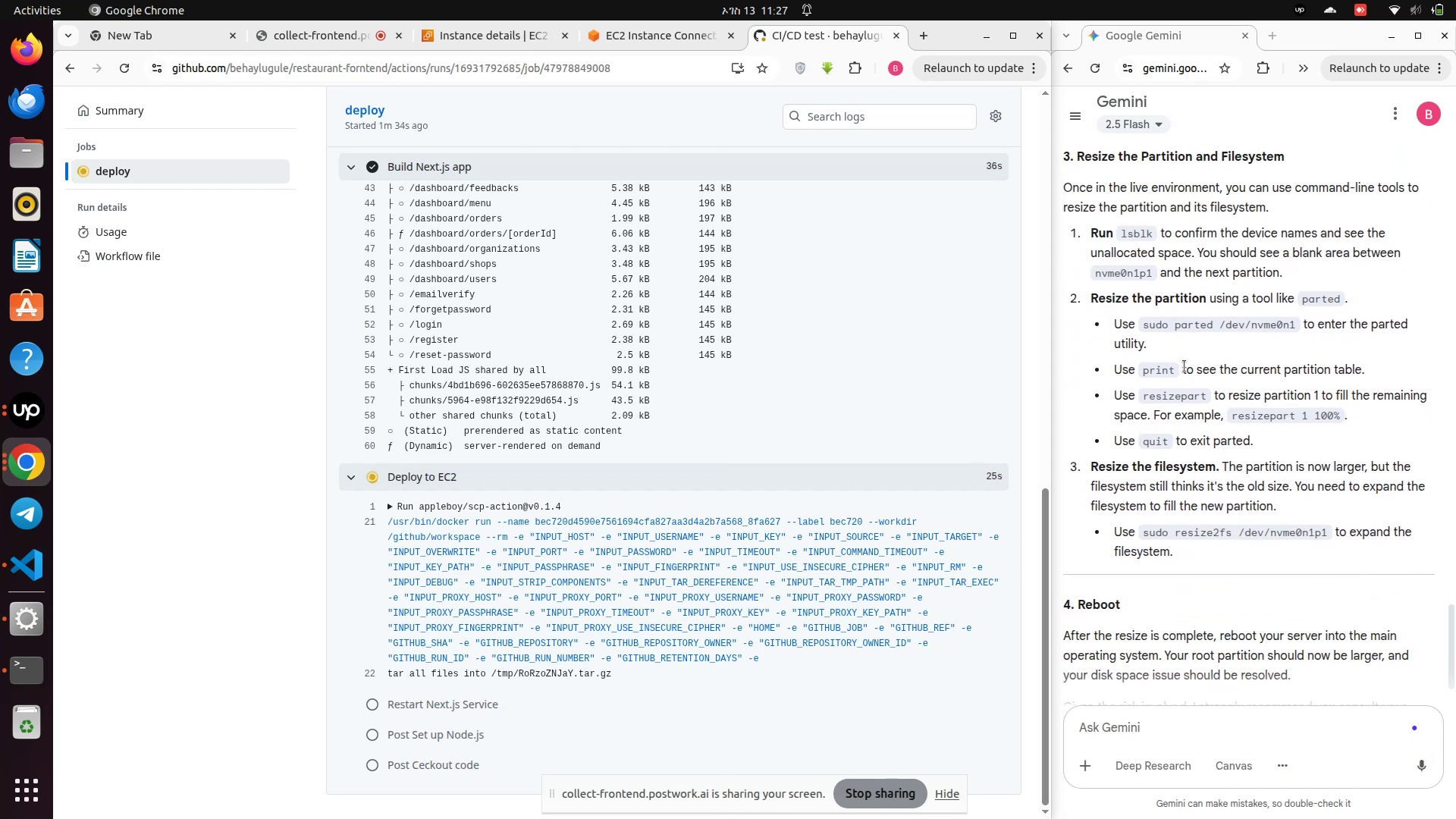 
scroll: coordinate [1197, 480], scroll_direction: down, amount: 6.0
 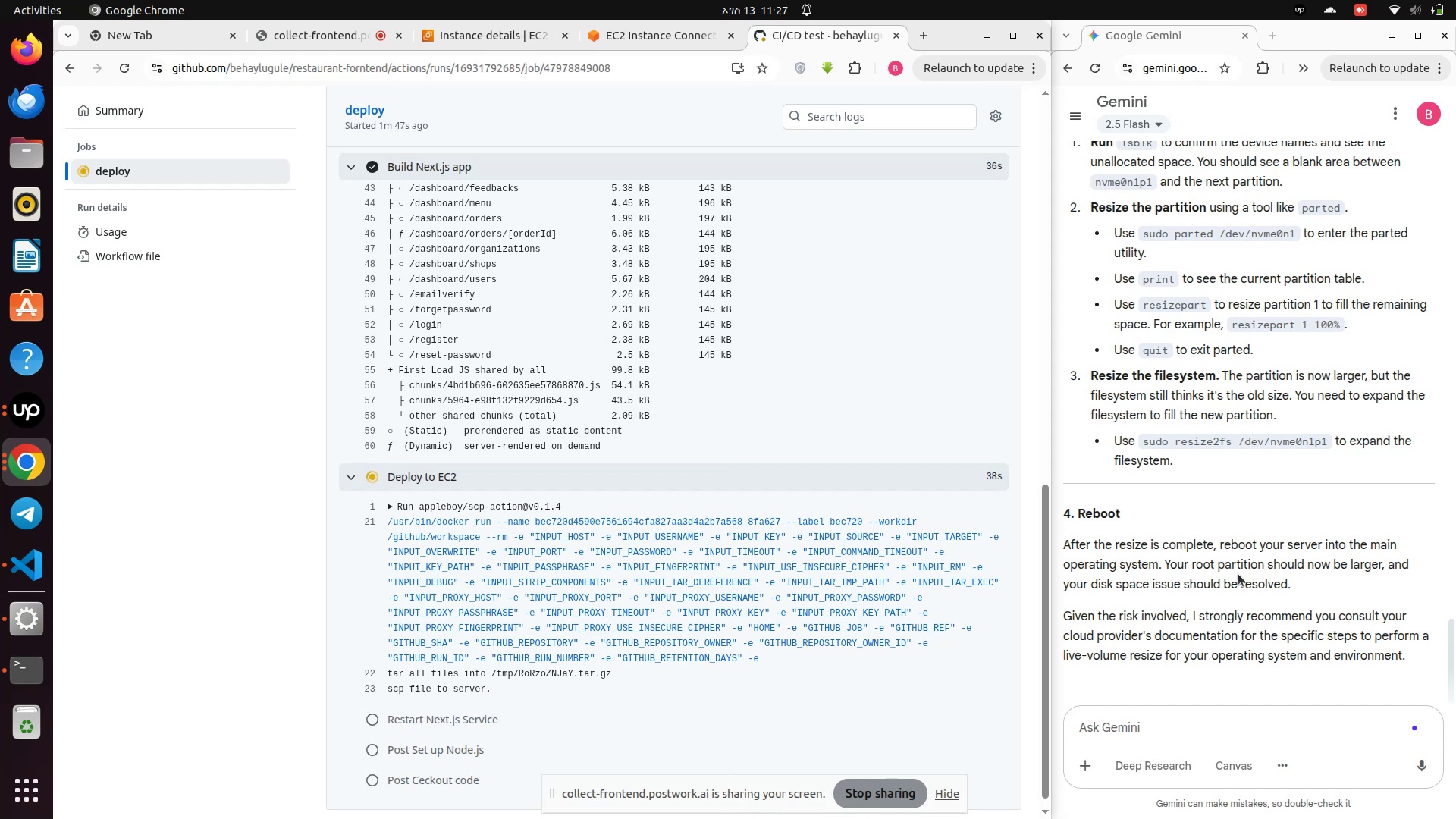 
wait(7.93)
 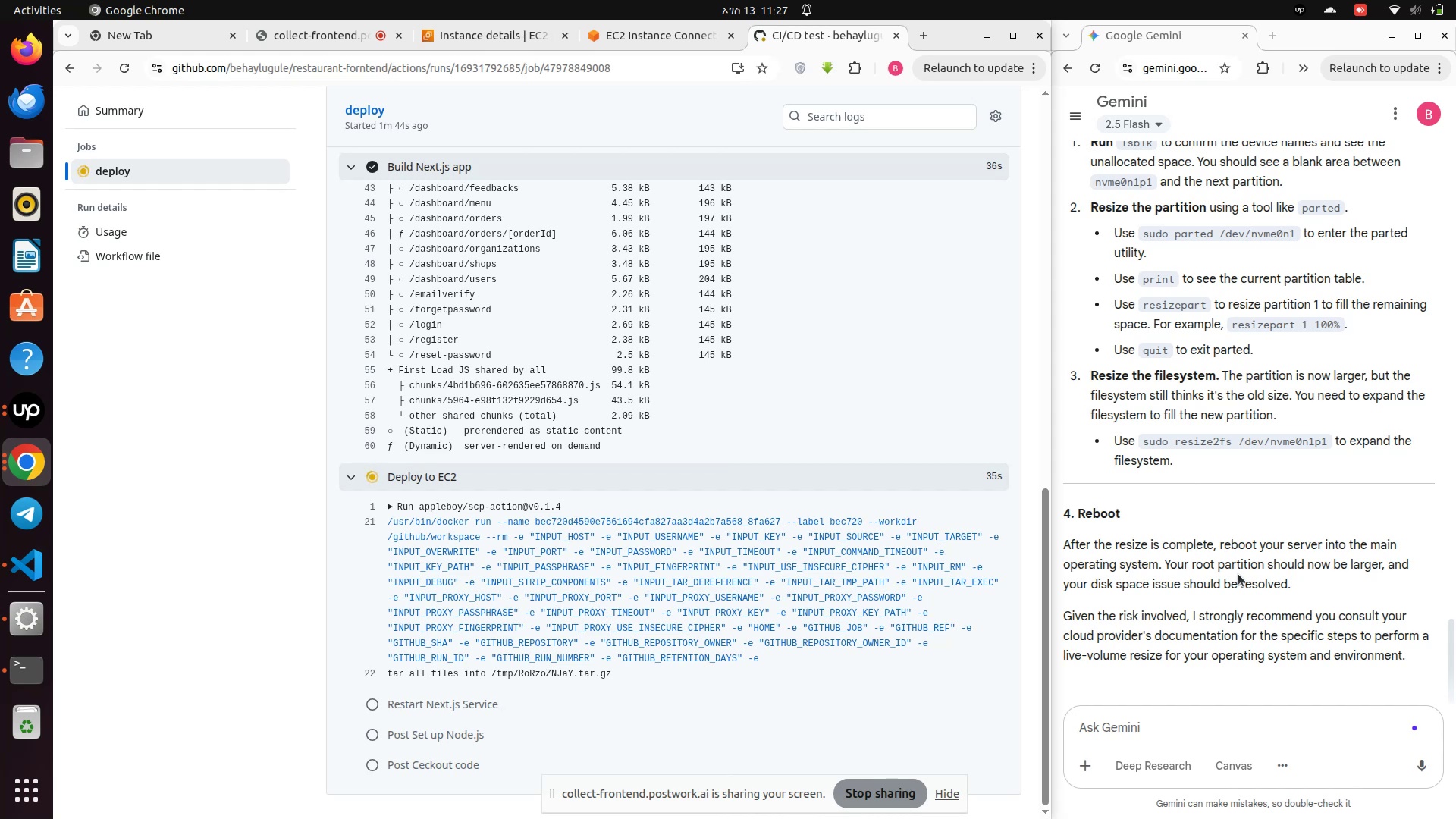 
scroll: coordinate [1238, 574], scroll_direction: down, amount: 1.0
 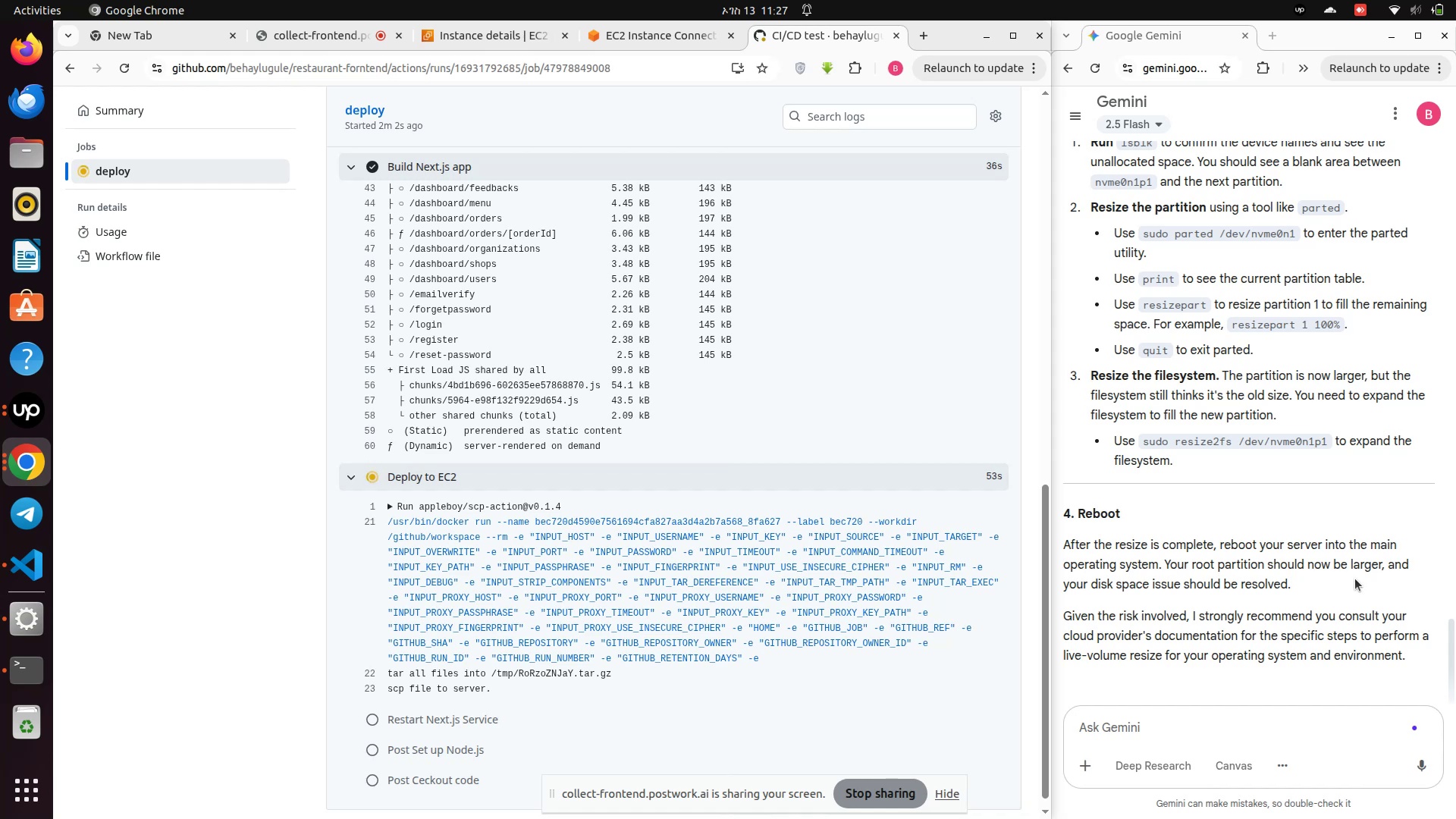 
wait(17.88)
 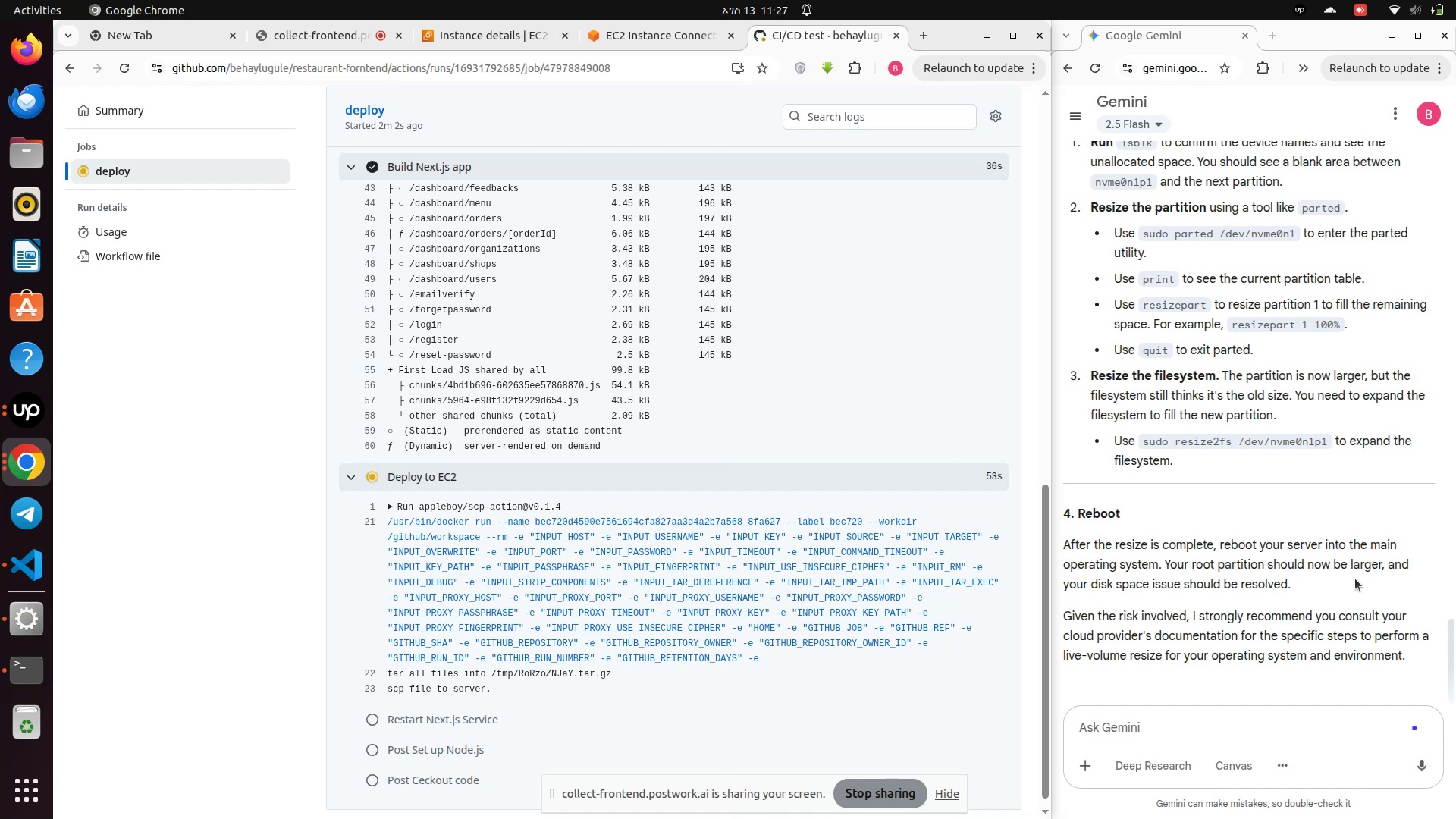 
scroll: coordinate [1249, 620], scroll_direction: down, amount: 4.0
 